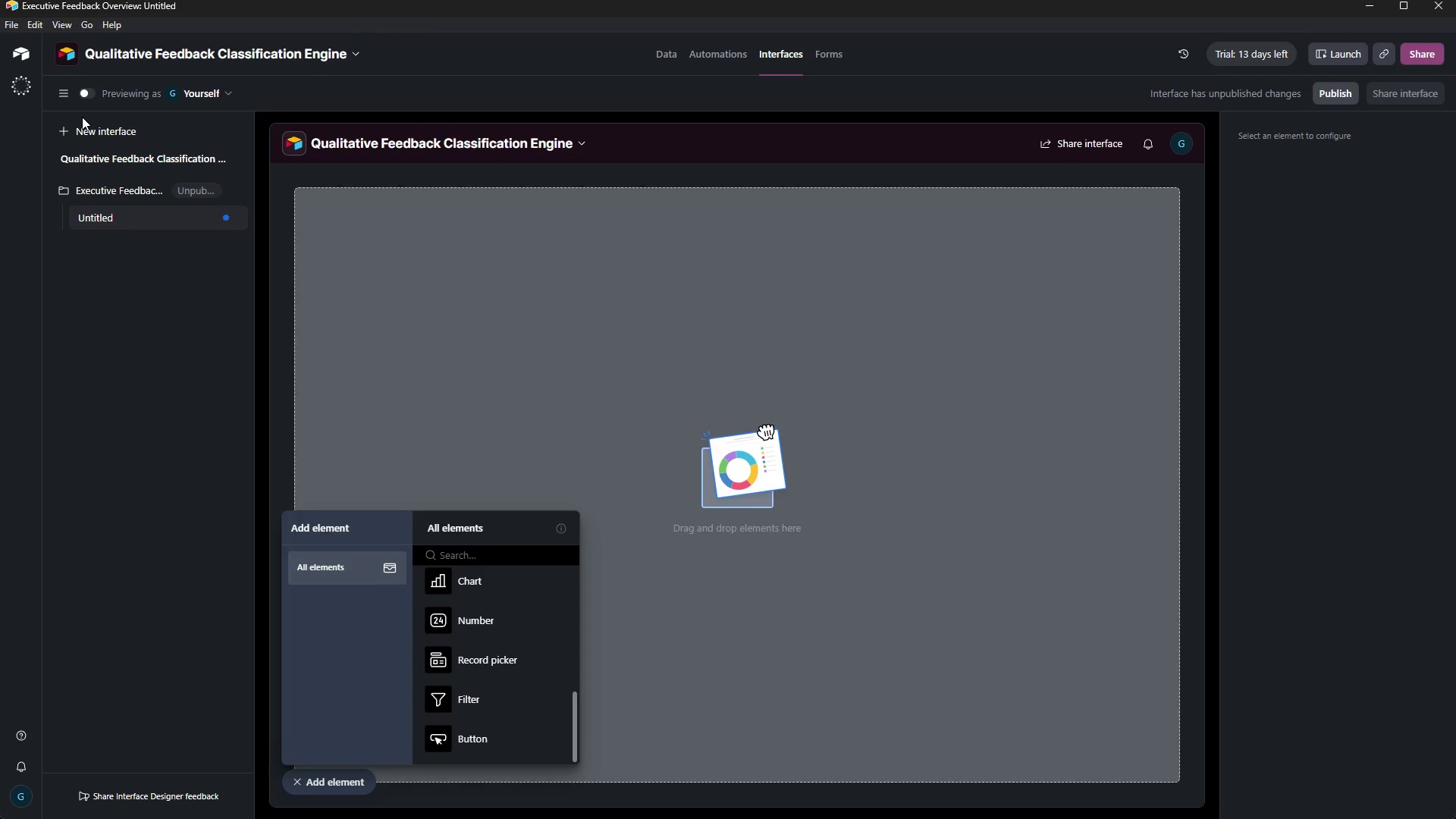 
wait(21.08)
 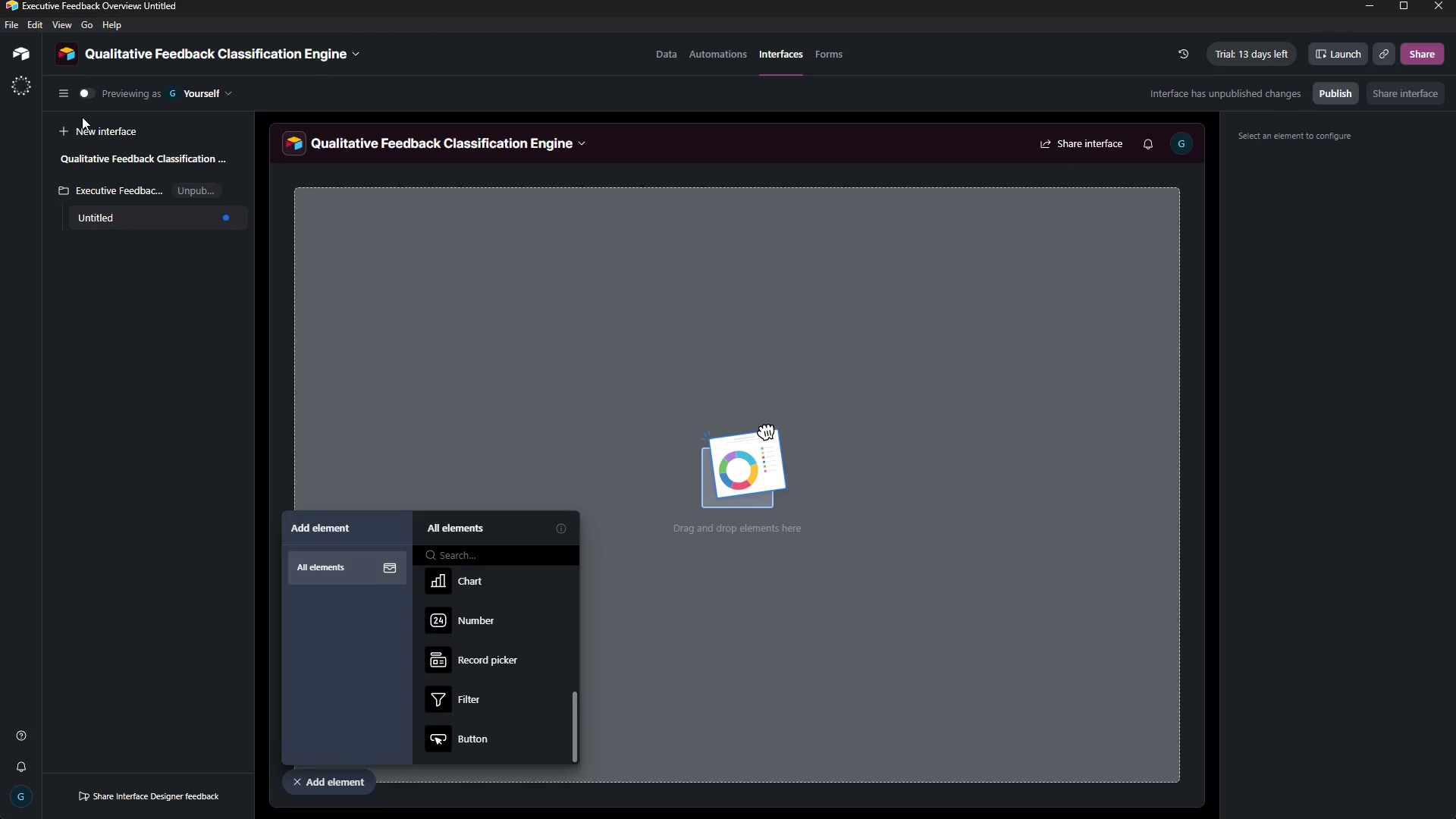 
left_click([660, 60])
 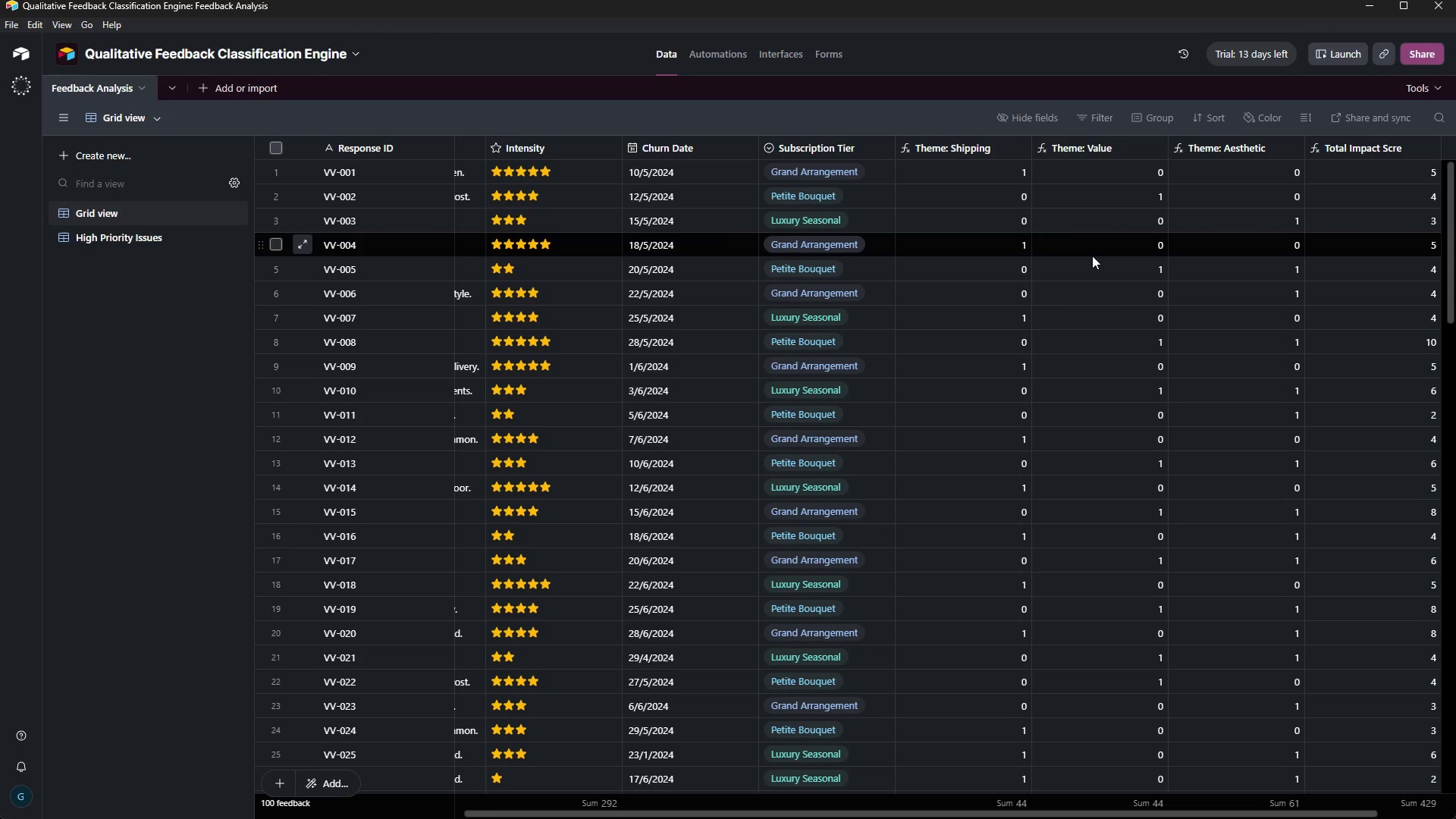 
wait(30.5)
 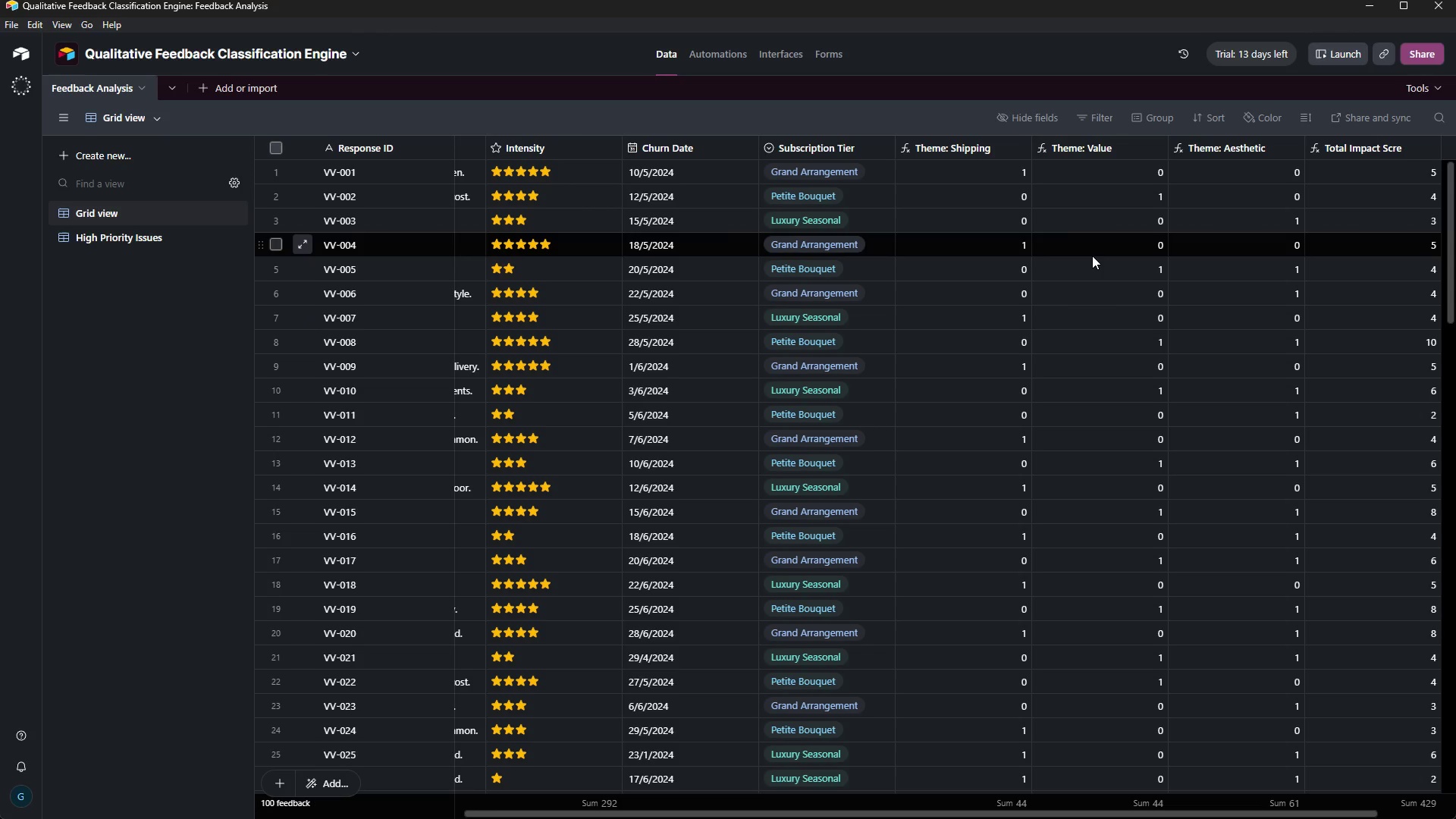 
double_click([977, 150])
 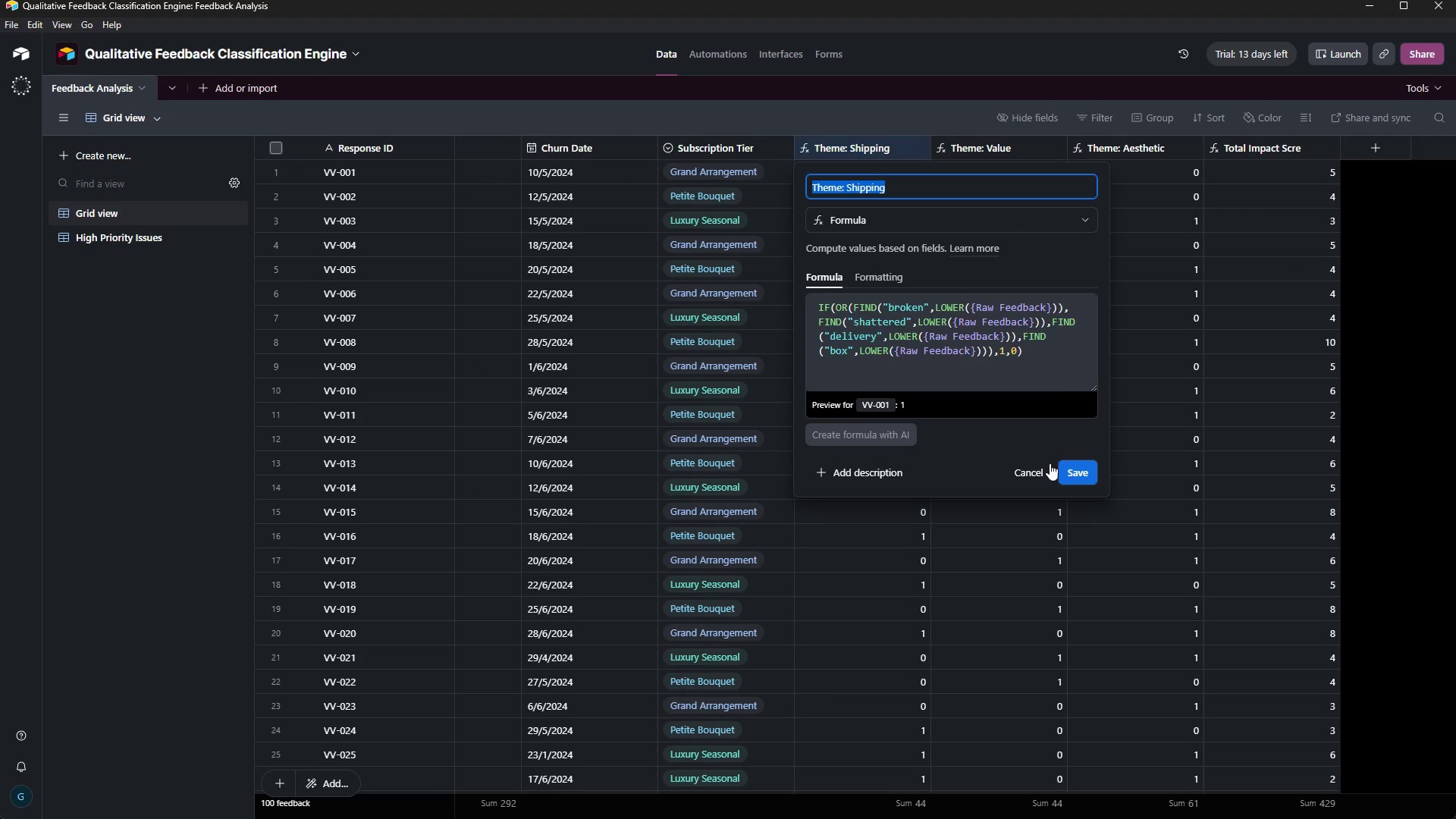 
left_click([1045, 475])
 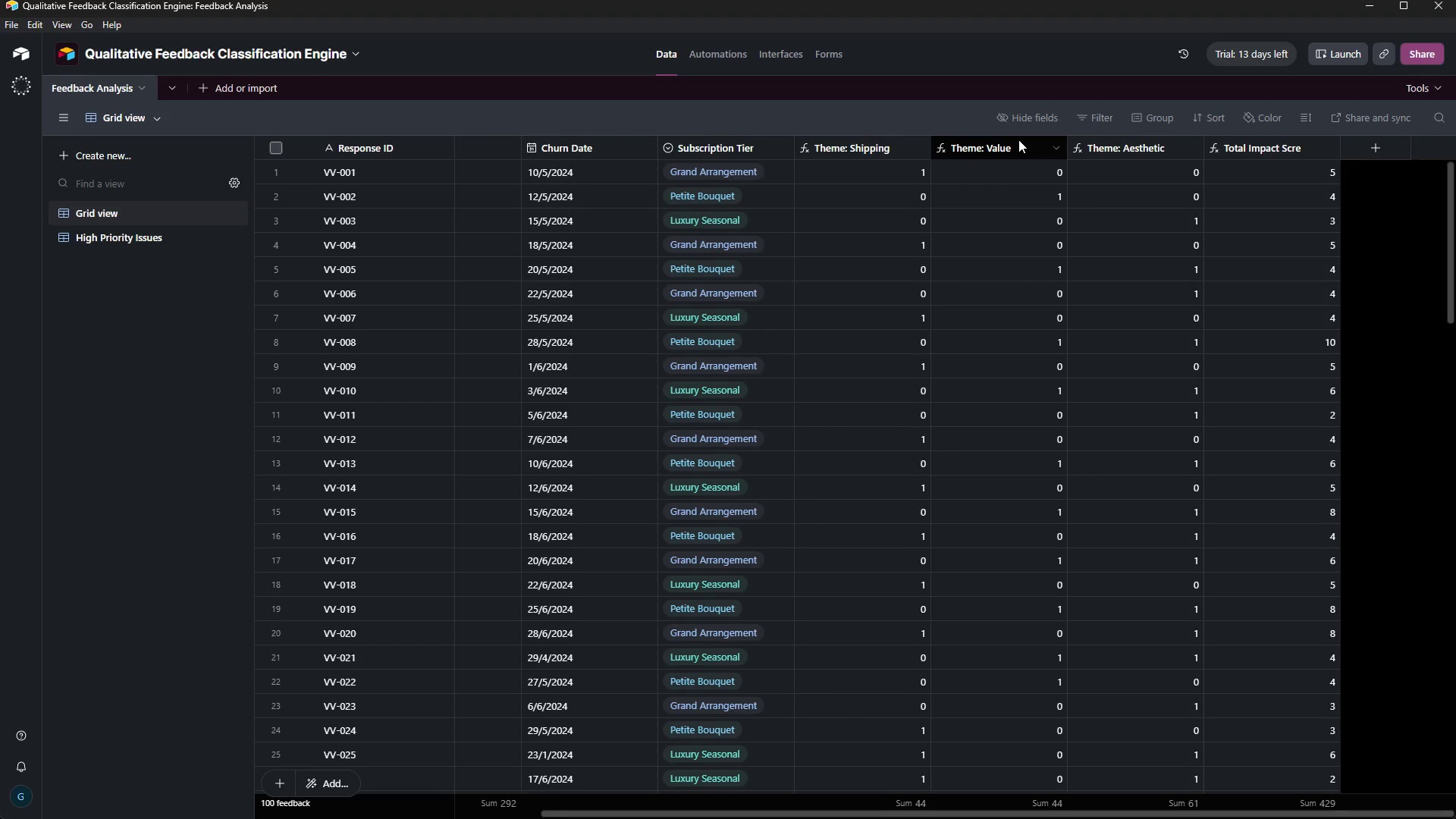 
double_click([1018, 140])
 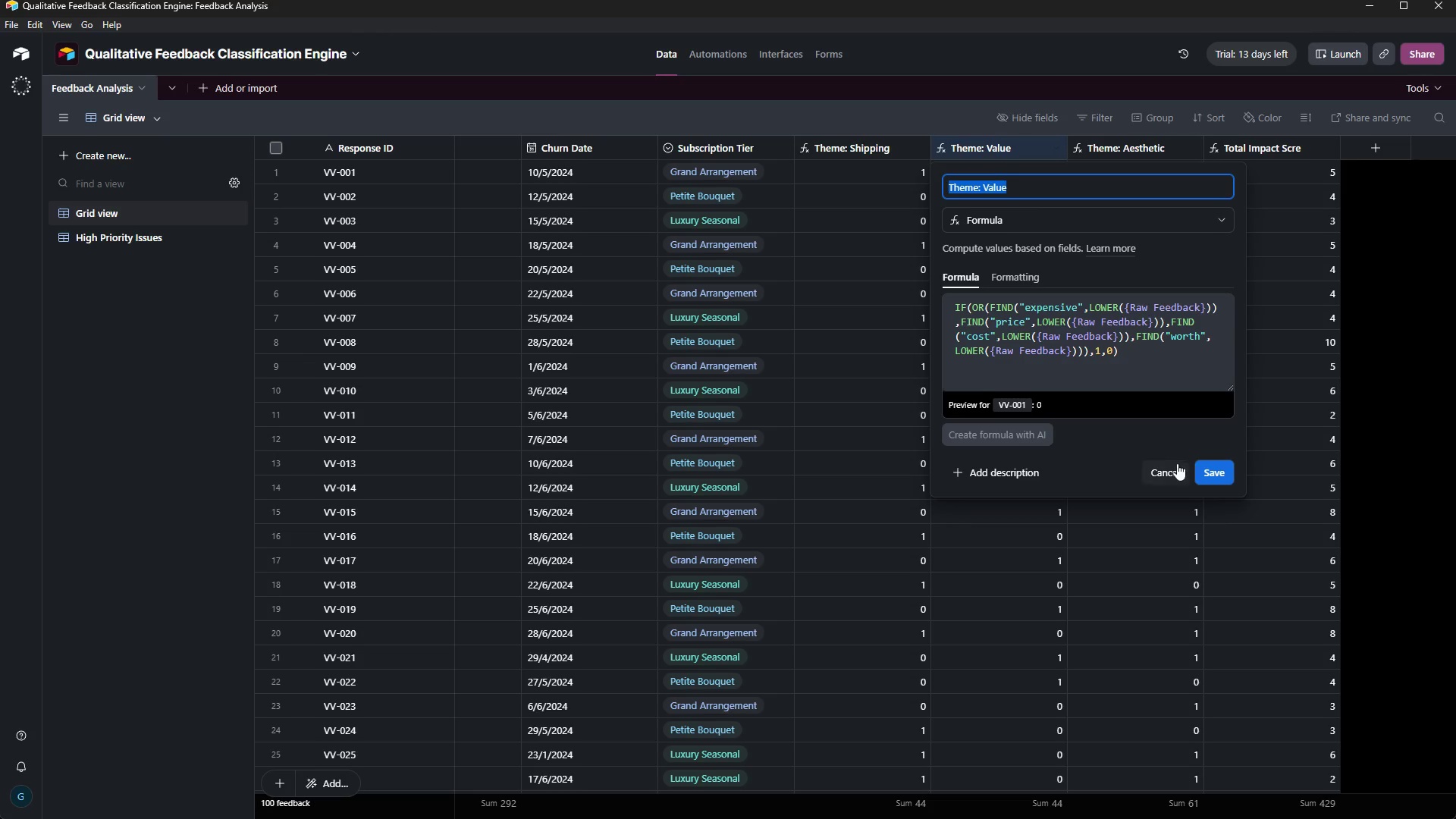 
left_click([1177, 474])
 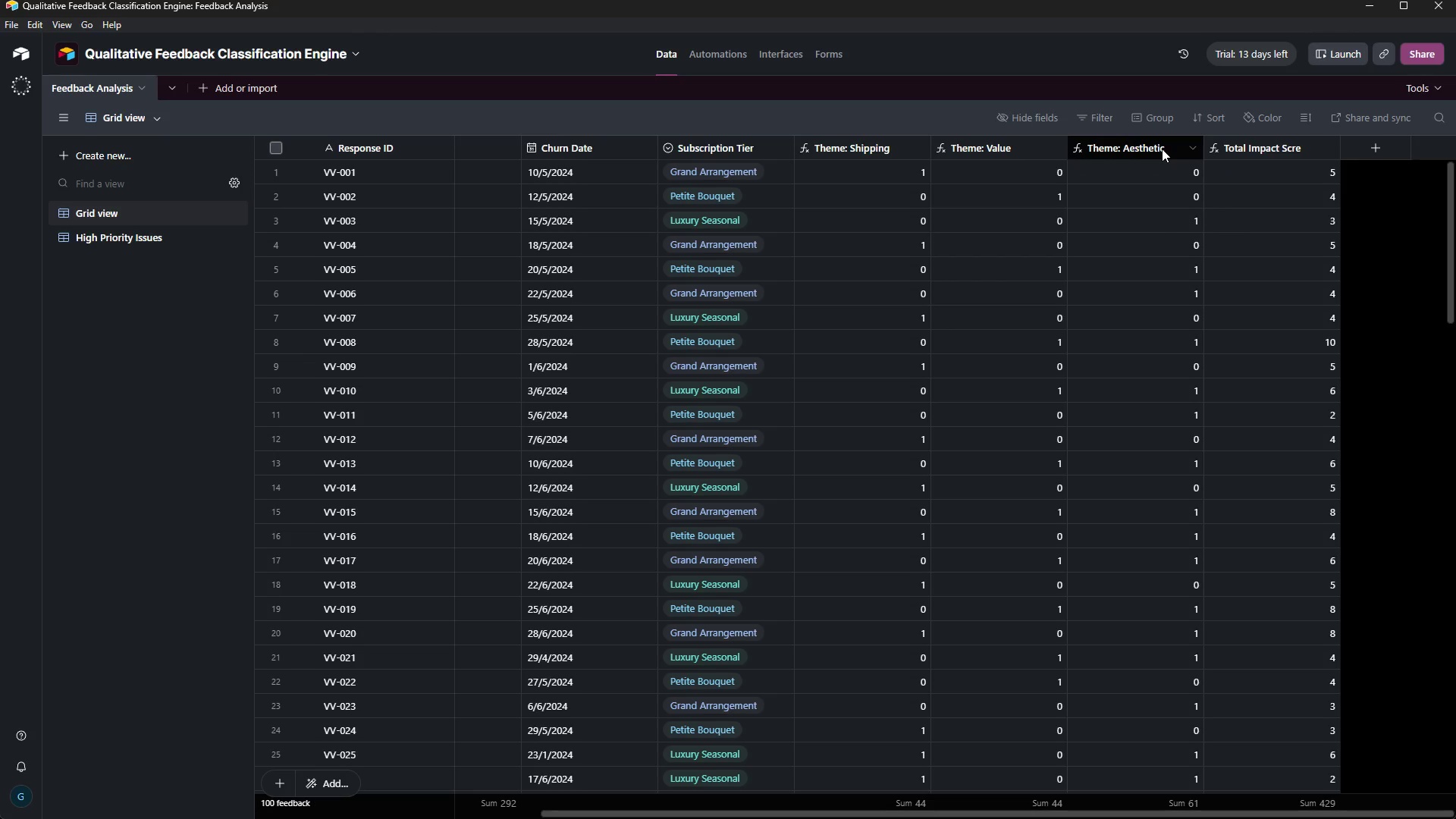 
double_click([1162, 149])
 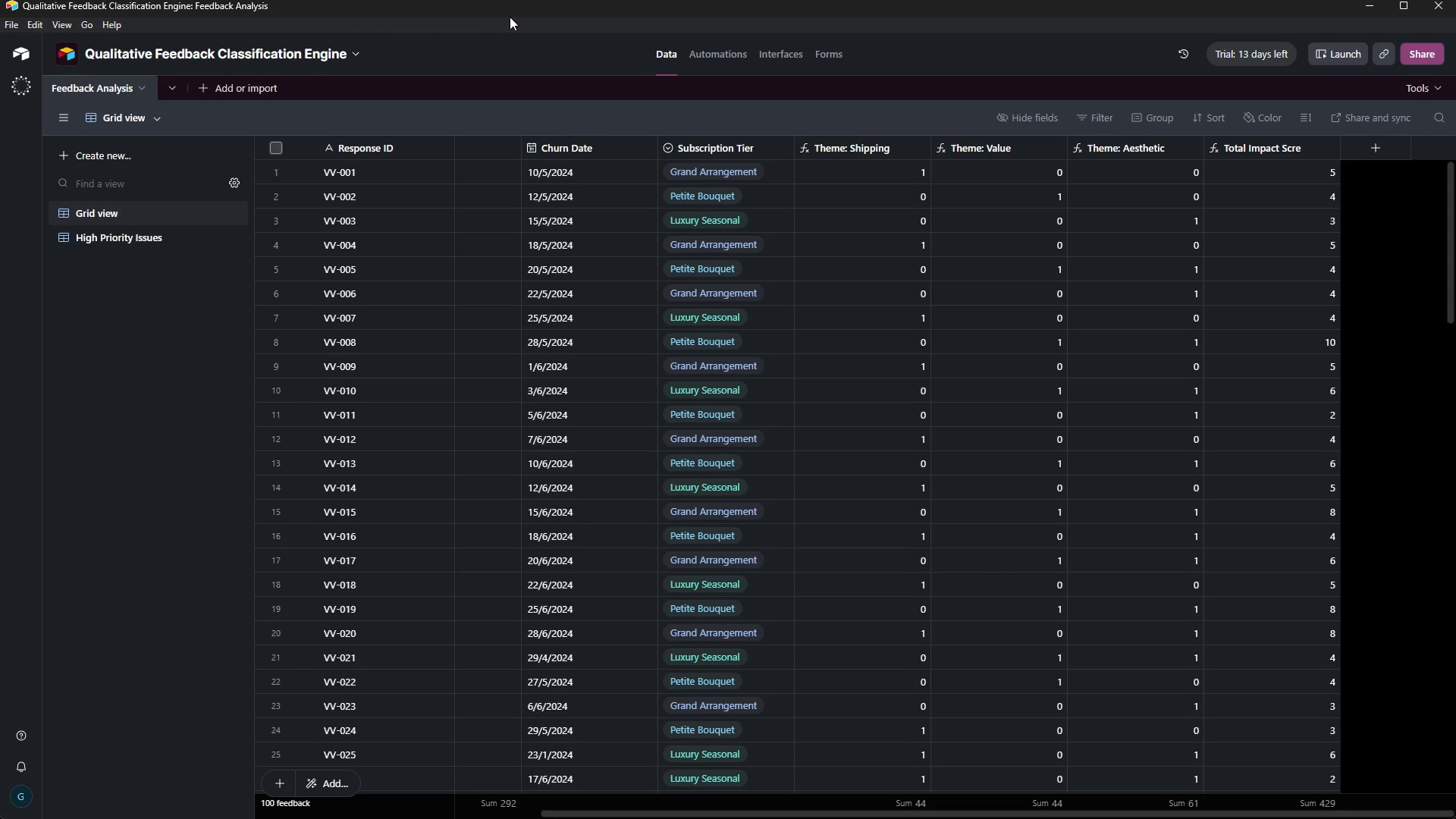 
wait(48.41)
 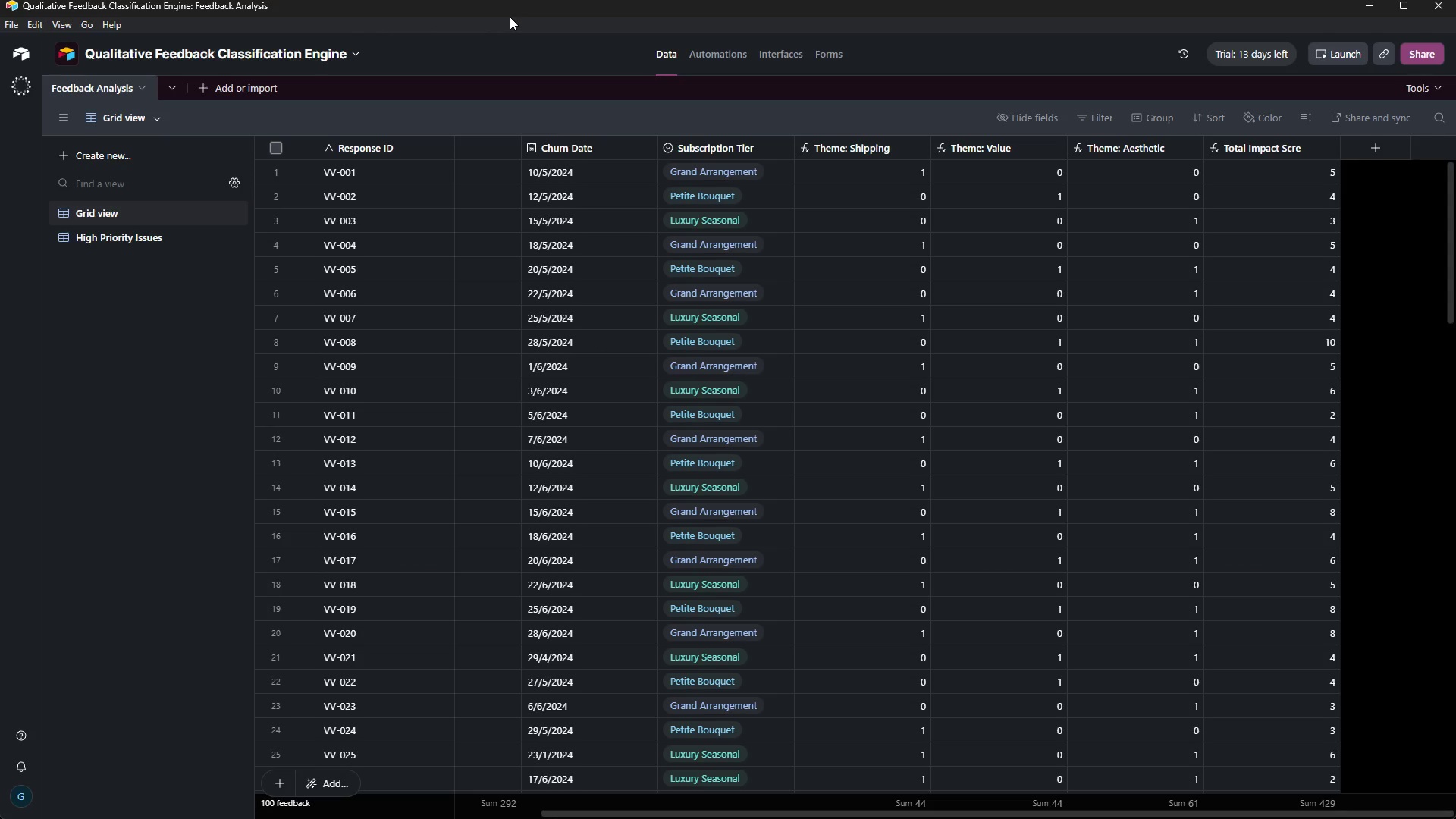 
mouse_move([150, 219])
 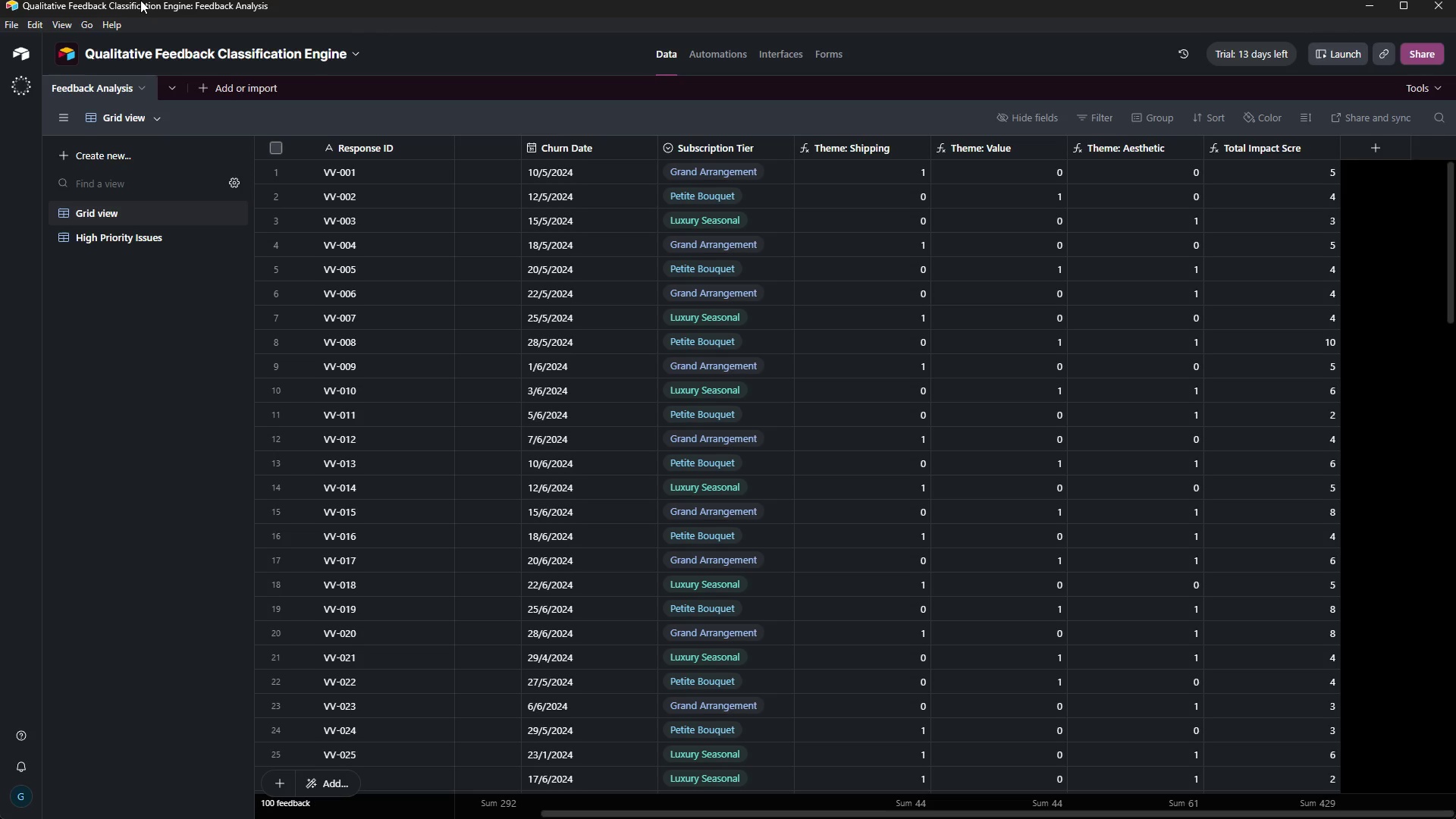 
wait(21.51)
 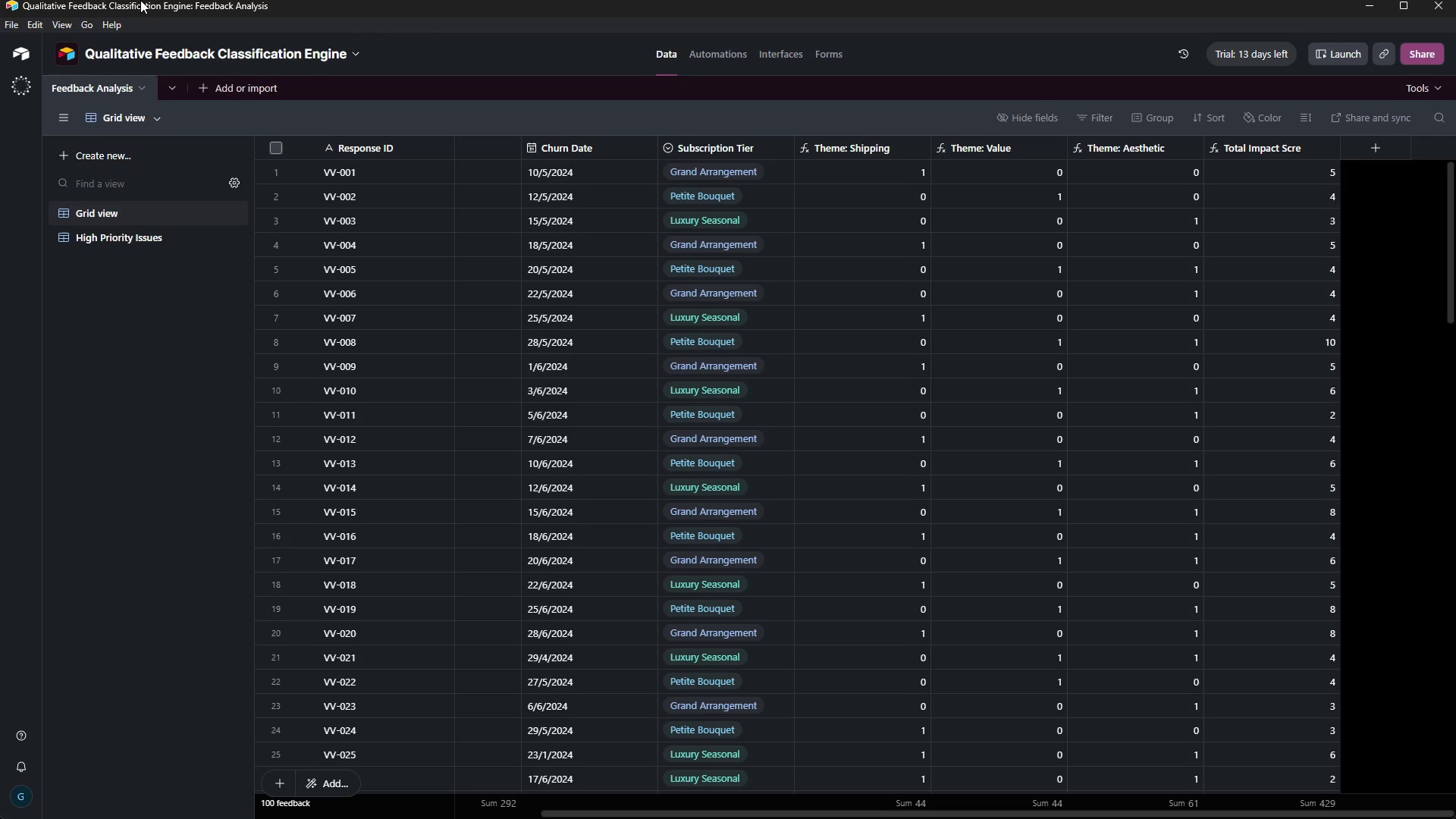 
left_click([726, 49])
 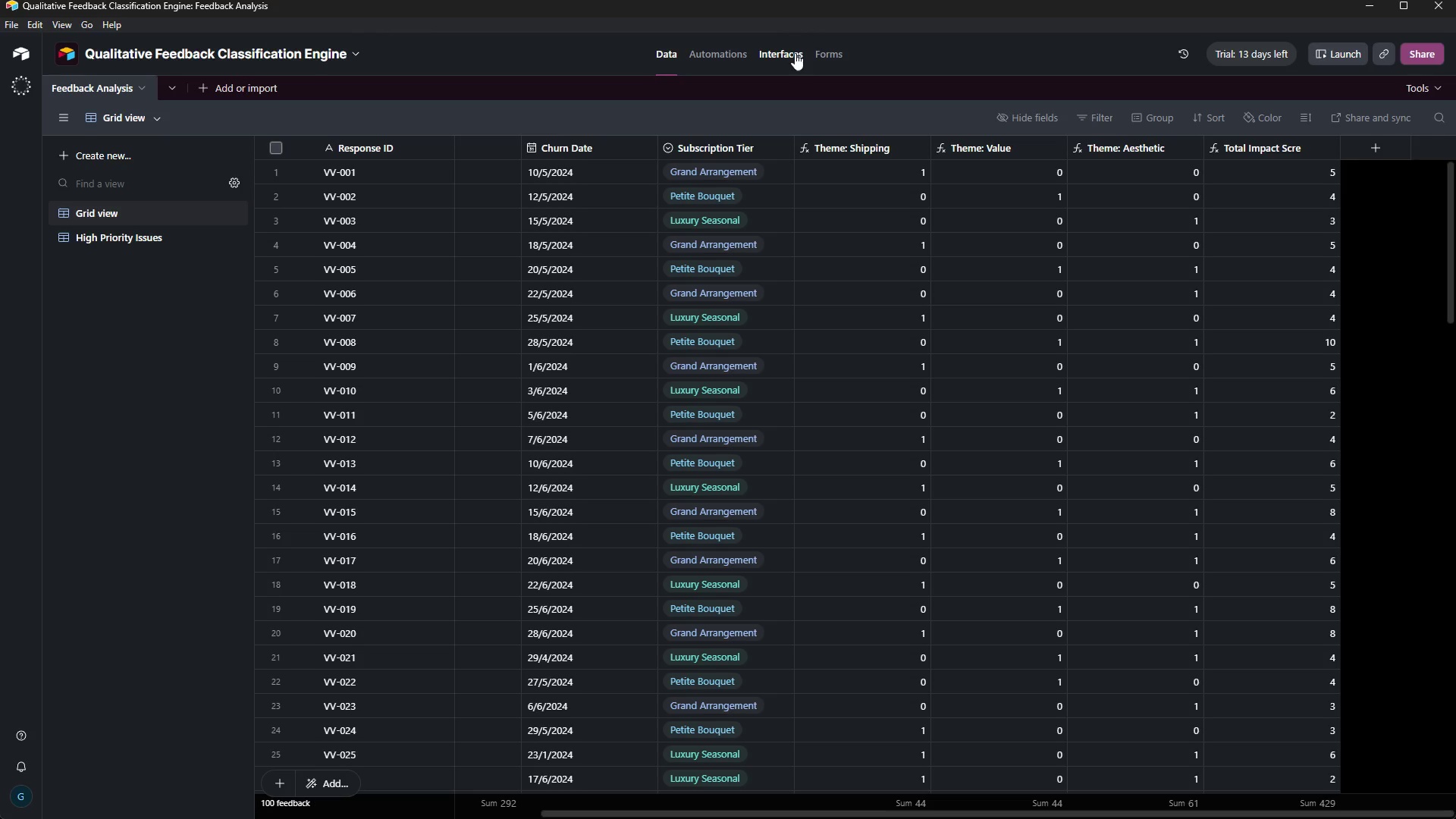 
left_click([795, 53])
 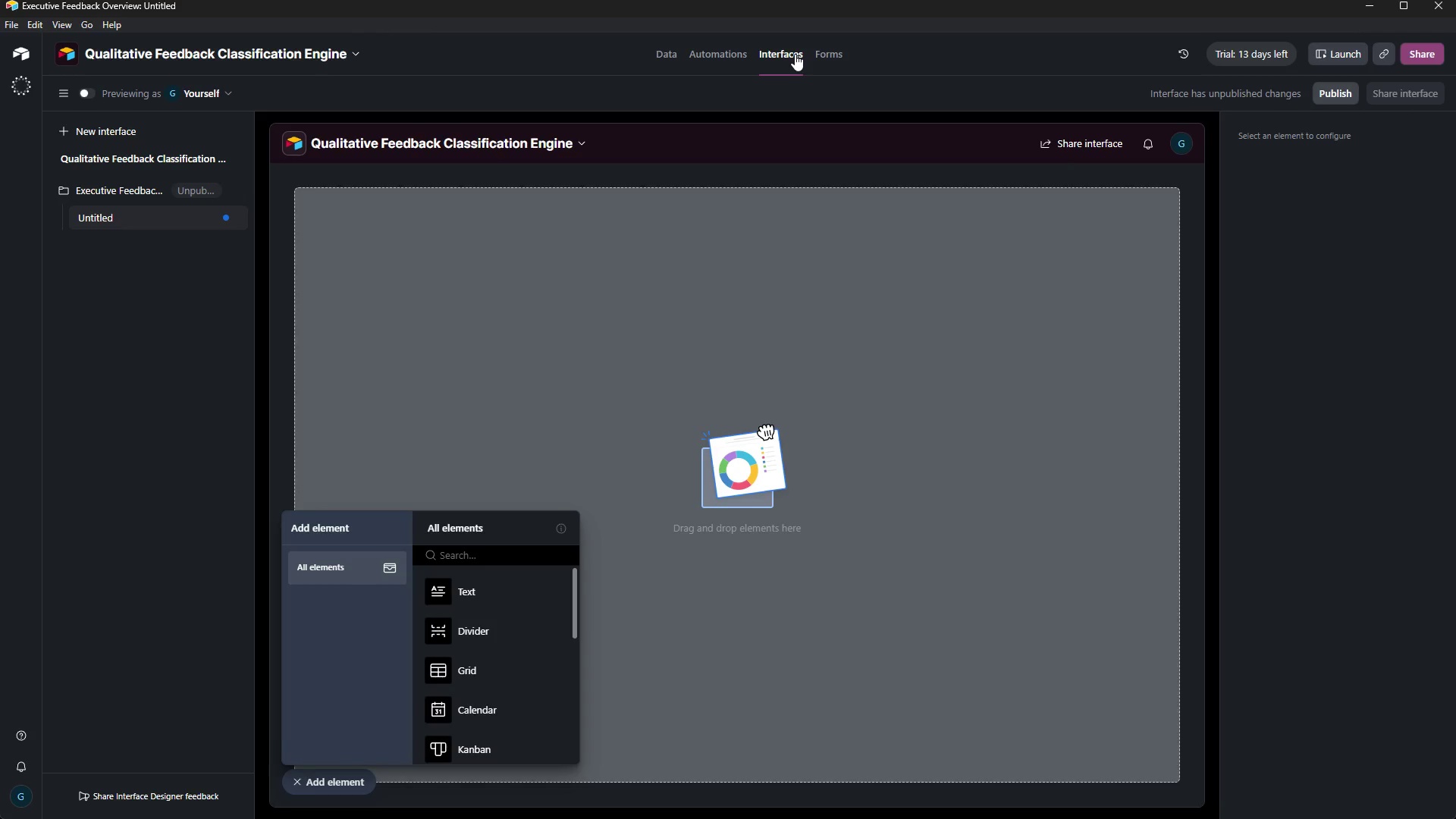 
wait(14.11)
 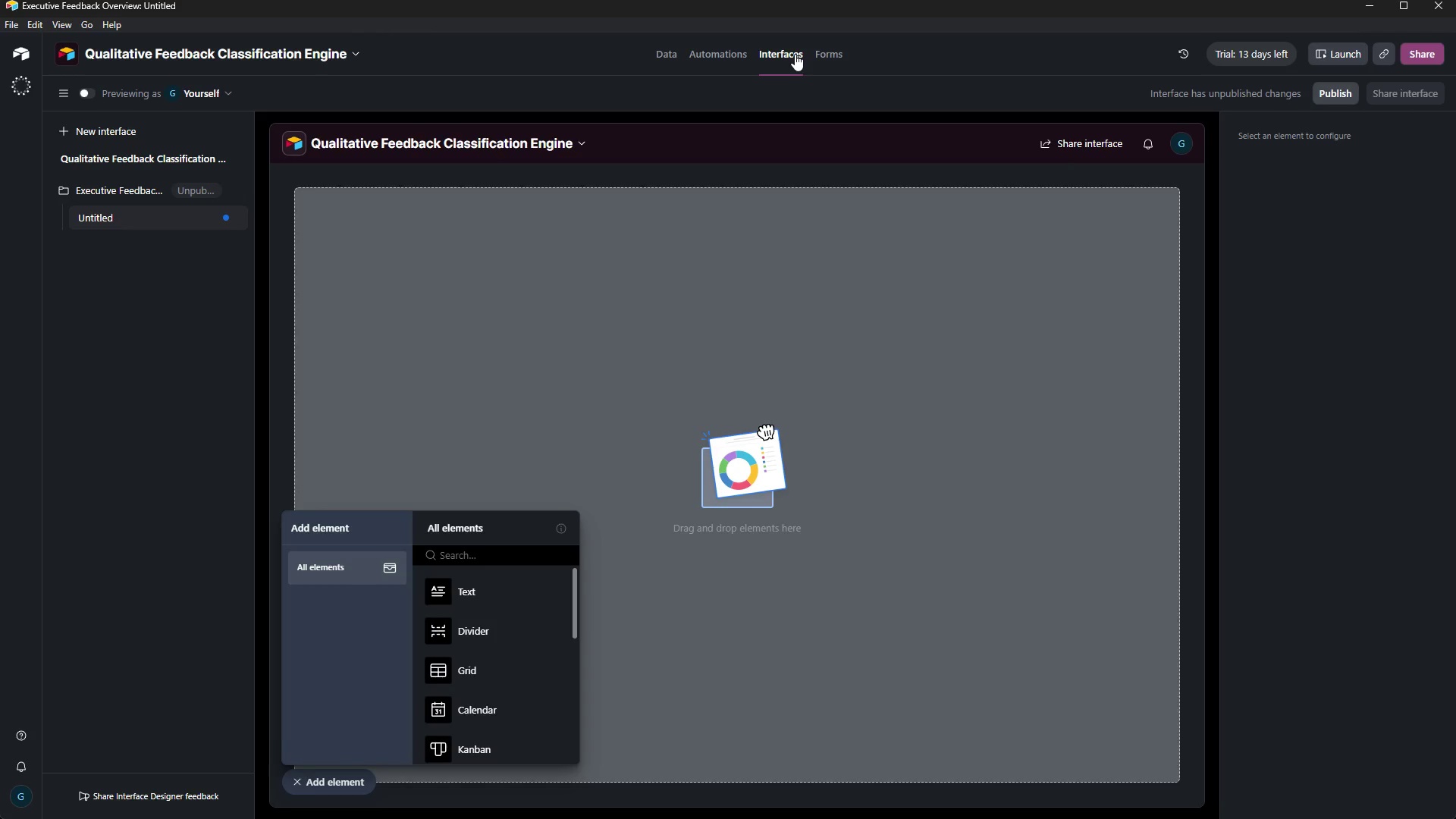 
scroll: coordinate [480, 671], scroll_direction: down, amount: 3.0
 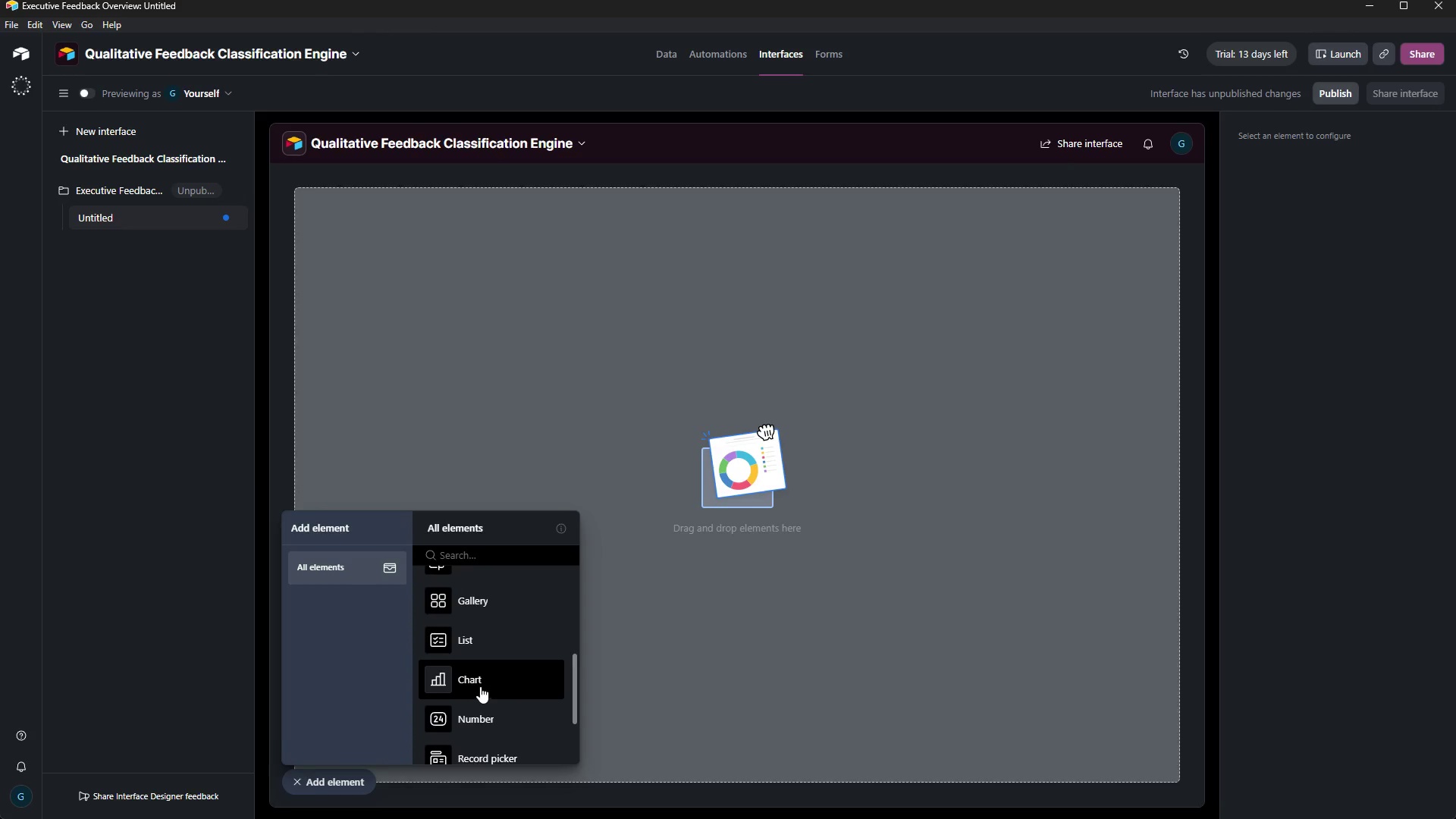 
left_click([482, 685])
 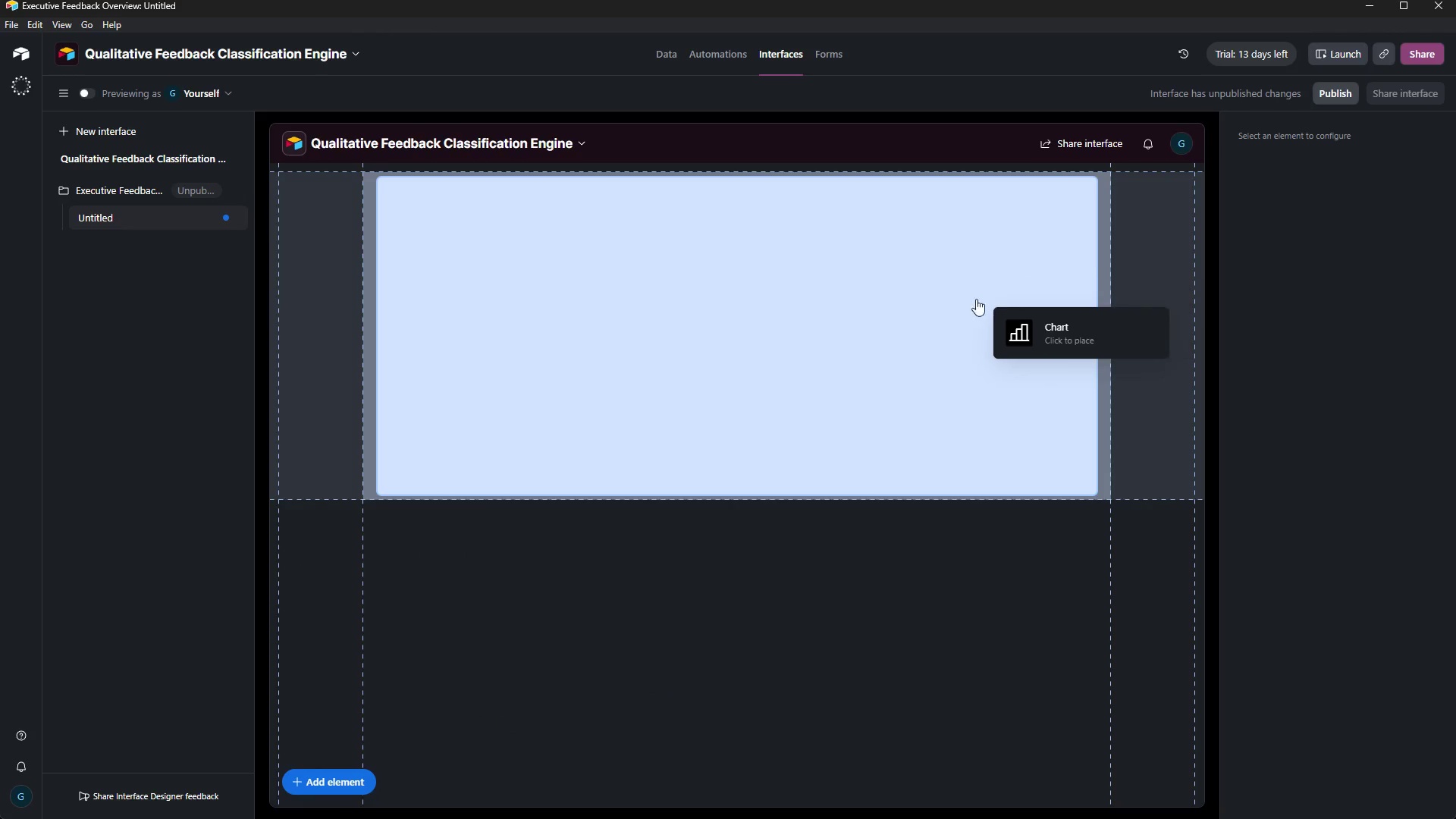 
left_click([861, 319])
 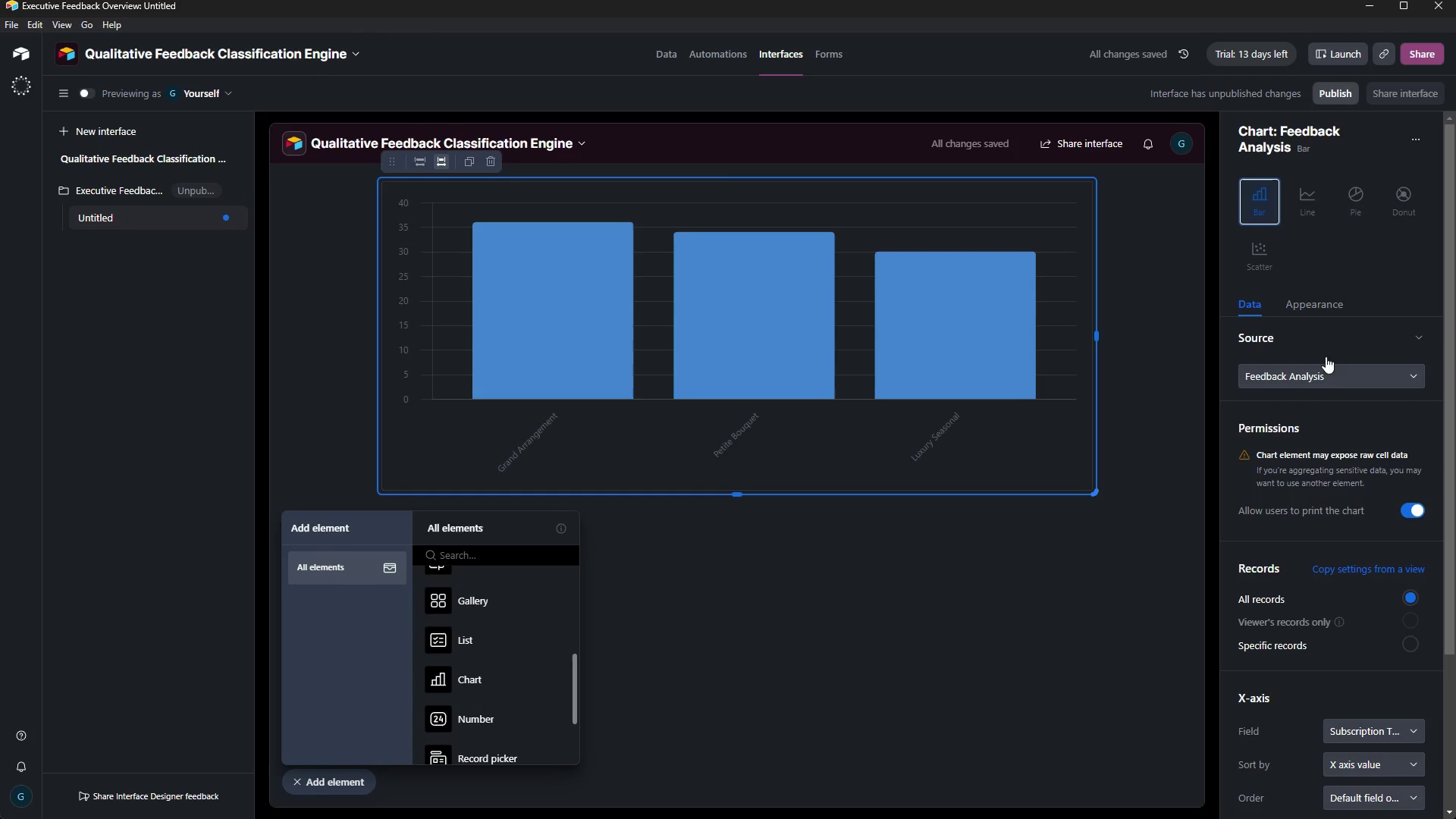 
scroll: coordinate [1325, 459], scroll_direction: down, amount: 1.0
 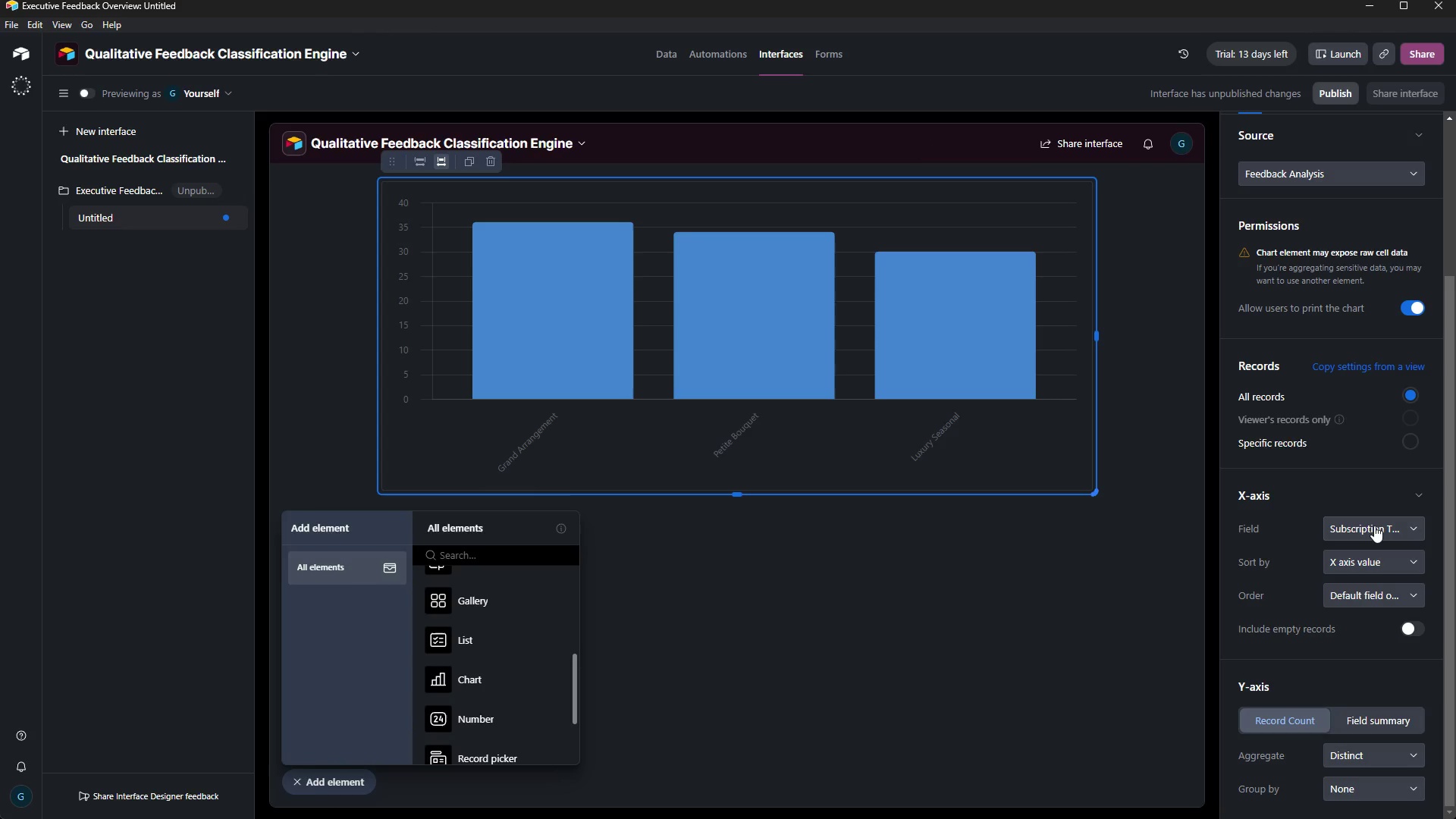 
wait(5.16)
 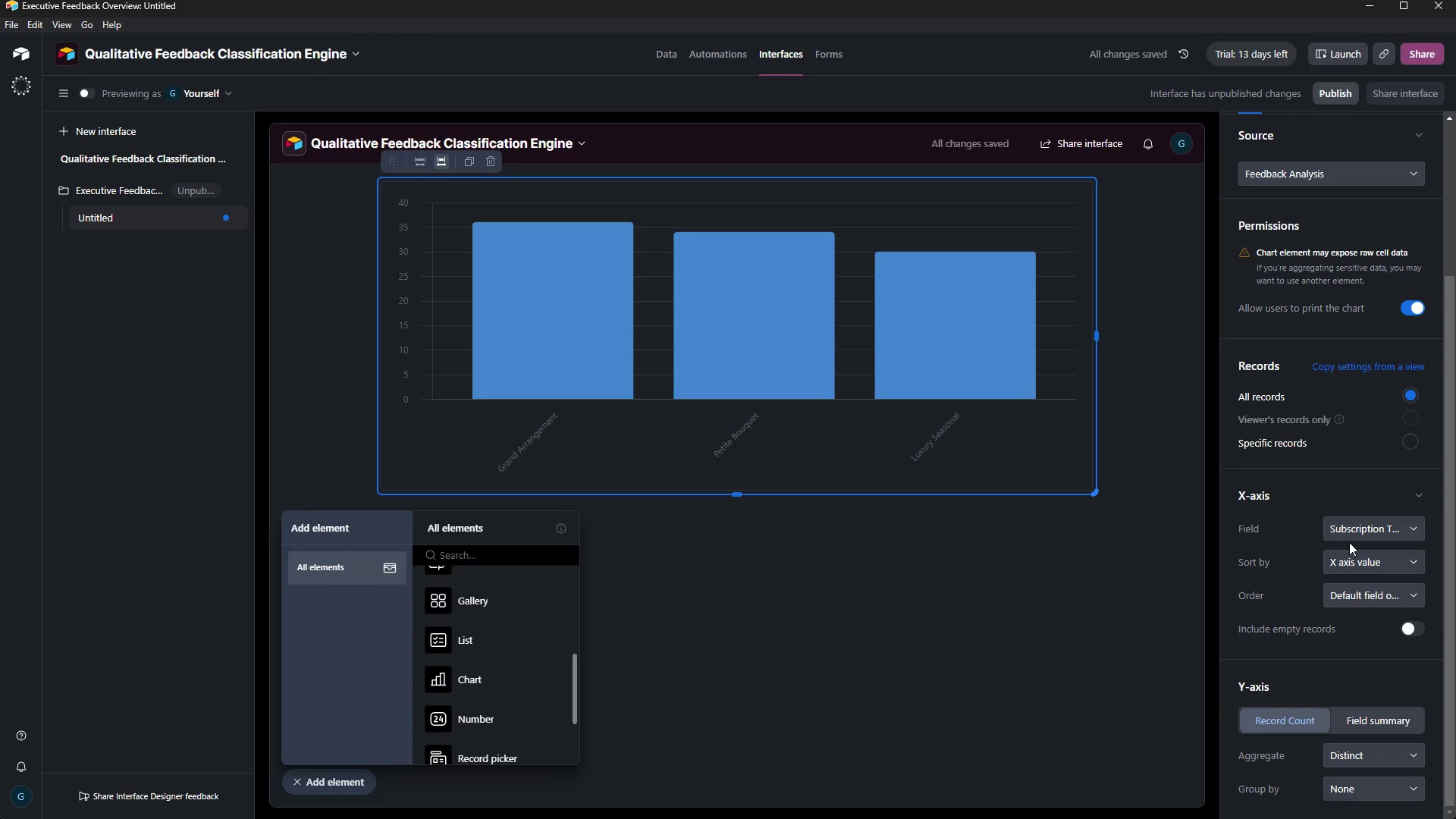 
left_click([1376, 528])
 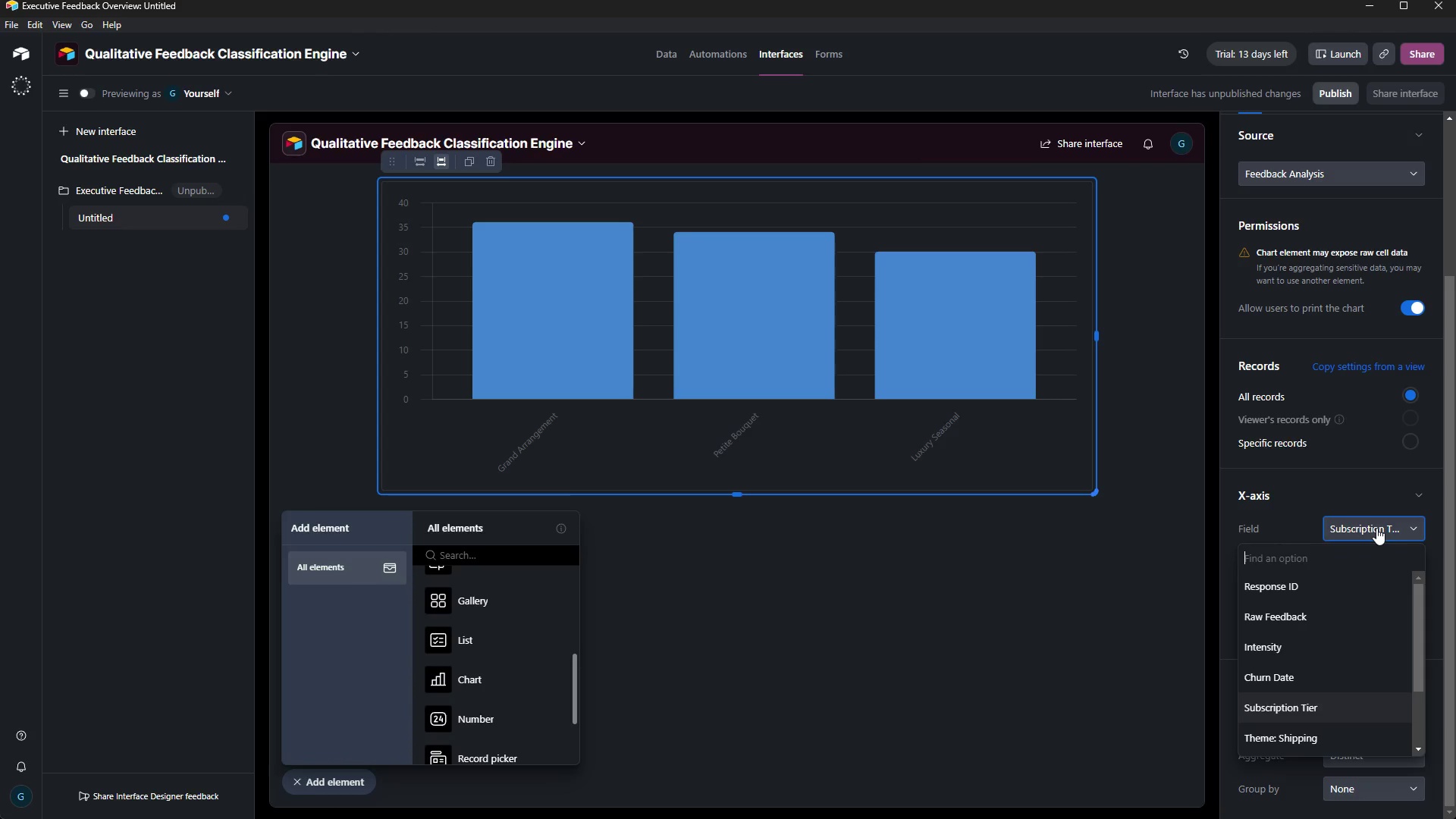 
scroll: coordinate [1382, 544], scroll_direction: down, amount: 1.0
 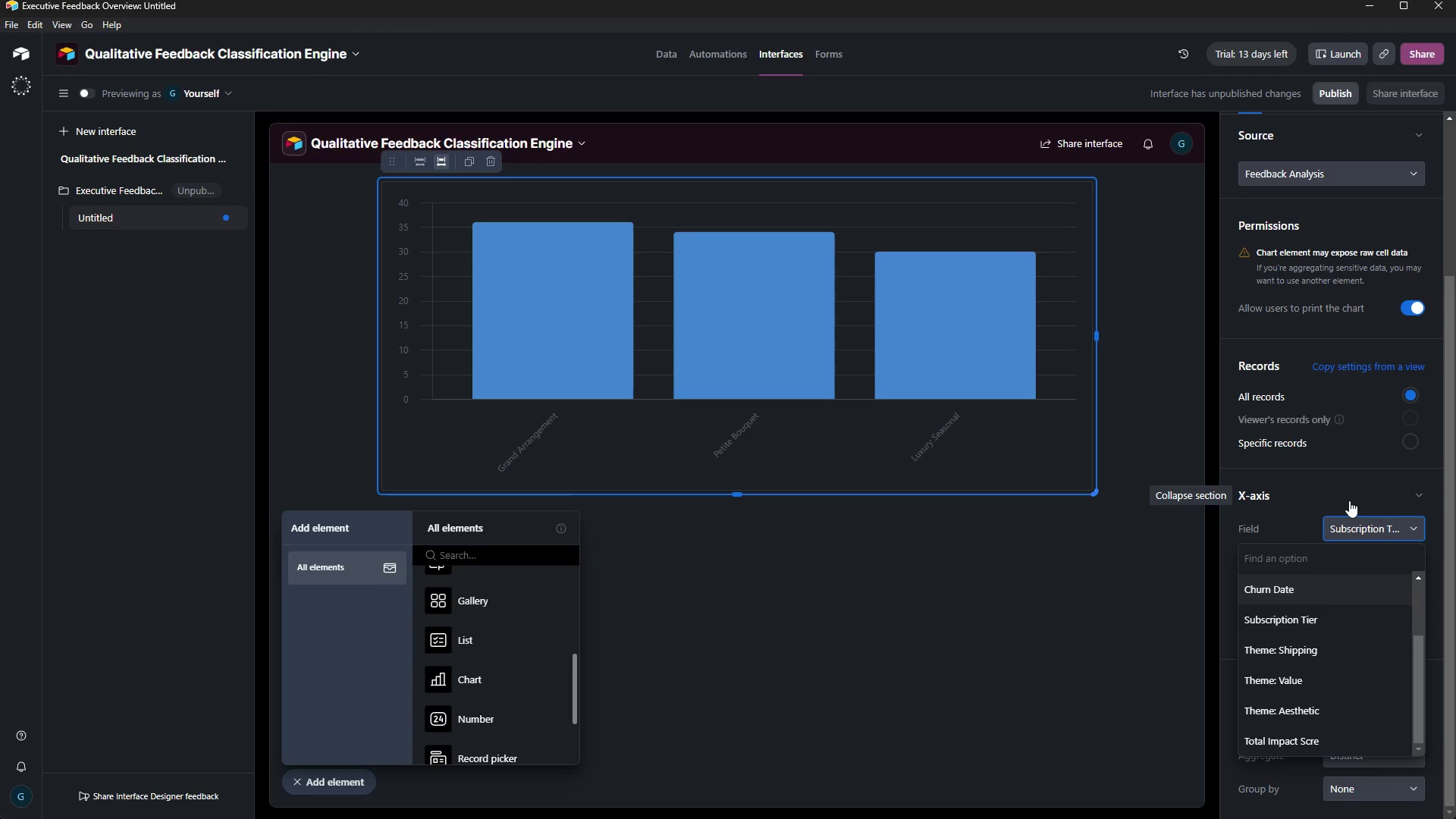 
wait(6.88)
 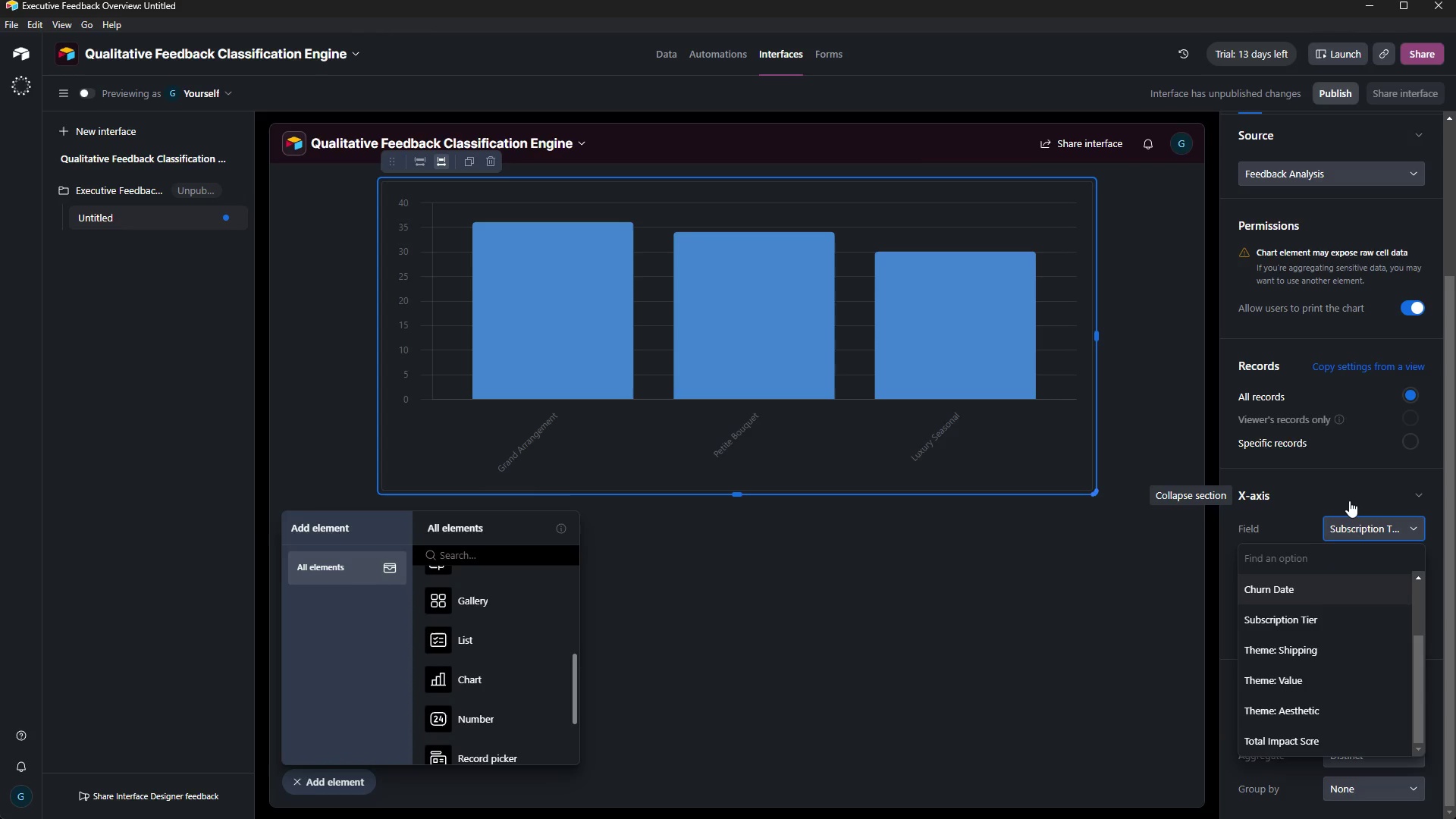 
scroll: coordinate [1380, 607], scroll_direction: down, amount: 8.0
 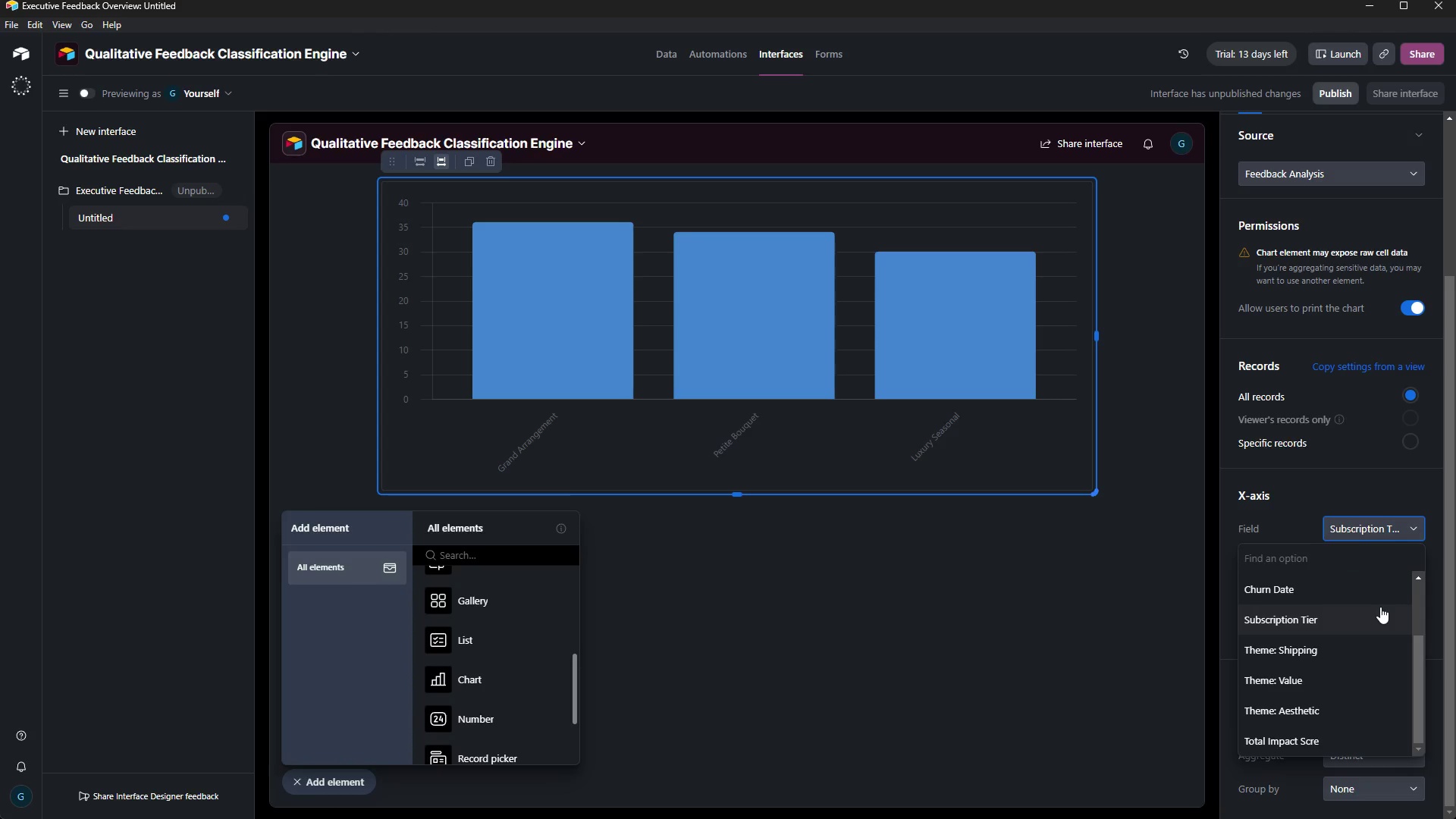 
scroll: coordinate [1380, 607], scroll_direction: up, amount: 7.0
 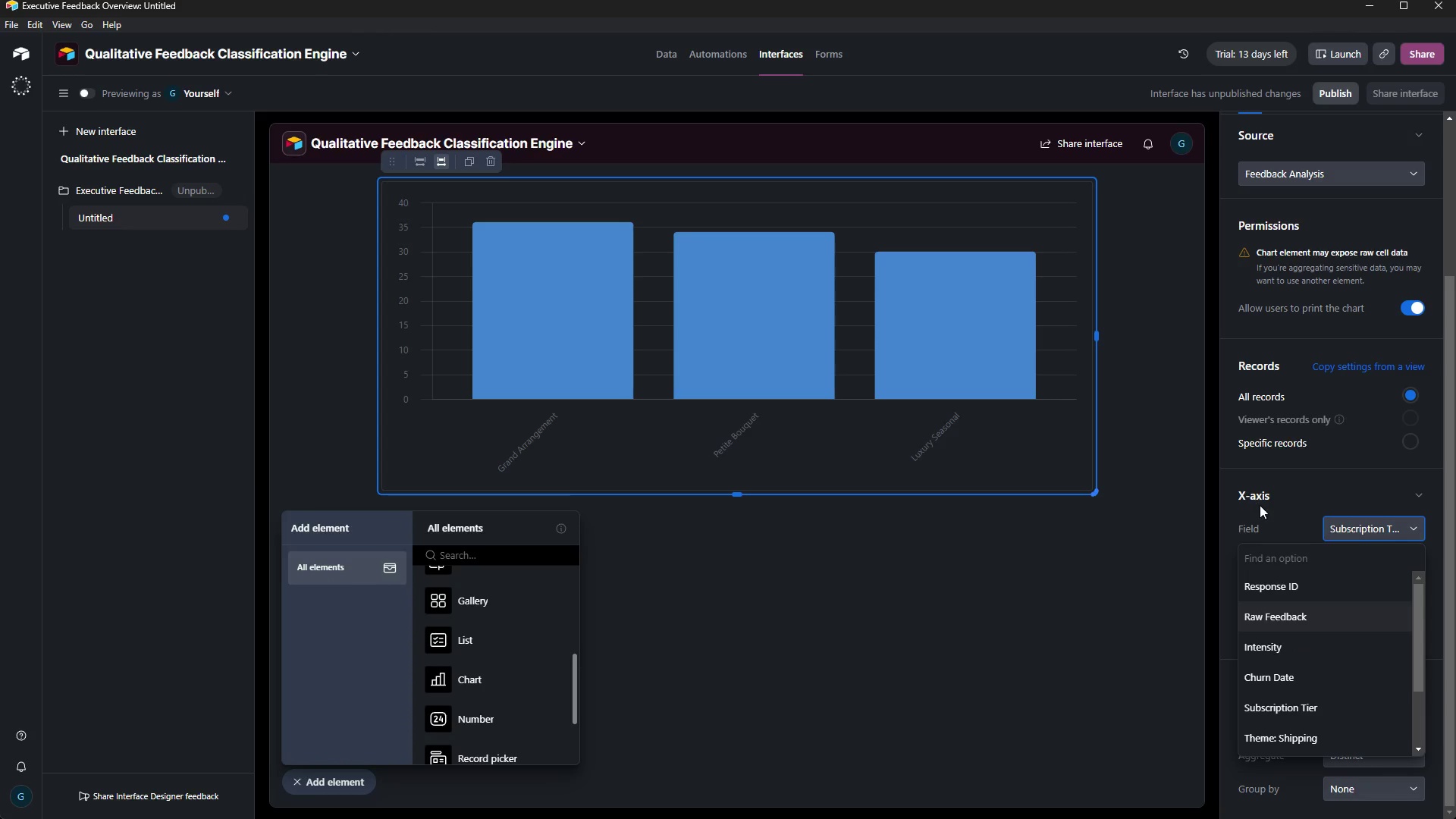 
left_click([1260, 505])
 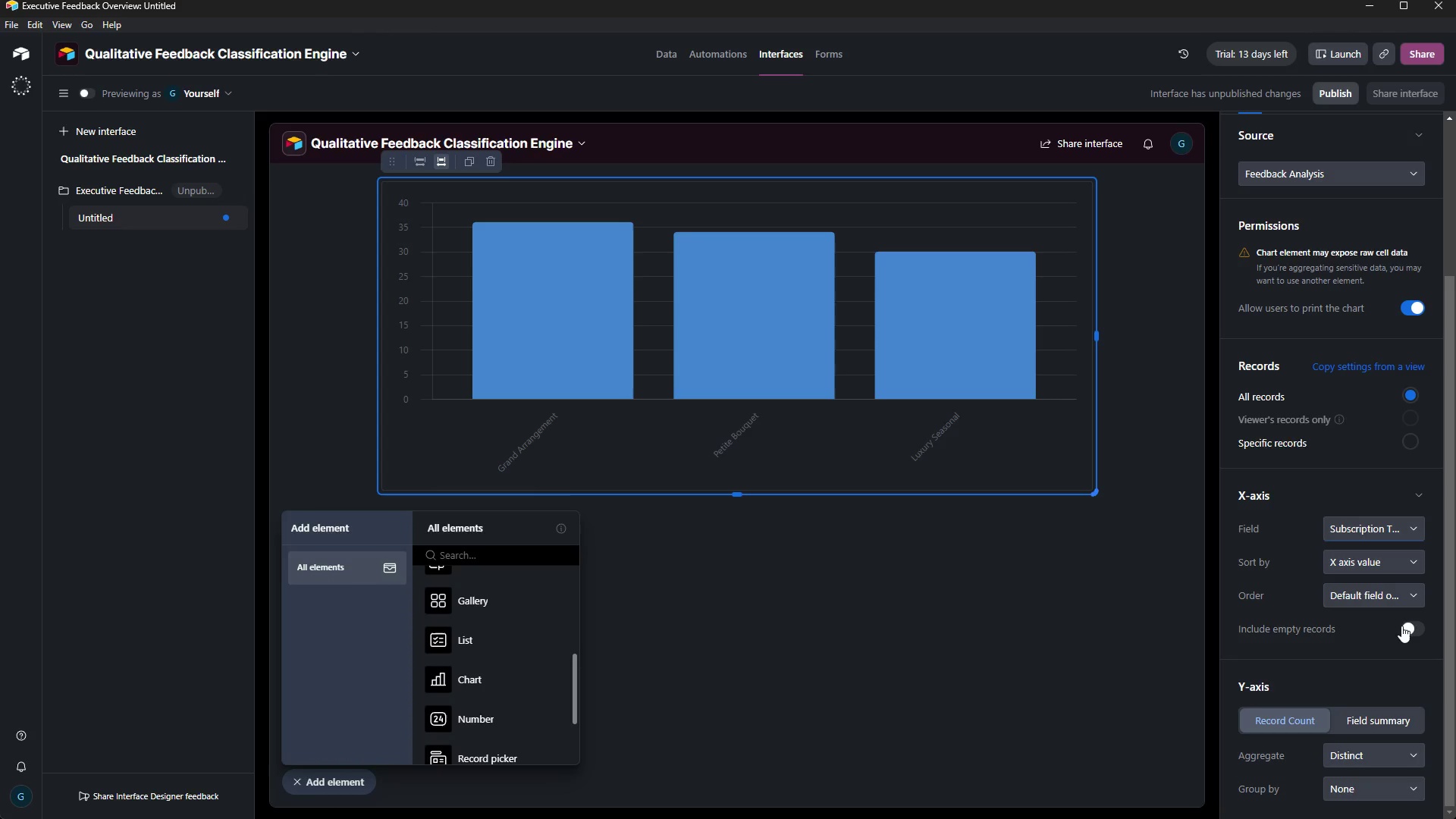 
left_click([1407, 626])
 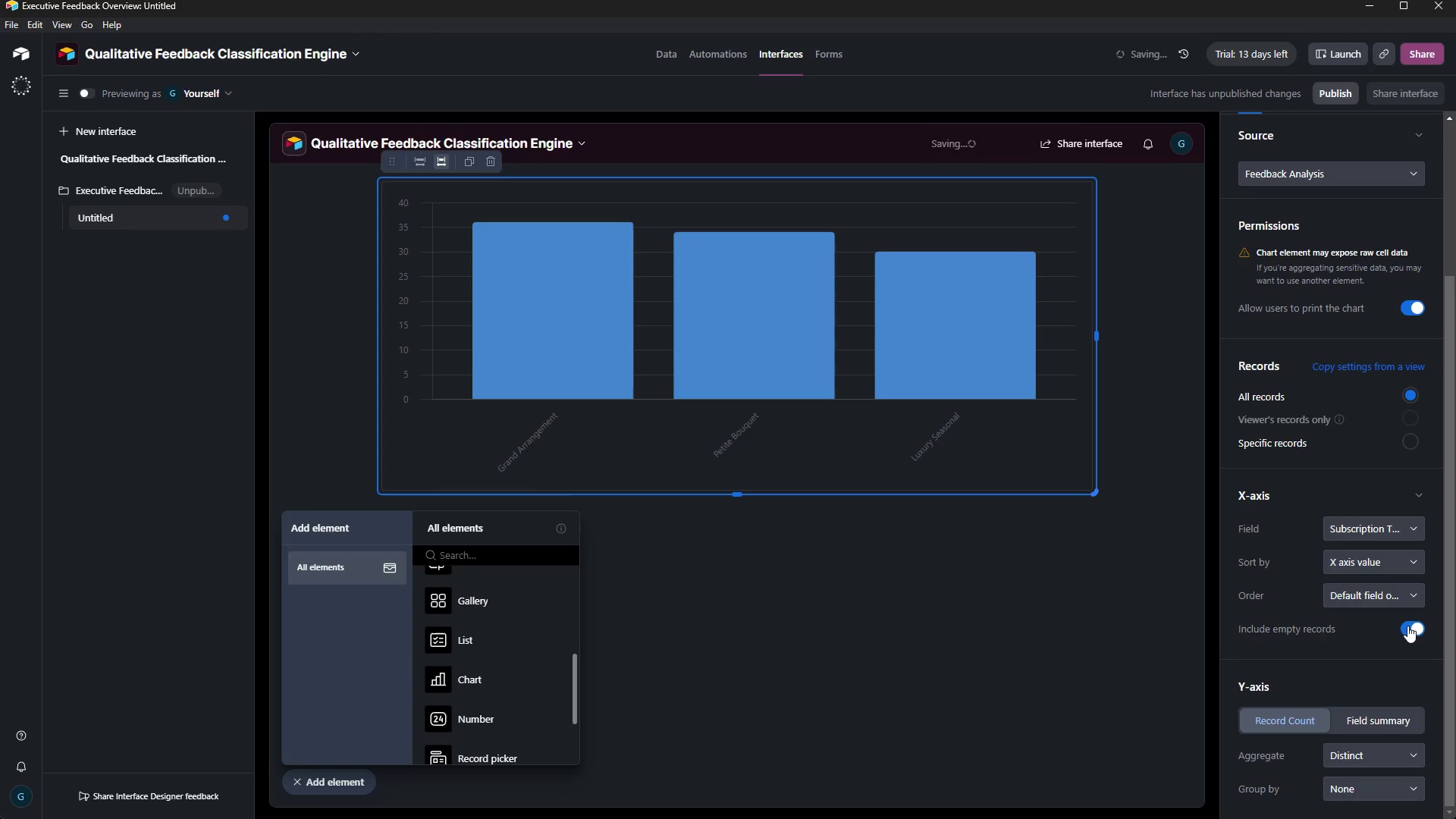 
left_click([1407, 626])
 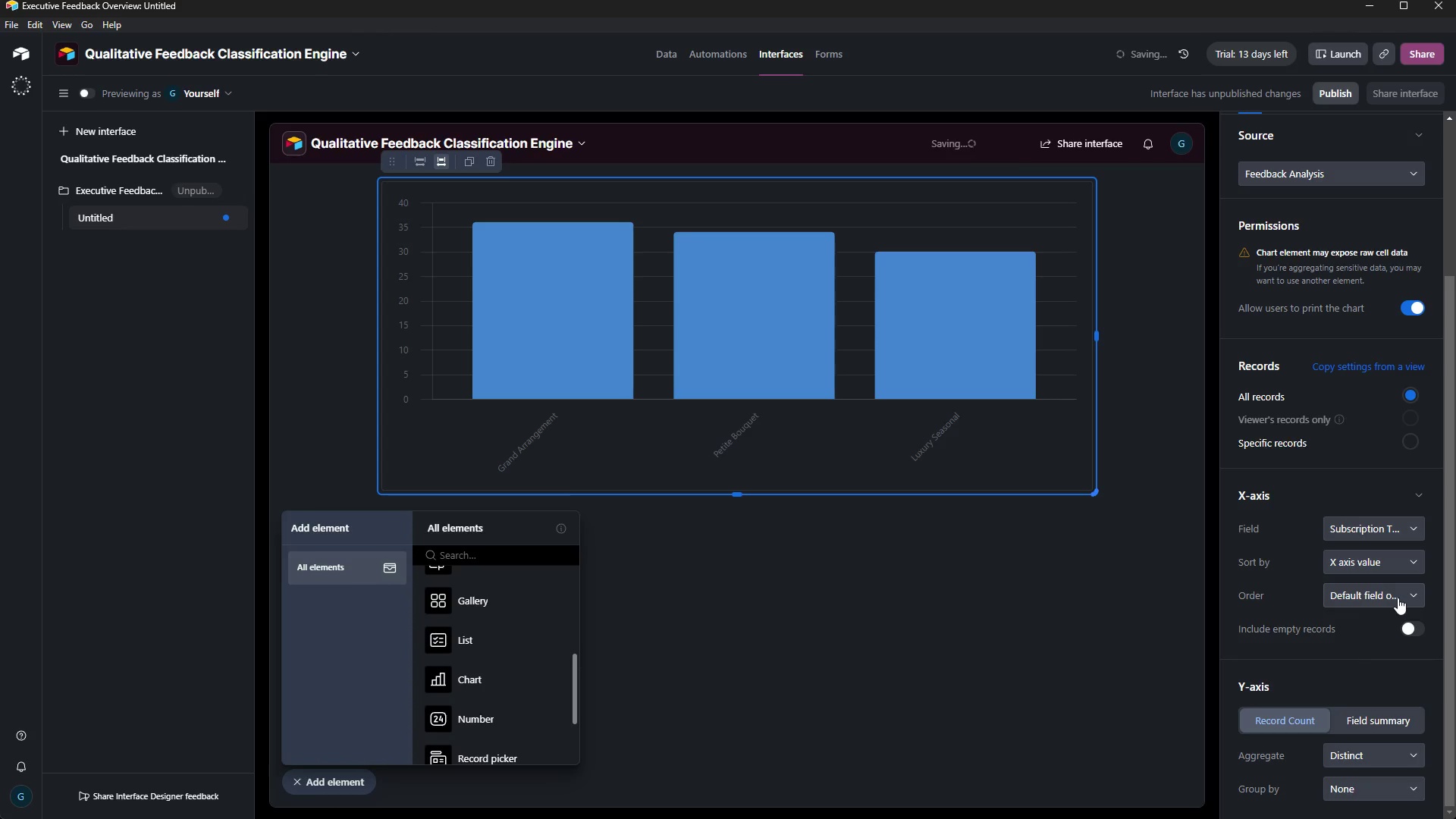 
left_click([1398, 598])
 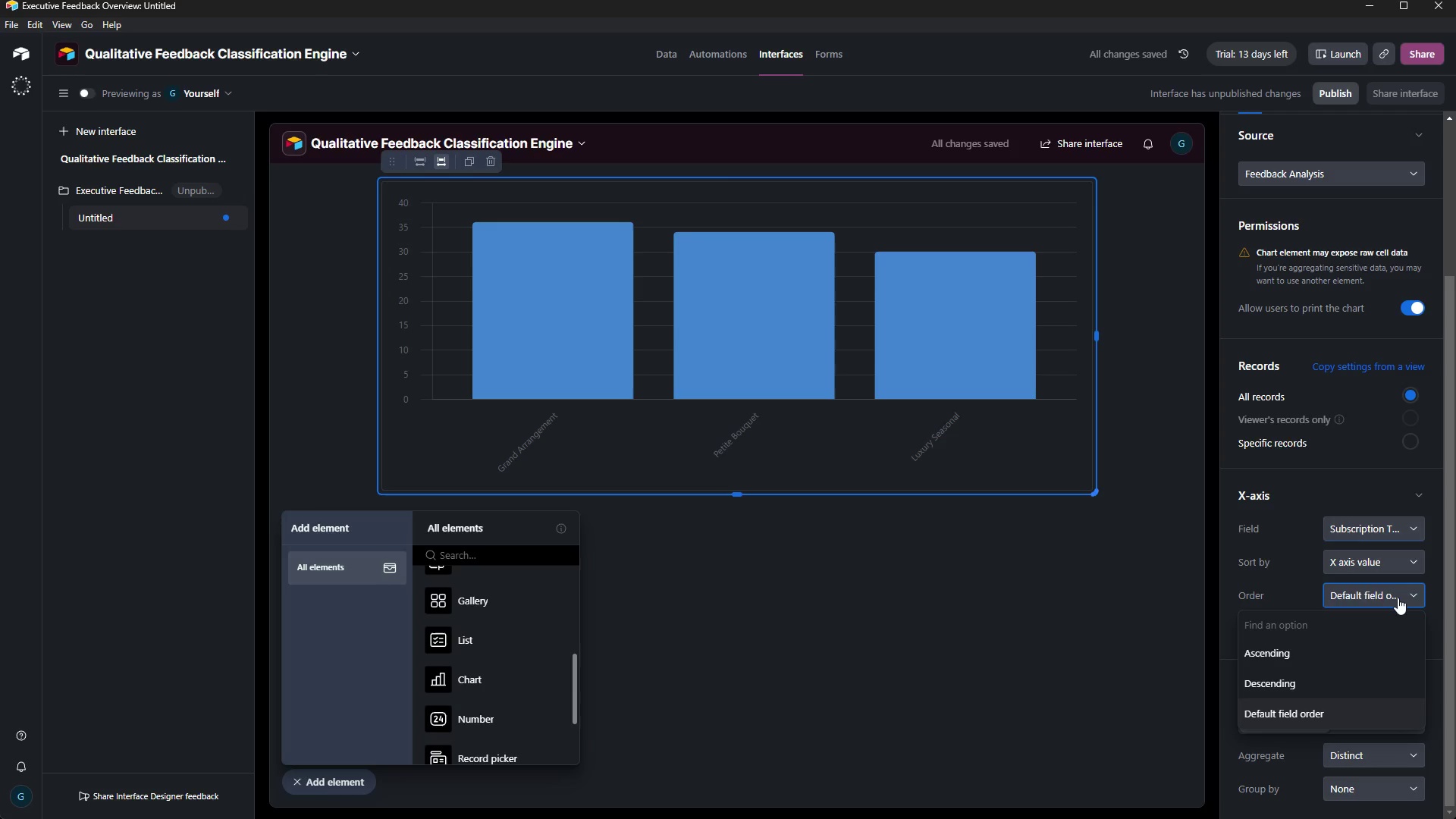 
left_click([1398, 598])
 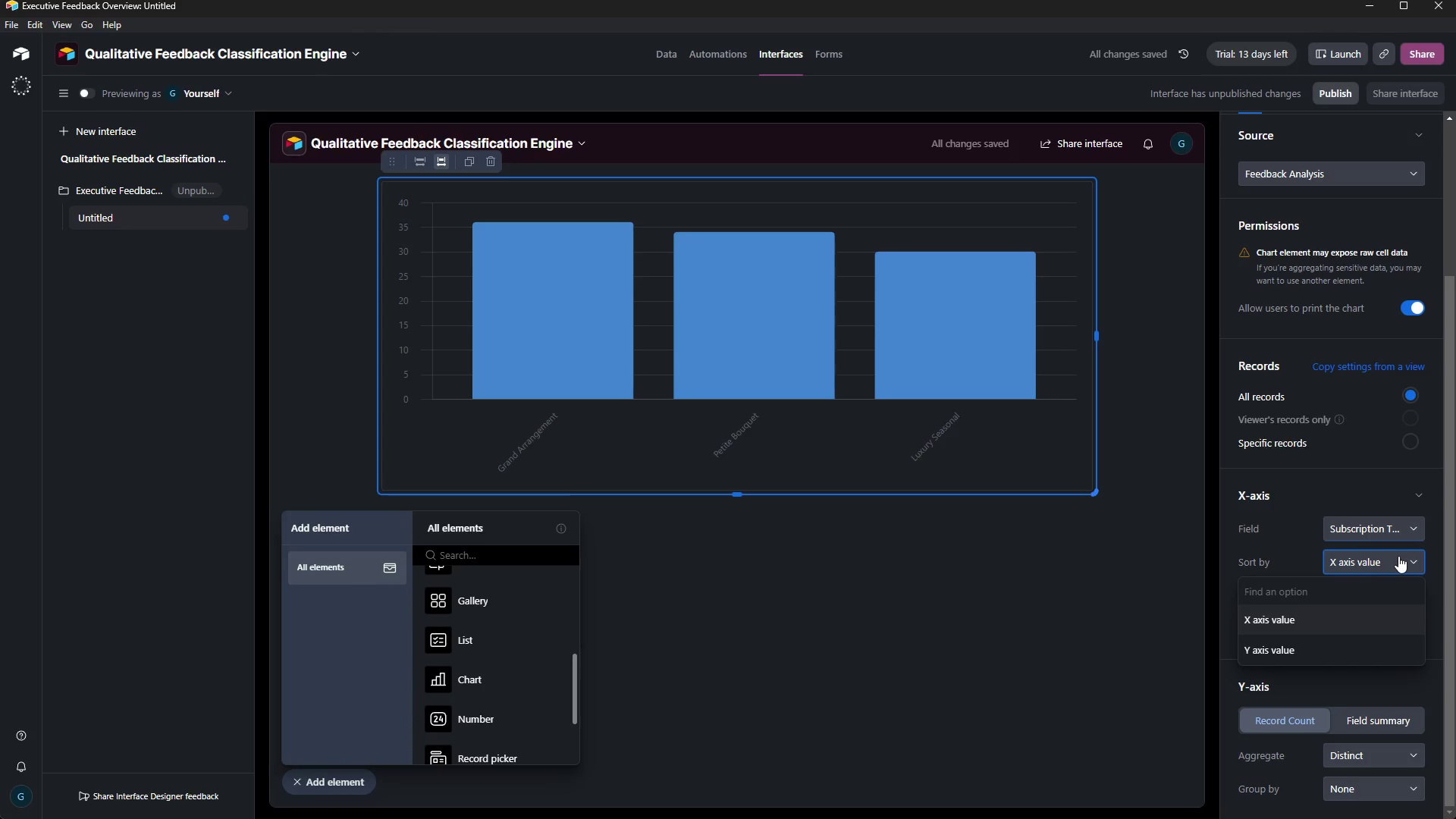 
left_click([1398, 556])
 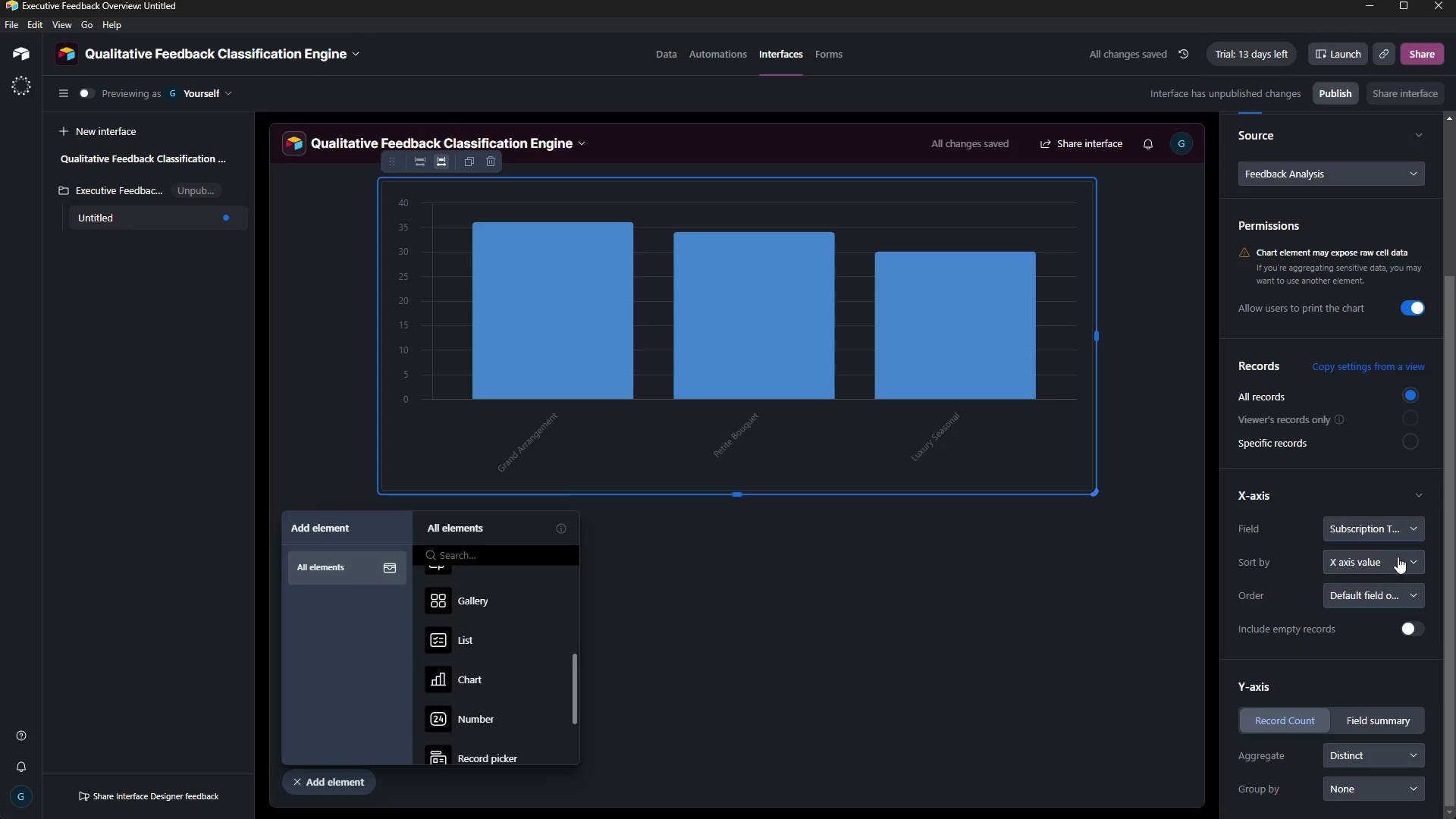 
left_click([1398, 557])
 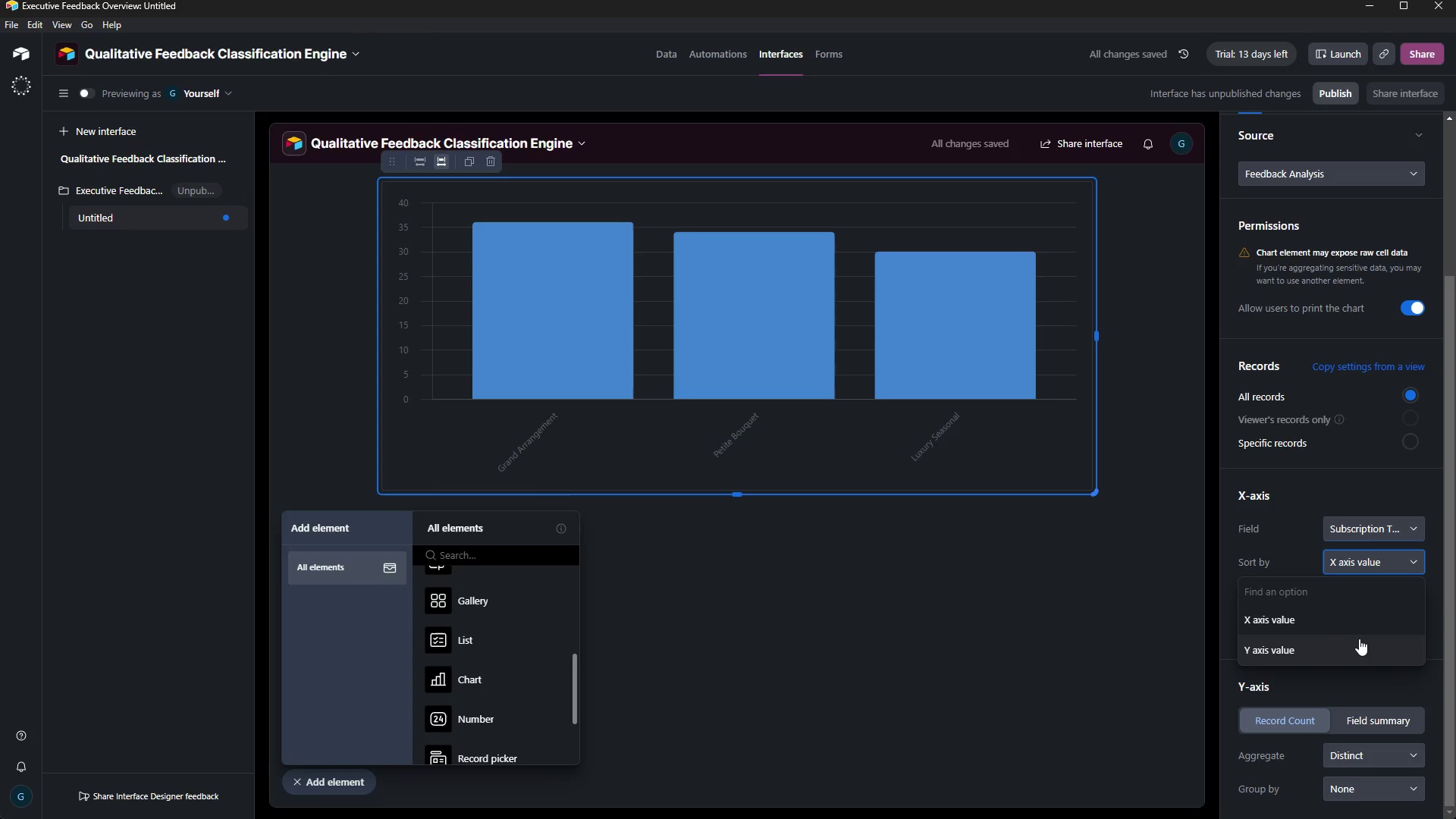 
left_click([1359, 639])
 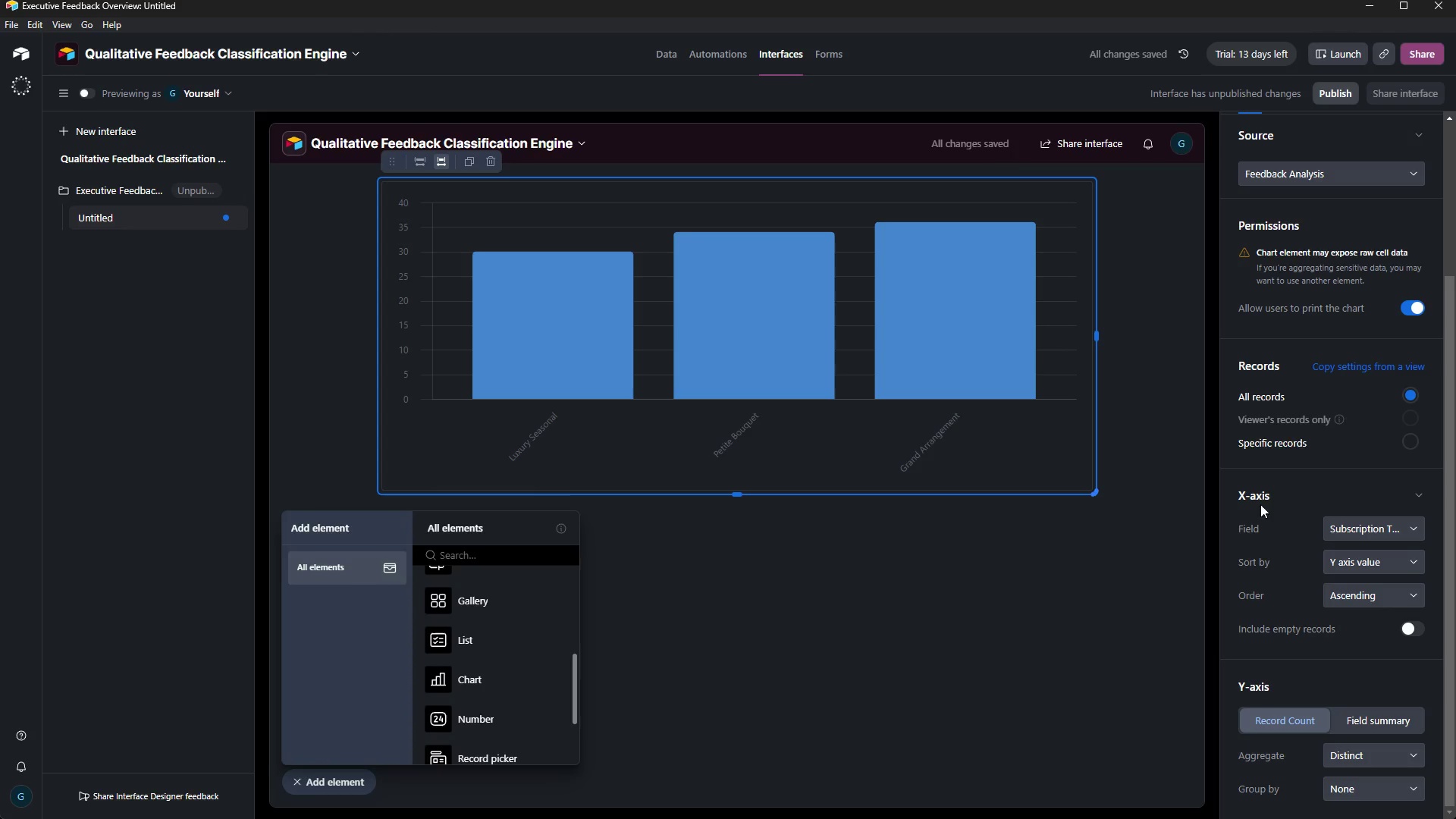 
left_click([1335, 522])
 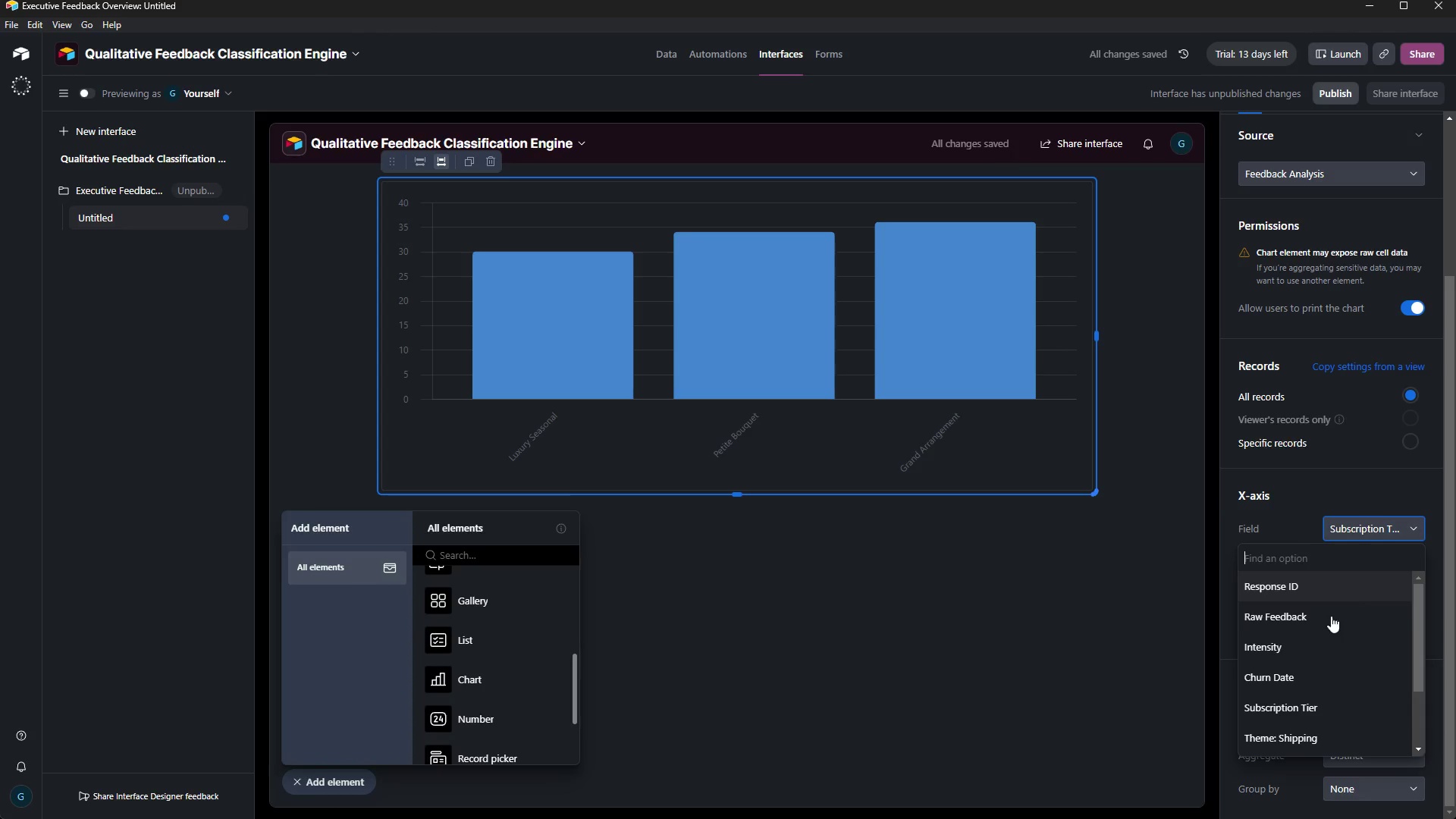 
scroll: coordinate [1343, 627], scroll_direction: down, amount: 8.0
 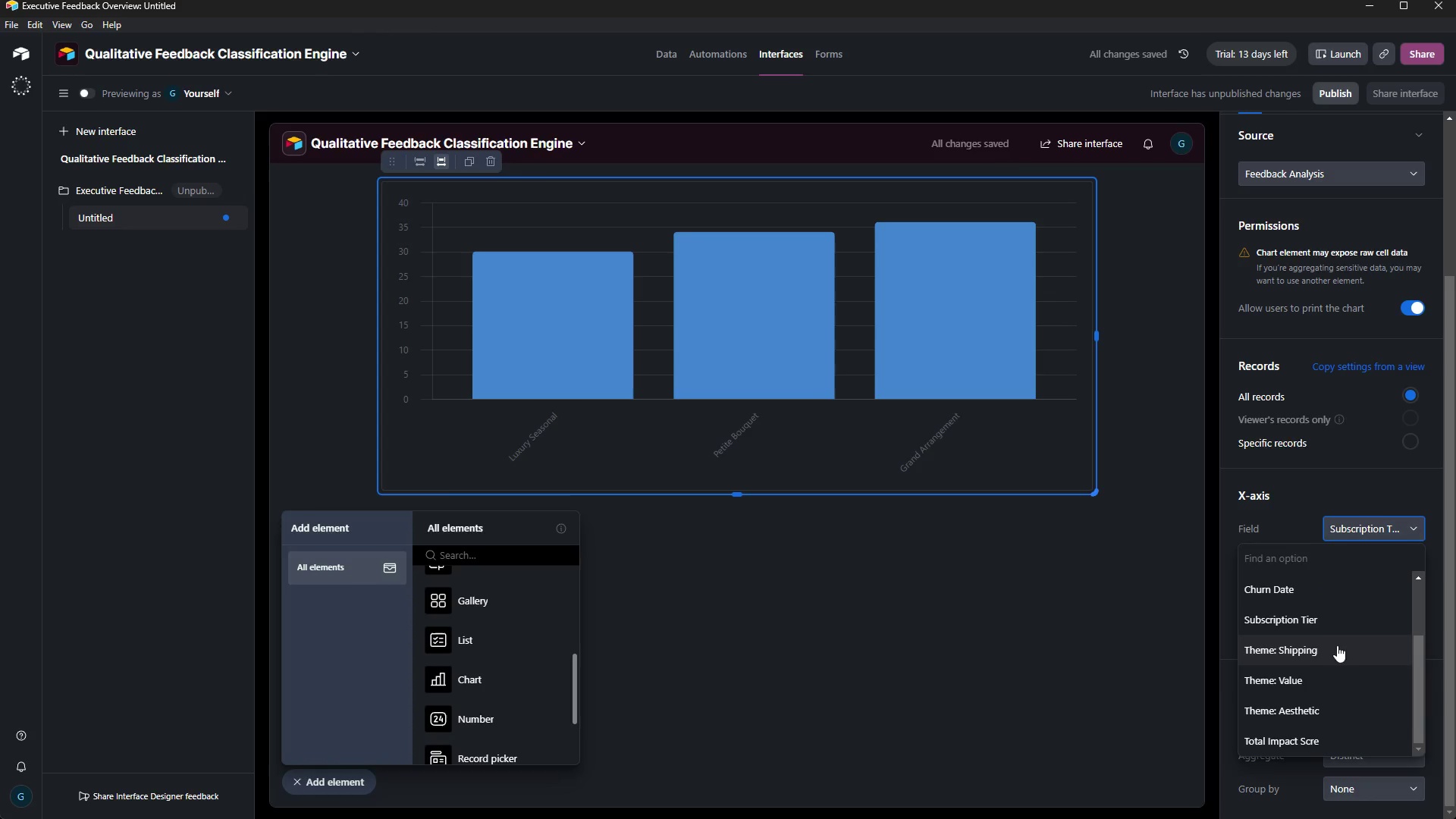 
left_click([1332, 656])
 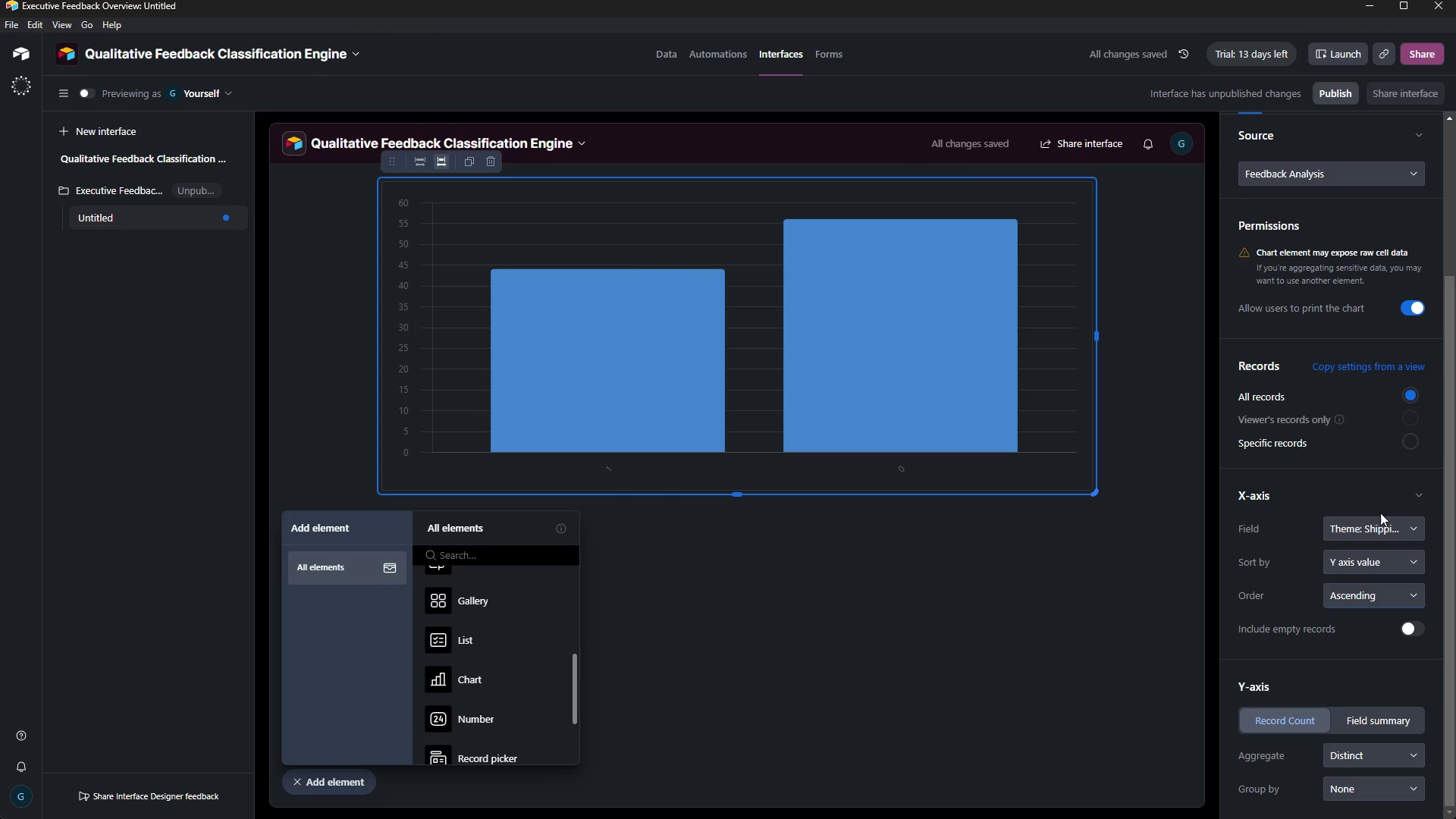 
scroll: coordinate [1354, 713], scroll_direction: down, amount: 10.0
 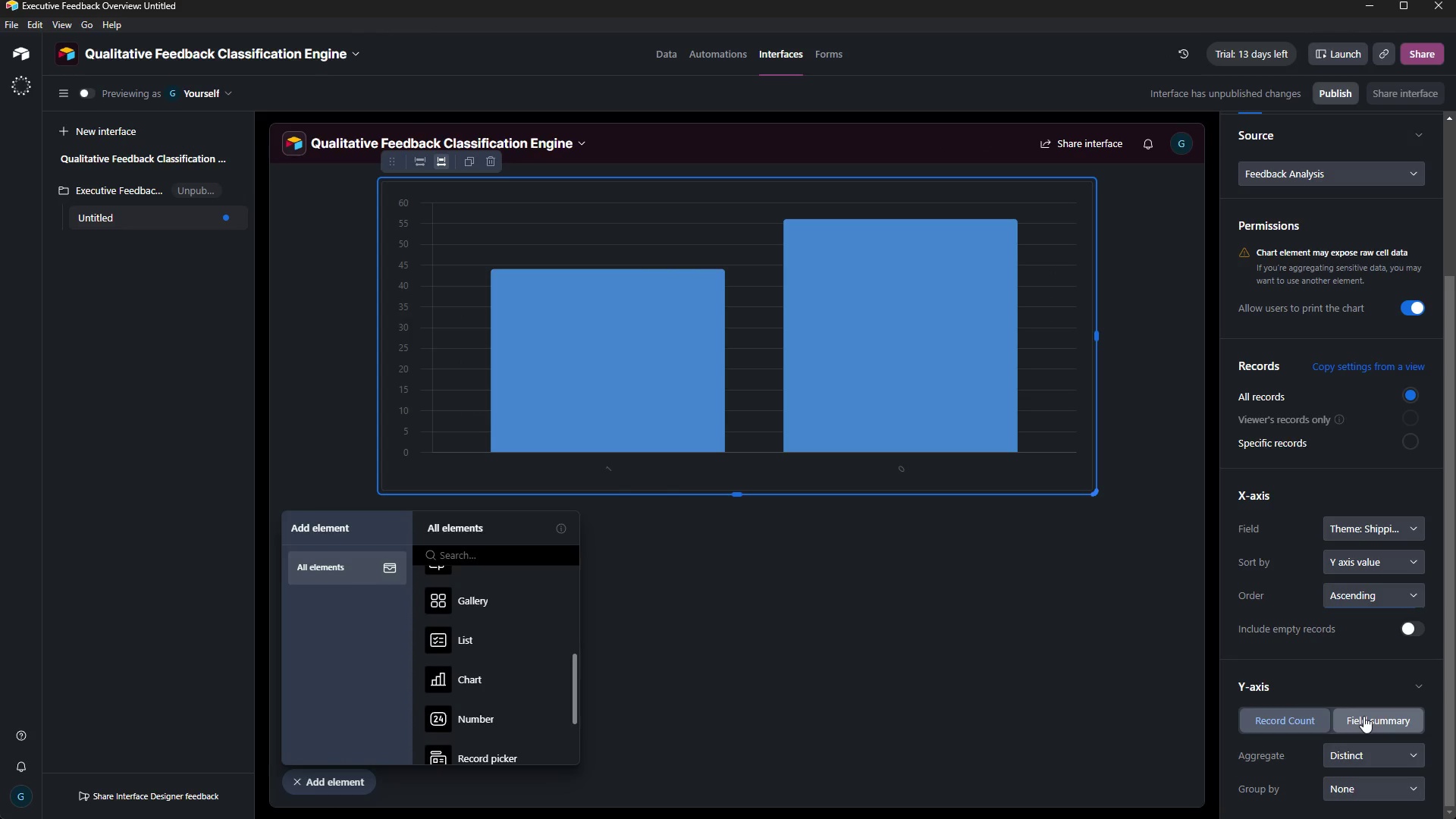 
left_click_drag(start_coordinate=[1363, 716], to_coordinate=[667, 207])
 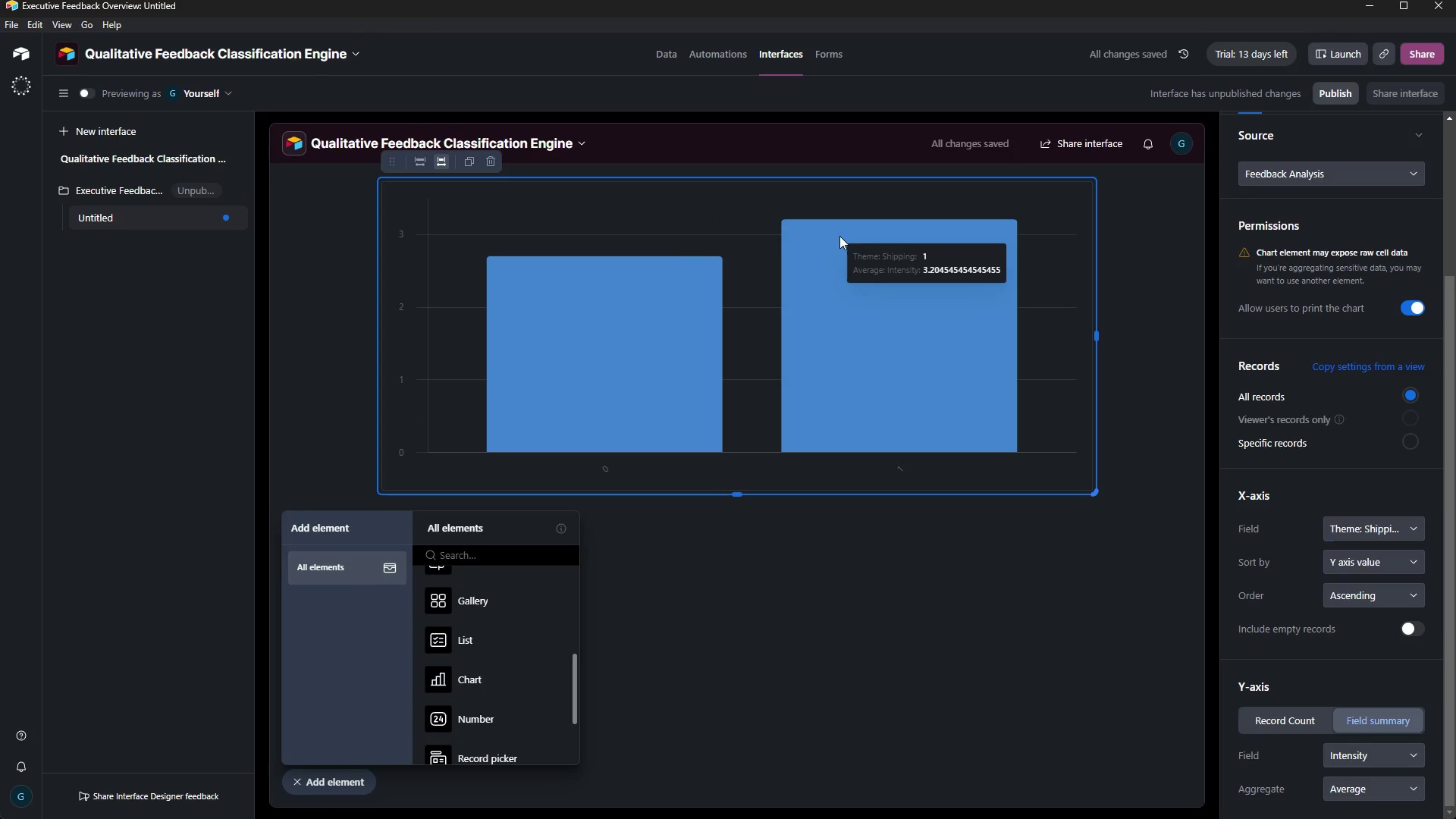 
left_click([667, 207])
 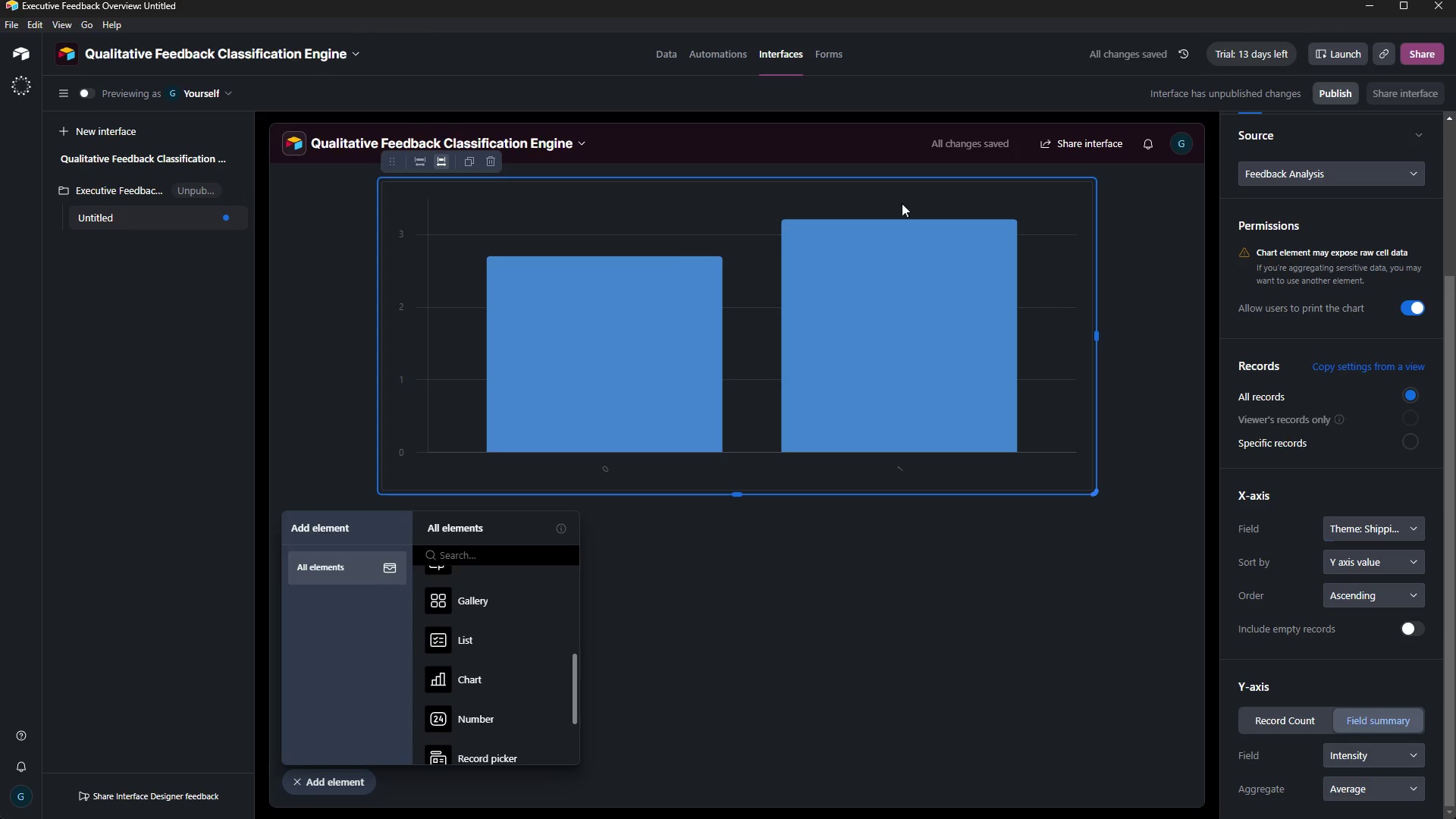 
left_click([942, 203])
 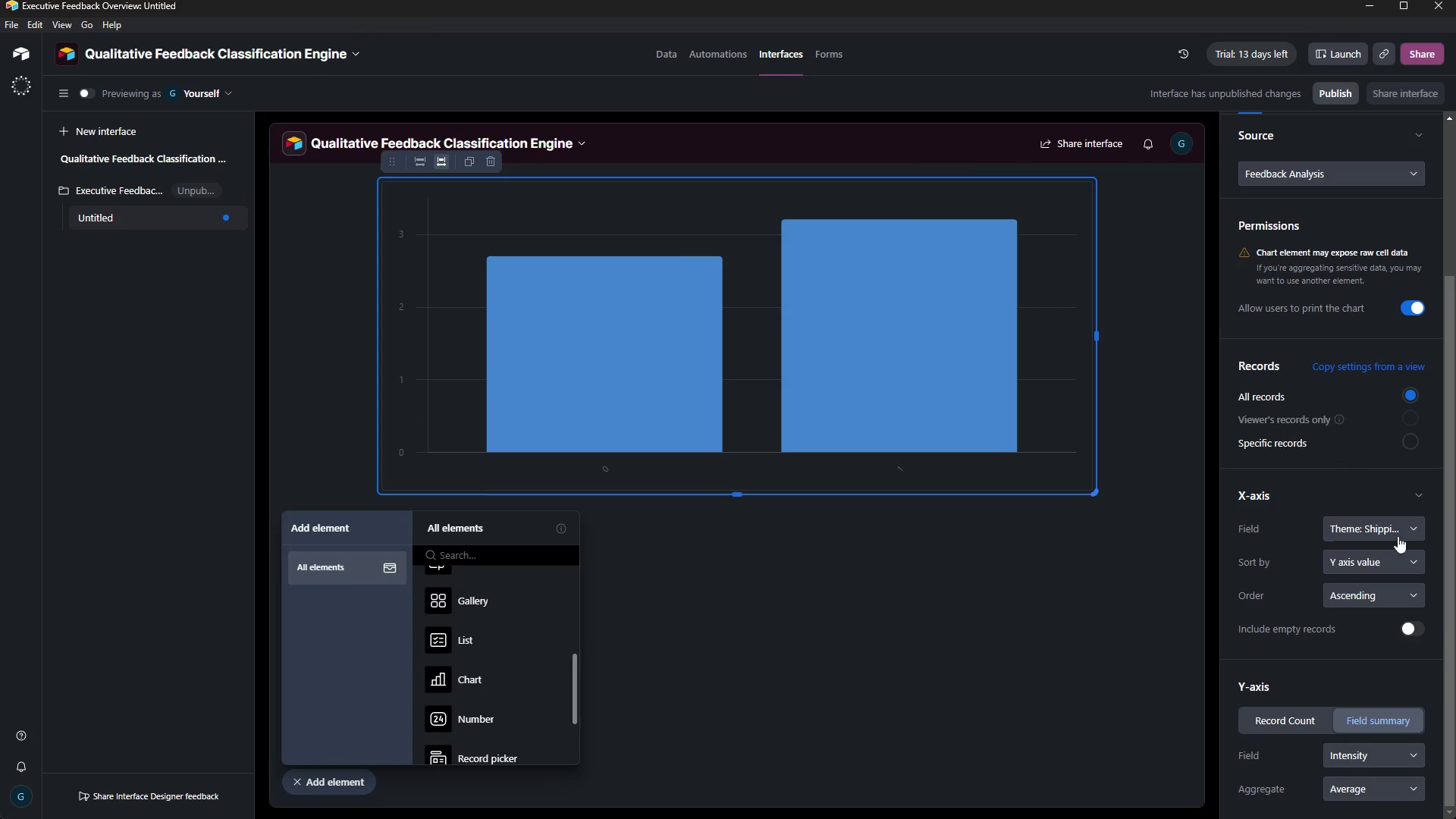 
scroll: coordinate [1398, 741], scroll_direction: down, amount: 2.0
 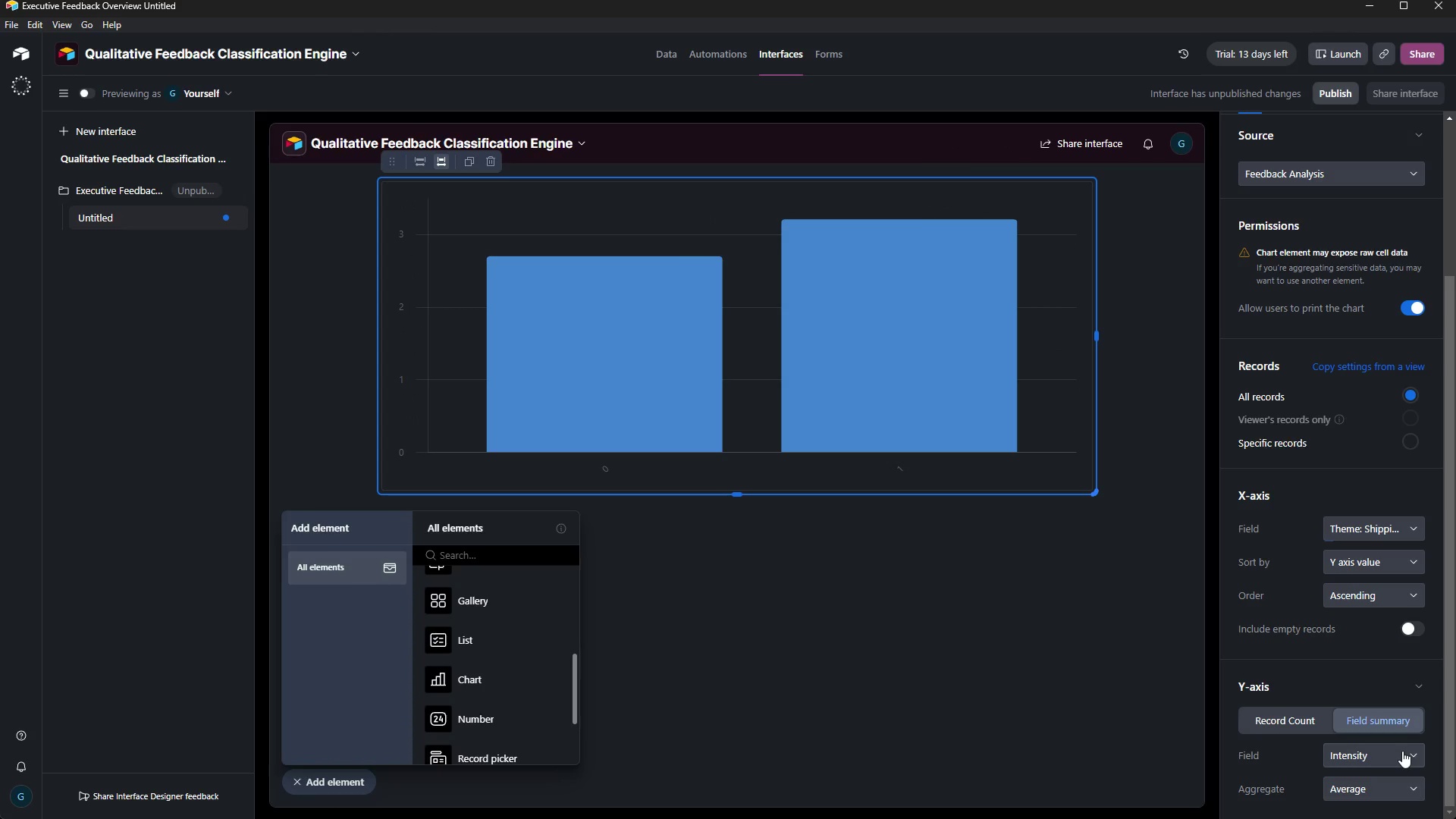 
left_click_drag(start_coordinate=[1402, 751], to_coordinate=[1331, 632])
 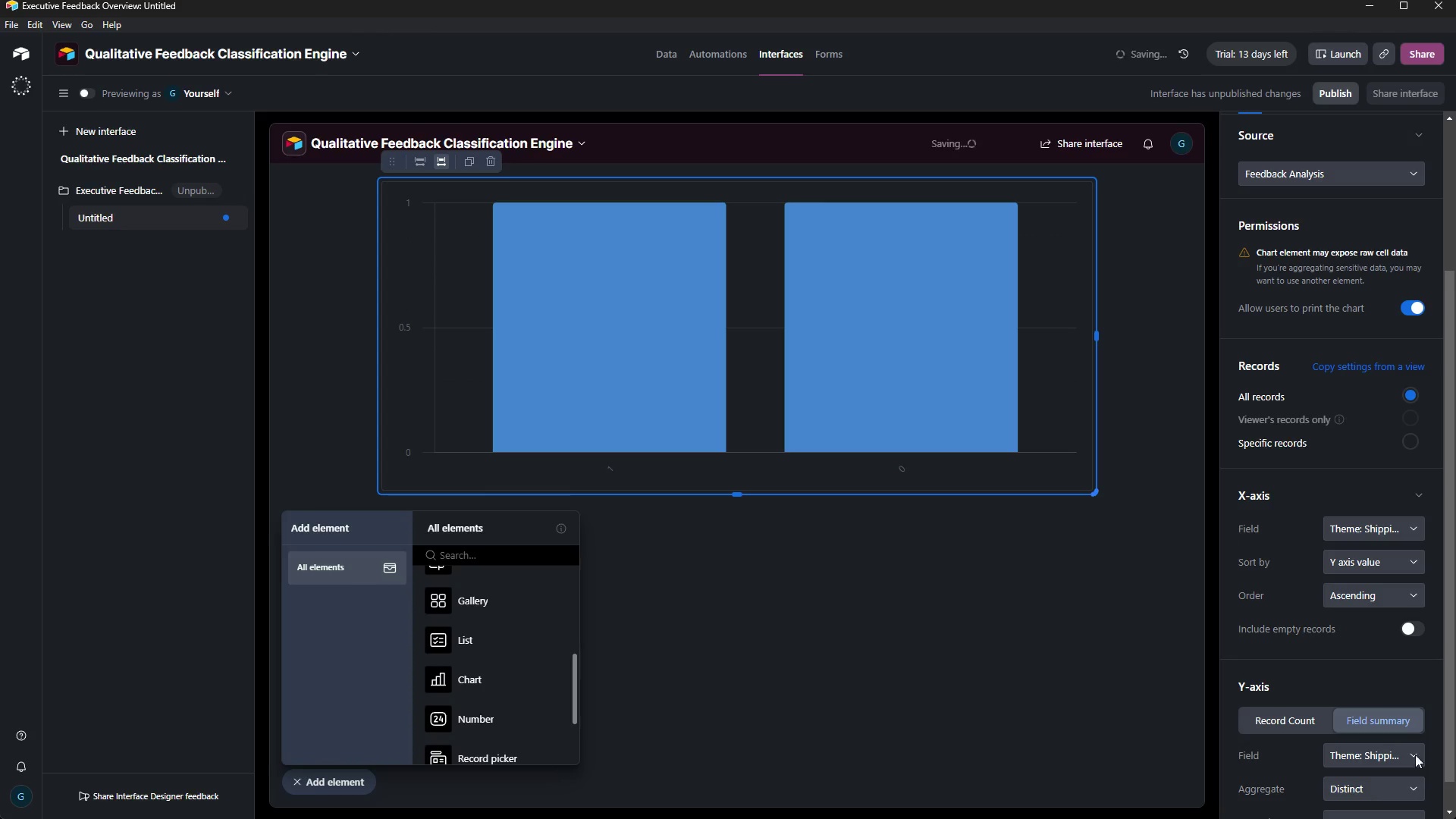 
scroll: coordinate [1291, 588], scroll_direction: up, amount: 2.0
 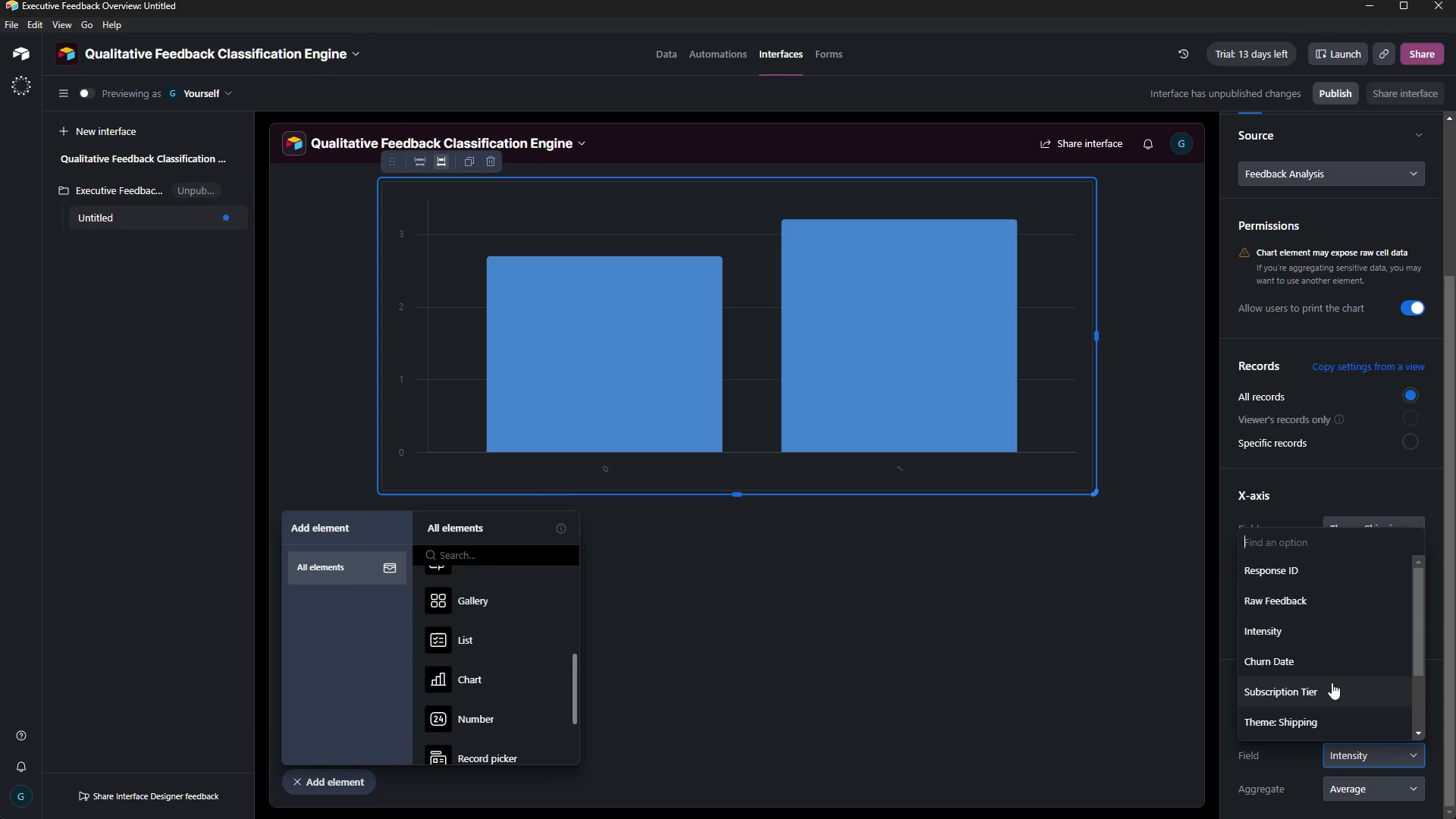 
scroll: coordinate [1325, 686], scroll_direction: down, amount: 2.0
 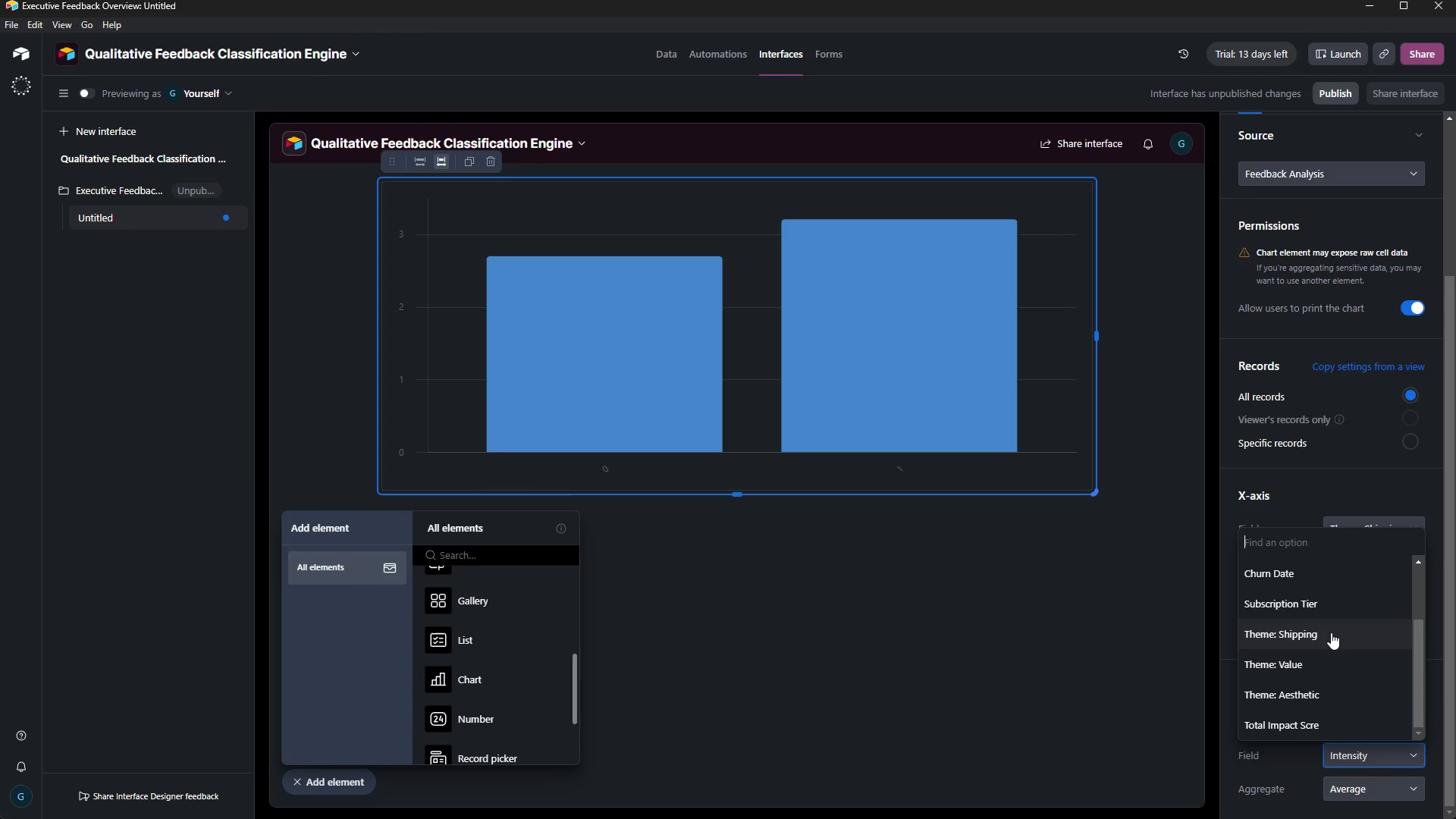 
left_click([1331, 632])
 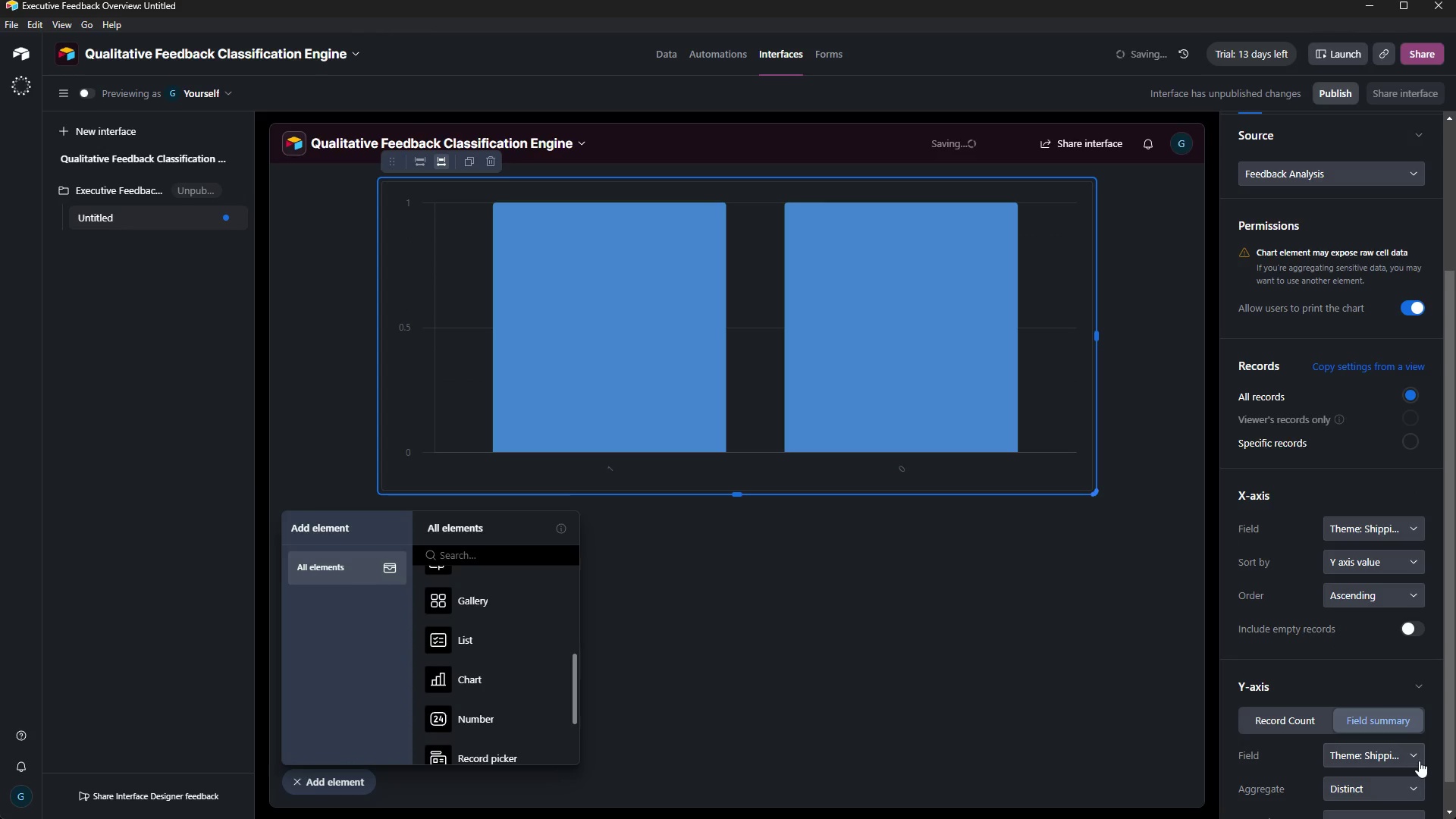 
scroll: coordinate [1454, 731], scroll_direction: down, amount: 7.0
 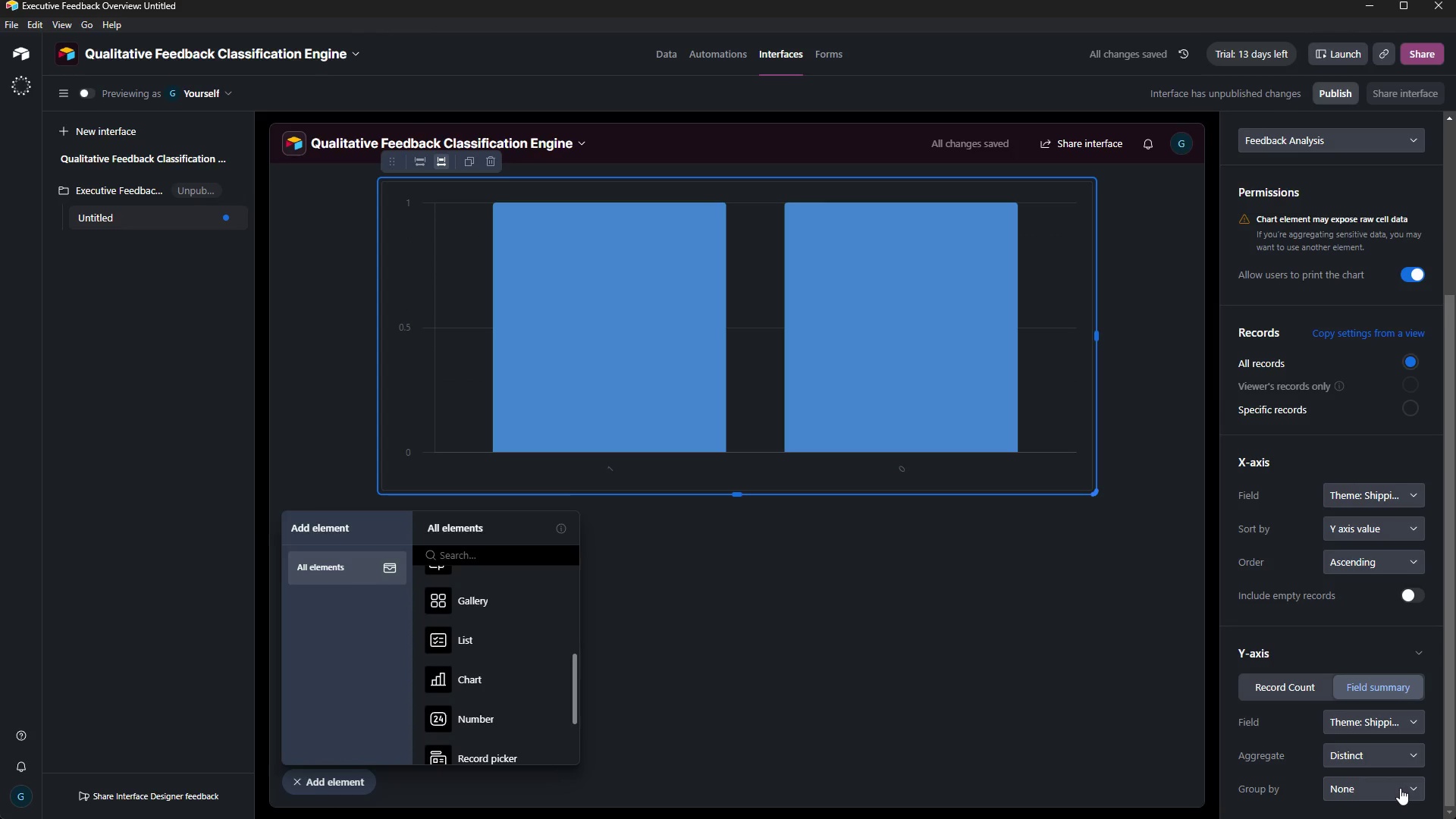 
left_click([1400, 788])
 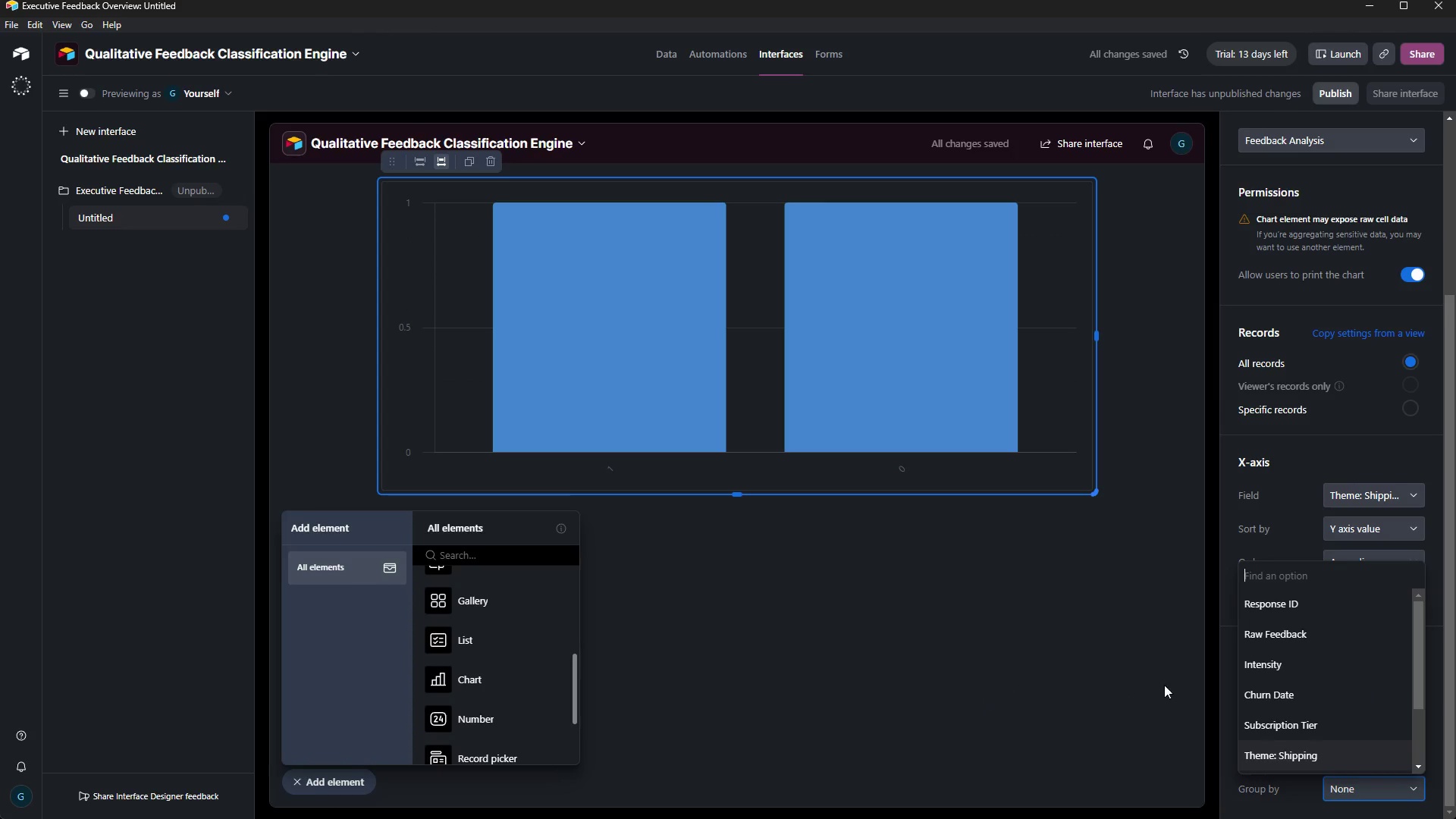 
scroll: coordinate [1269, 704], scroll_direction: down, amount: 4.0
 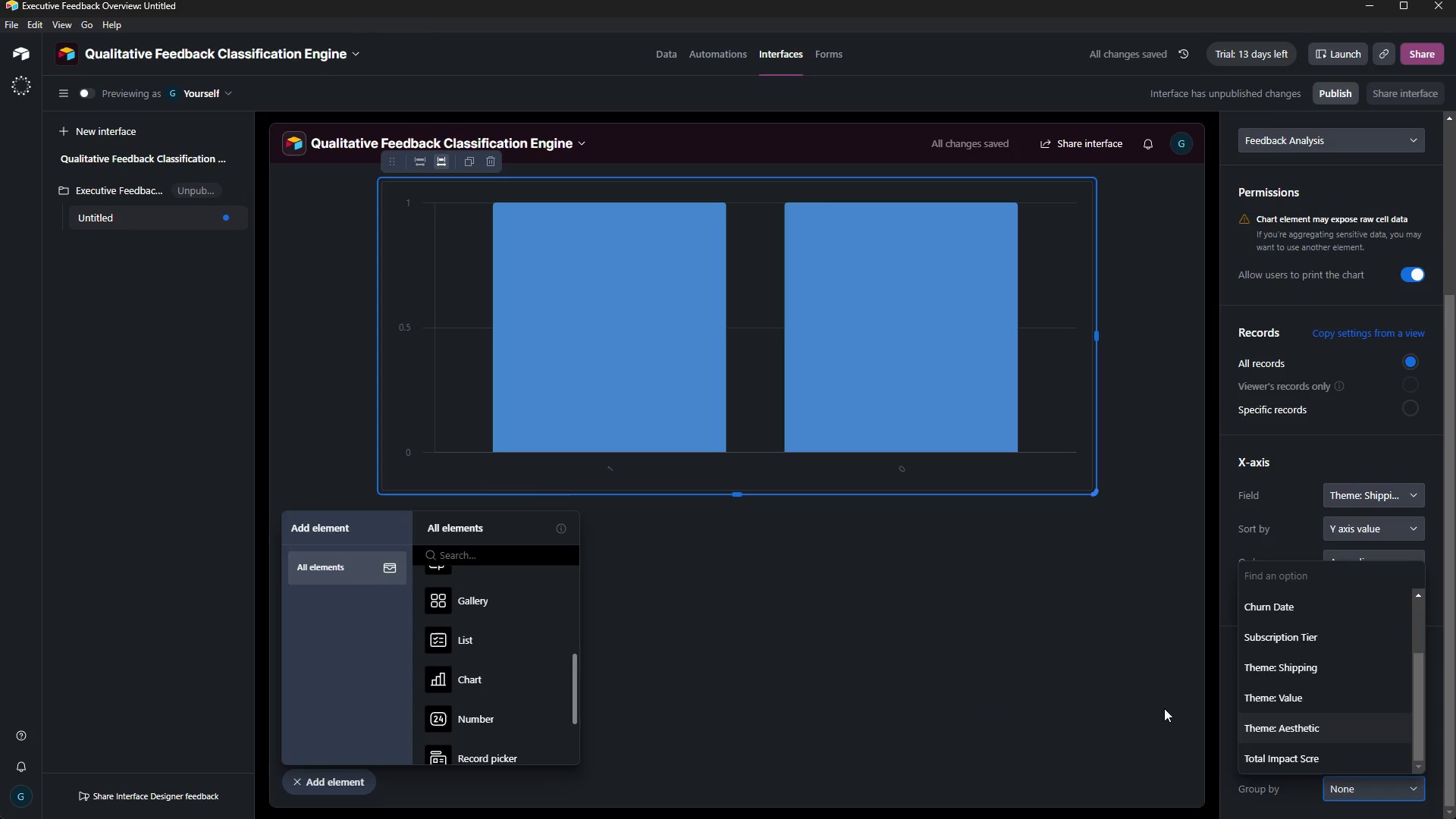 
left_click([1164, 708])
 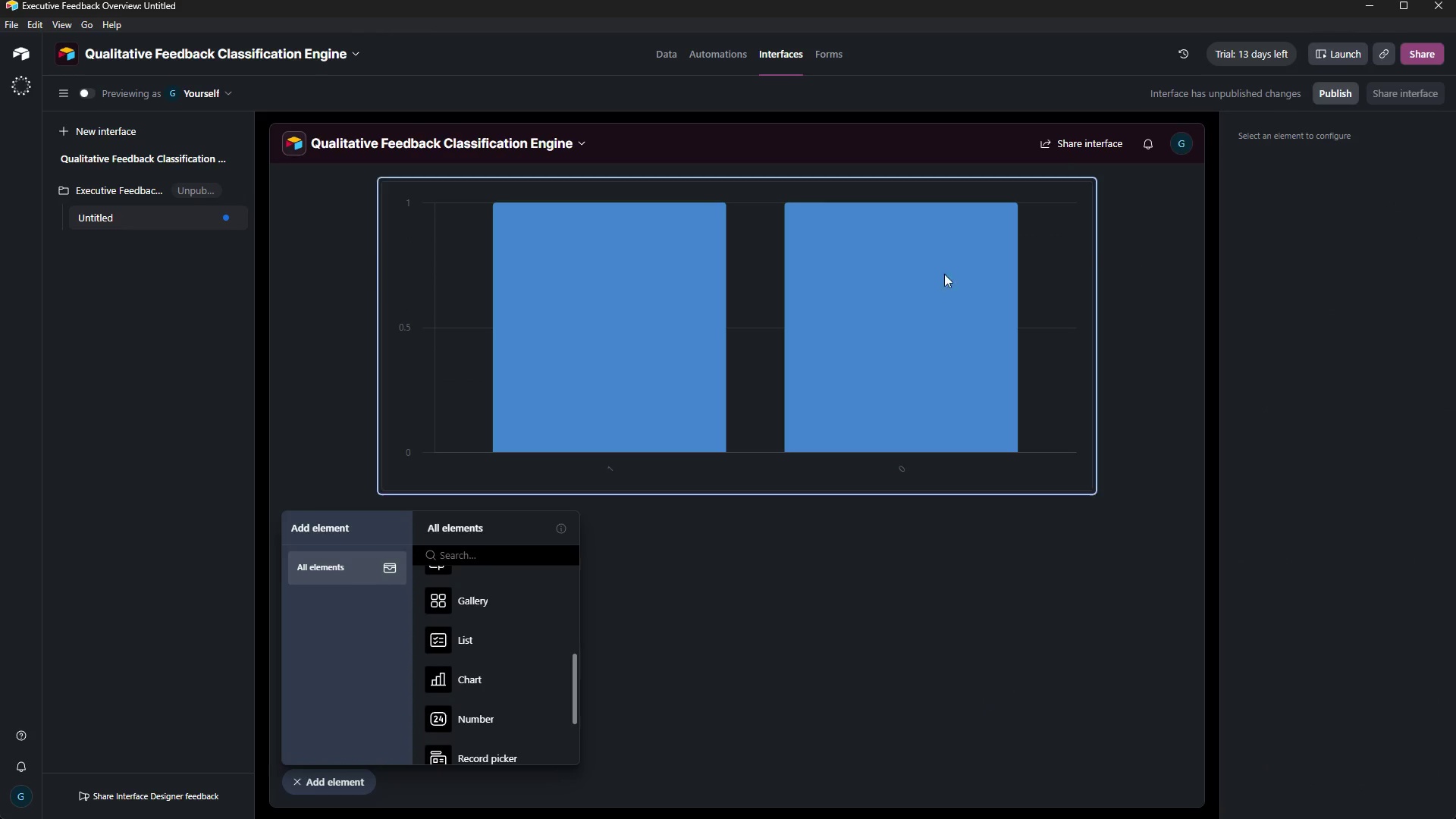 
left_click([874, 325])
 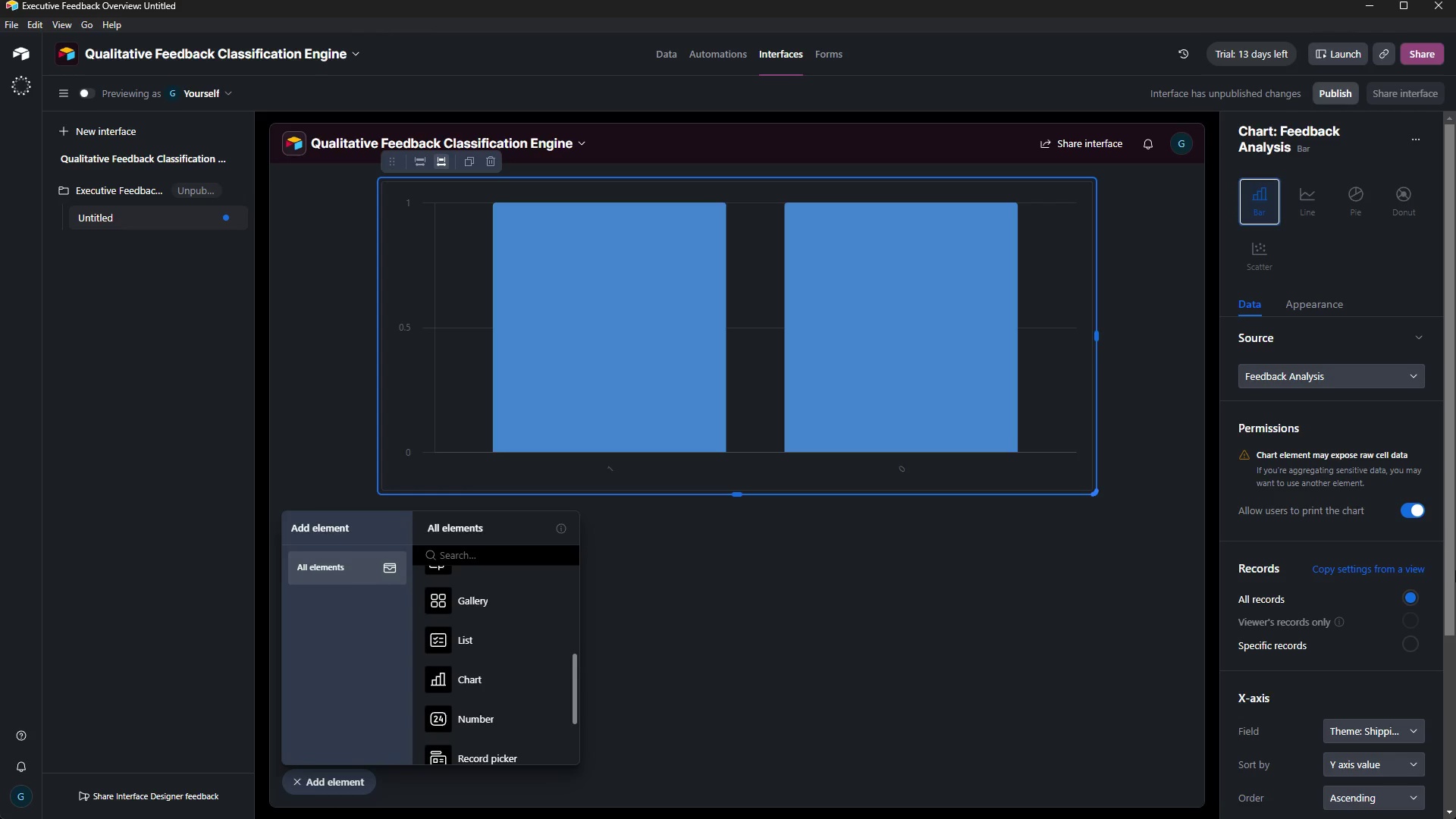 
scroll: coordinate [1384, 721], scroll_direction: down, amount: 11.0
 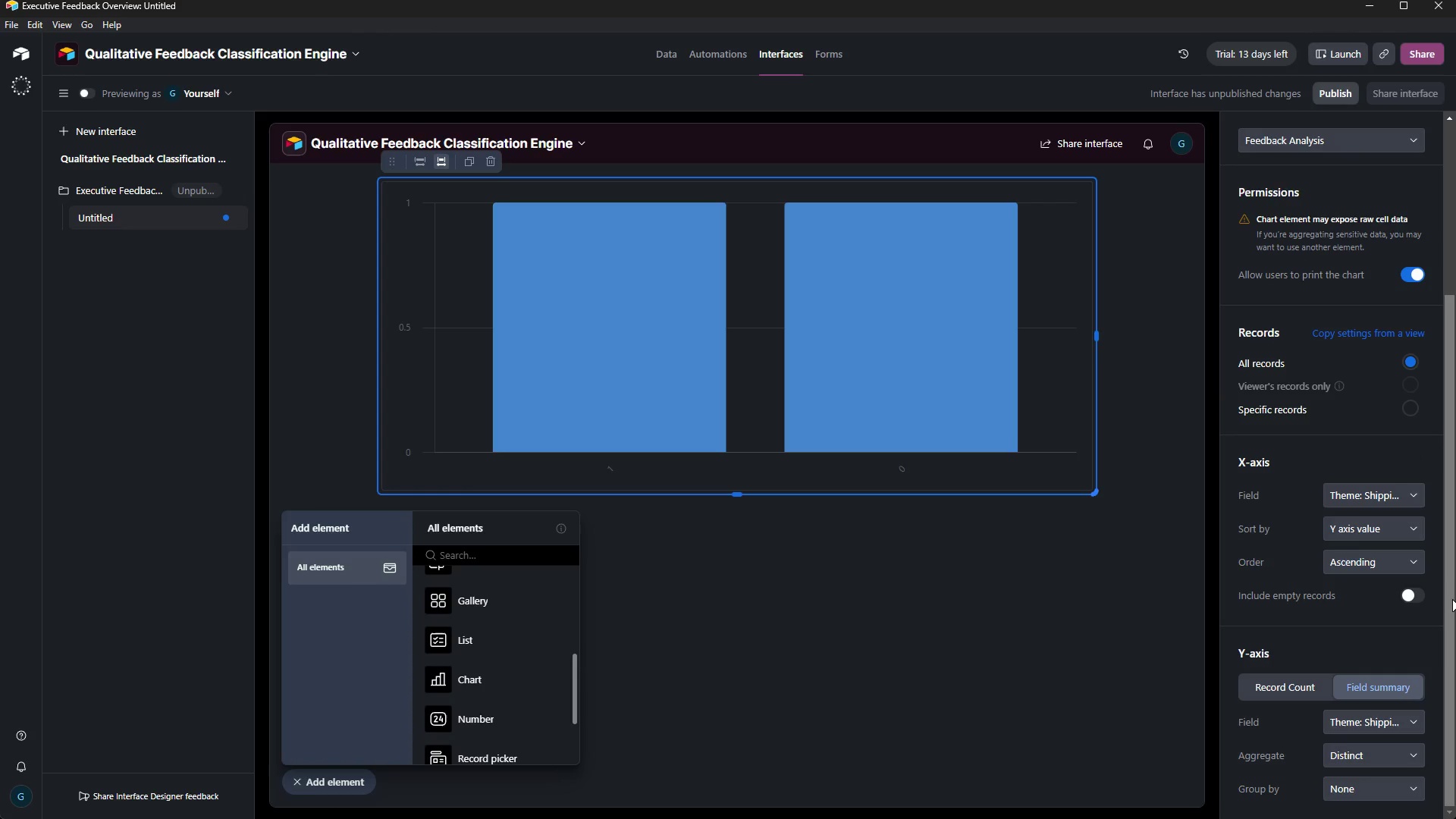 
left_click_drag(start_coordinate=[1455, 634], to_coordinate=[1455, 670])
 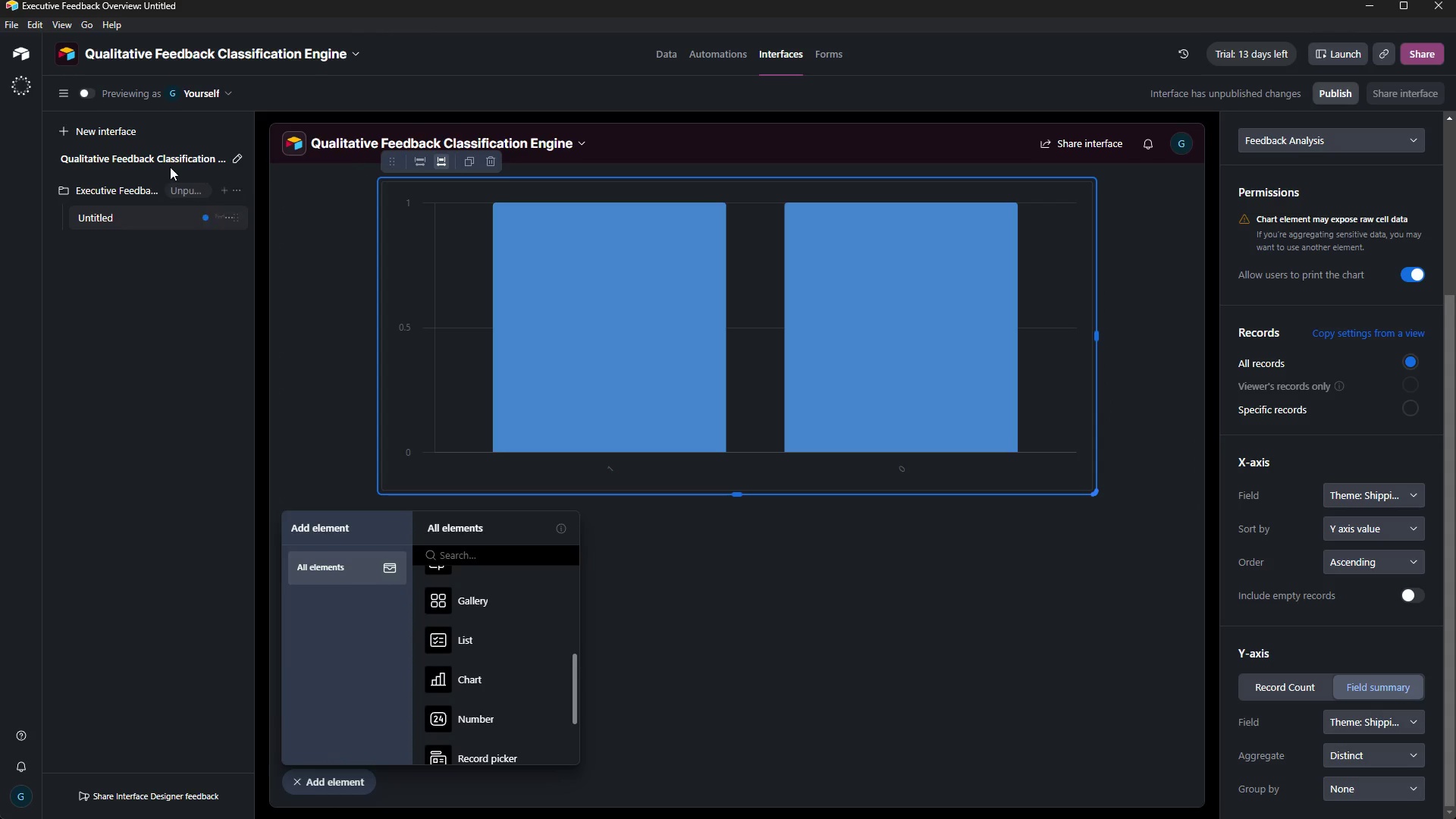 
wait(57.77)
 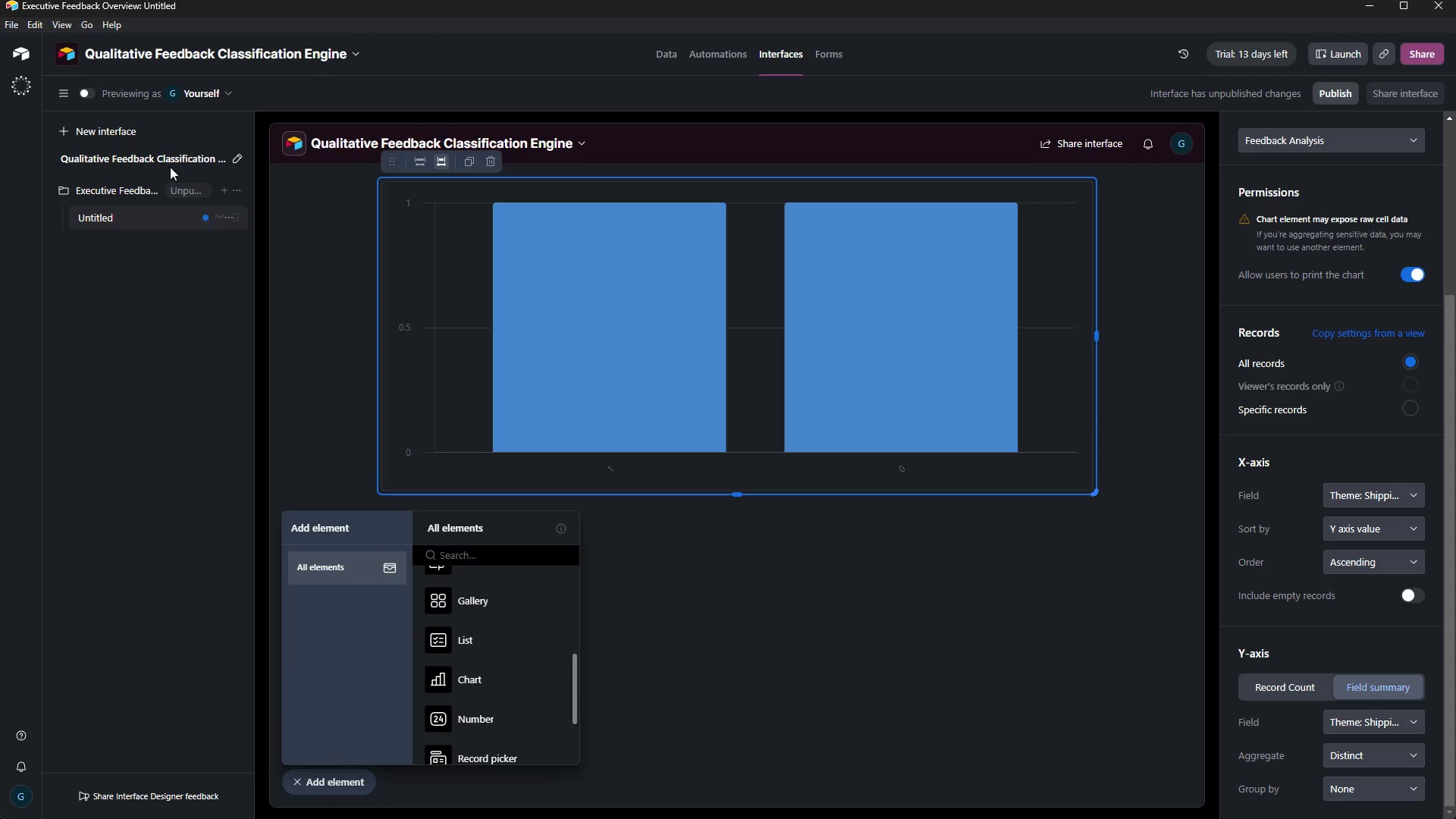 
right_click([143, 198])
 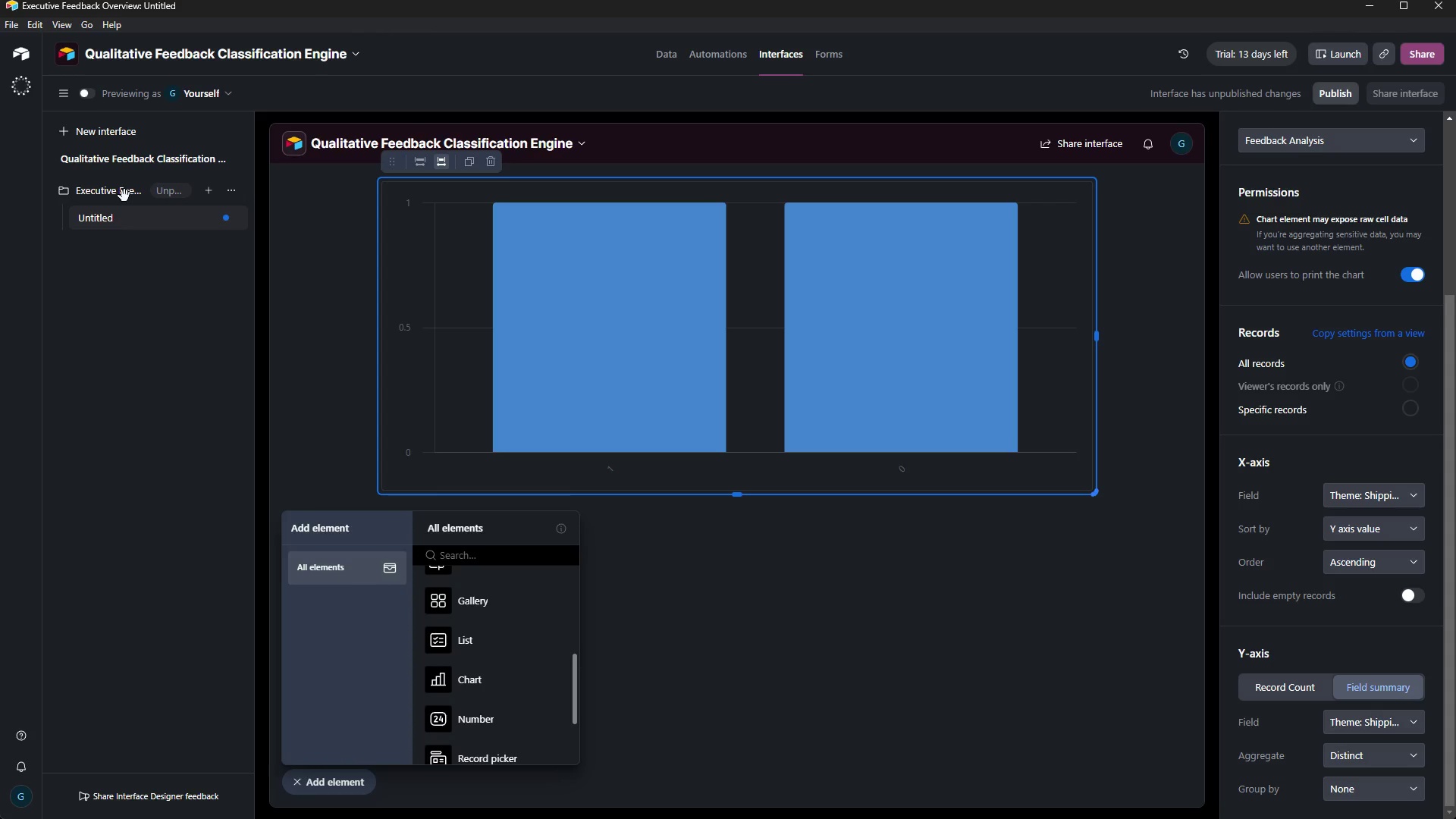 
left_click([124, 195])
 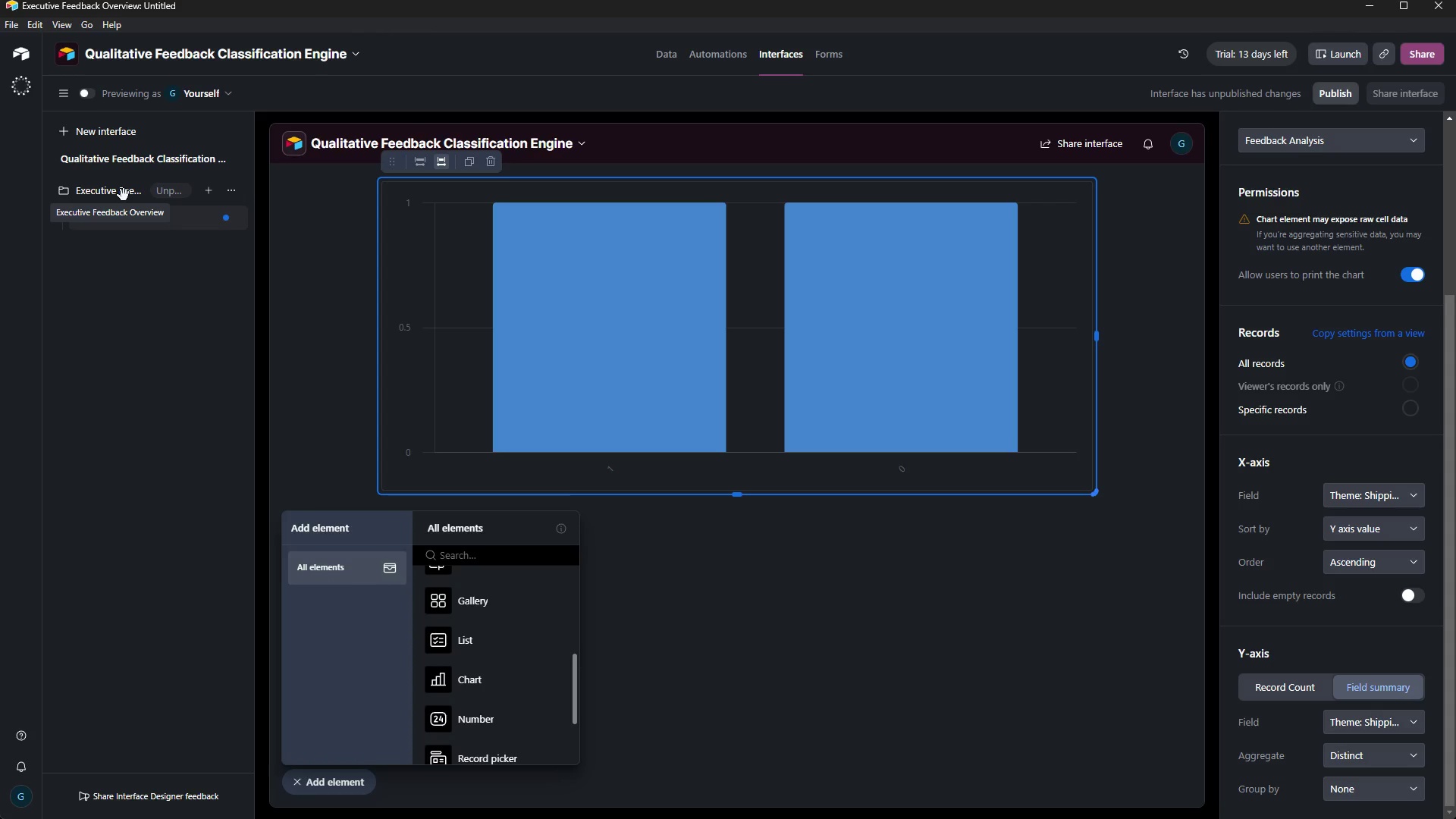 
double_click([124, 195])
 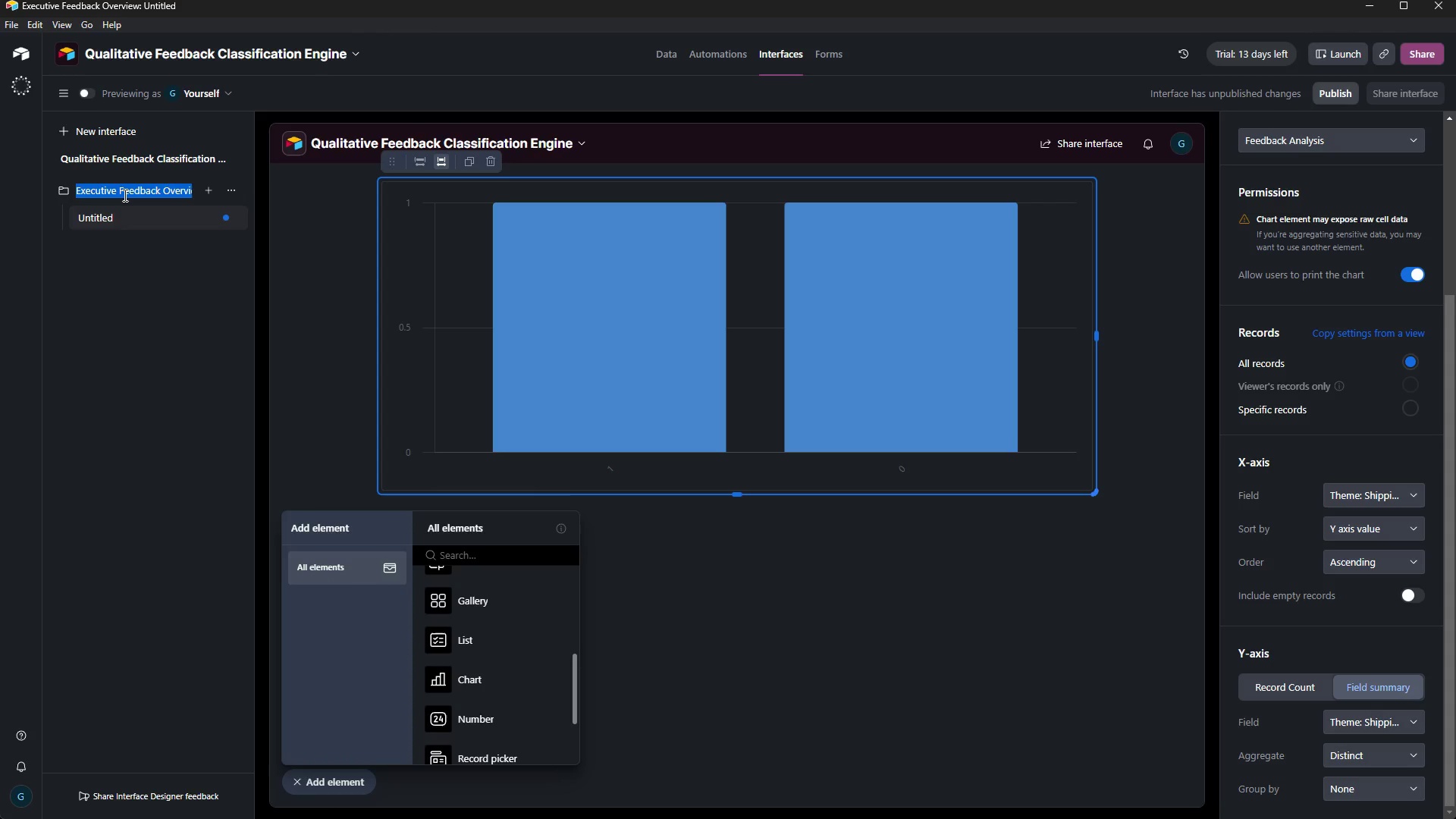 
right_click([124, 195])
 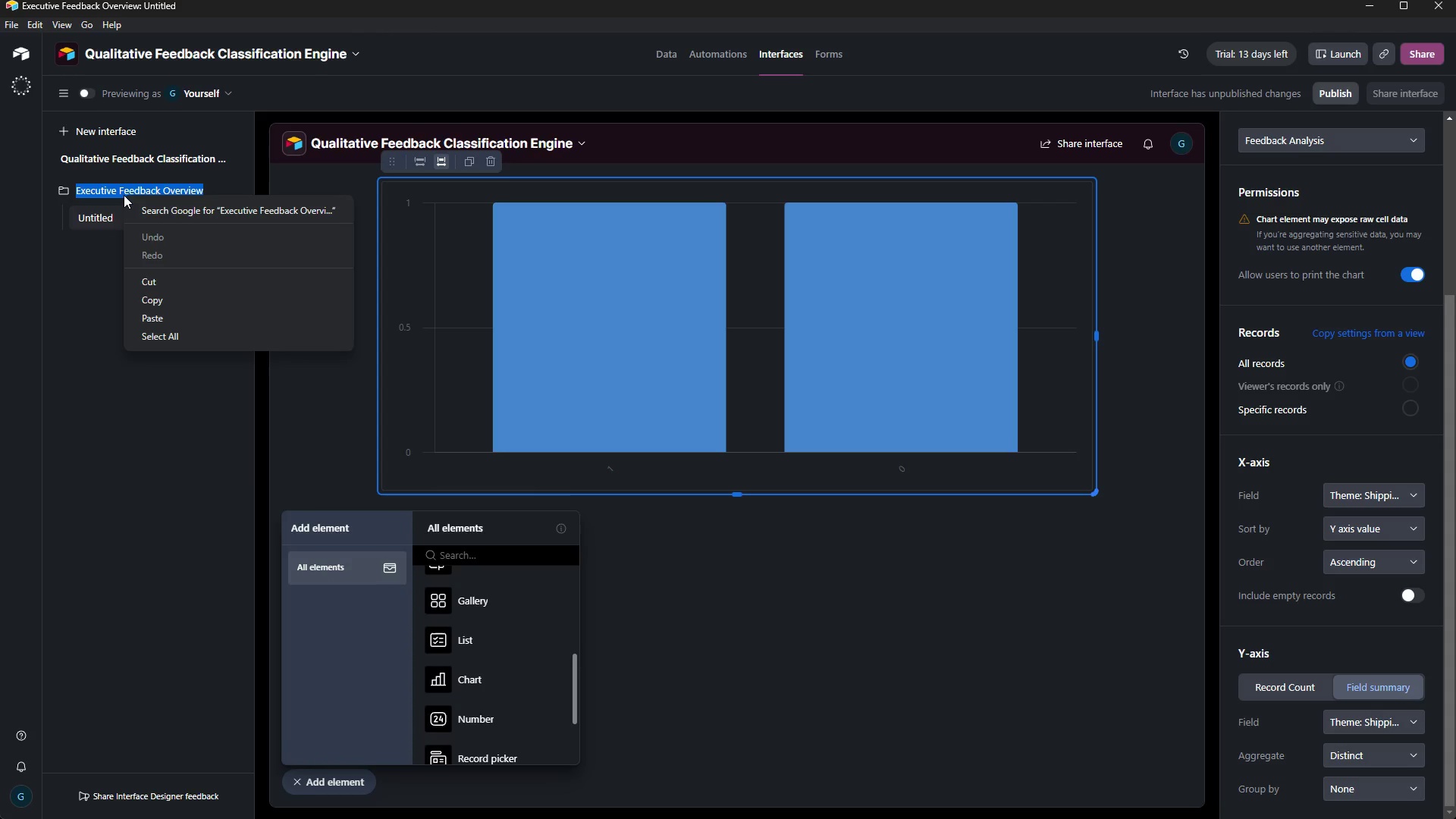 
key(Control+C)
 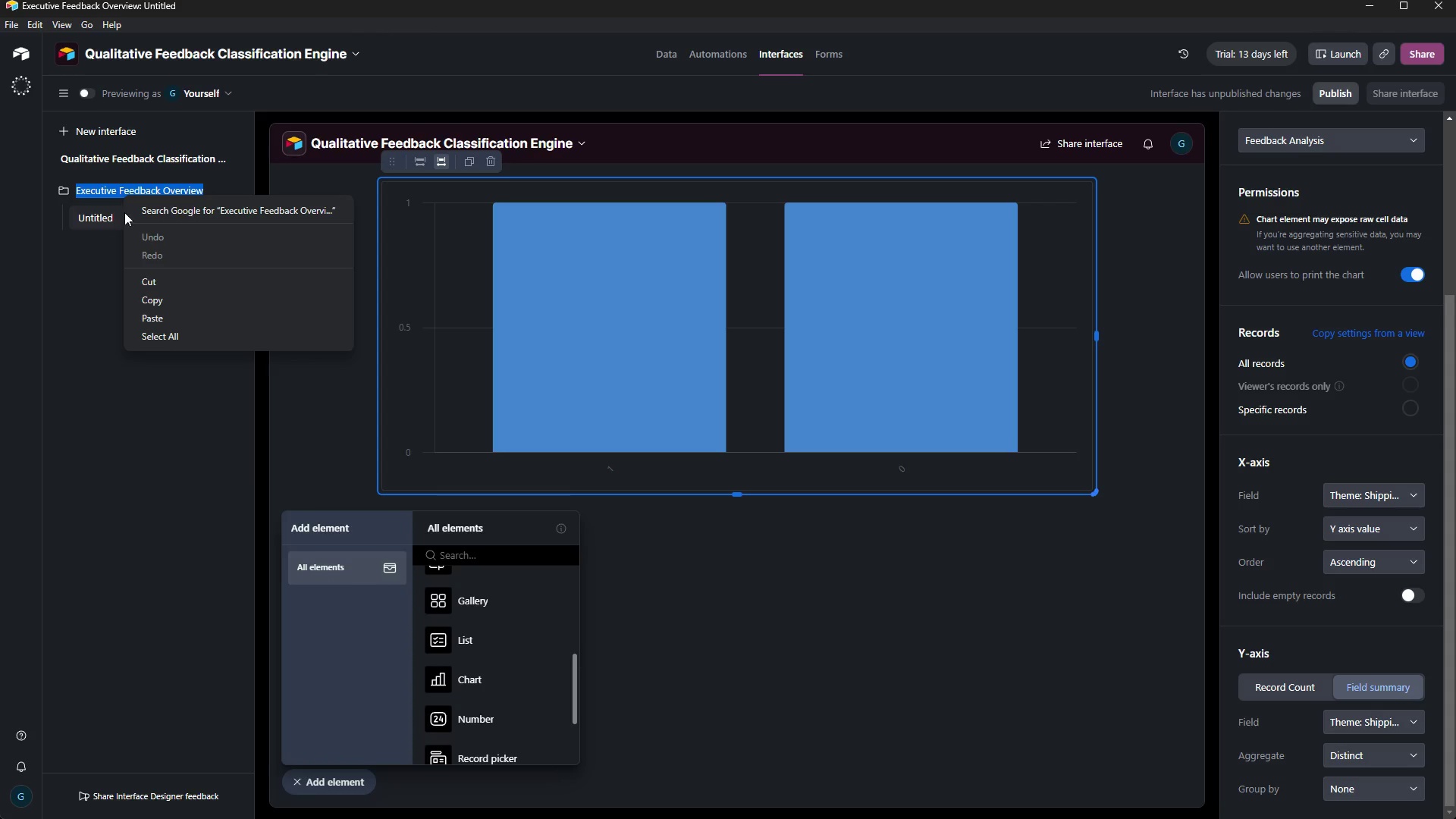 
left_click([117, 245])
 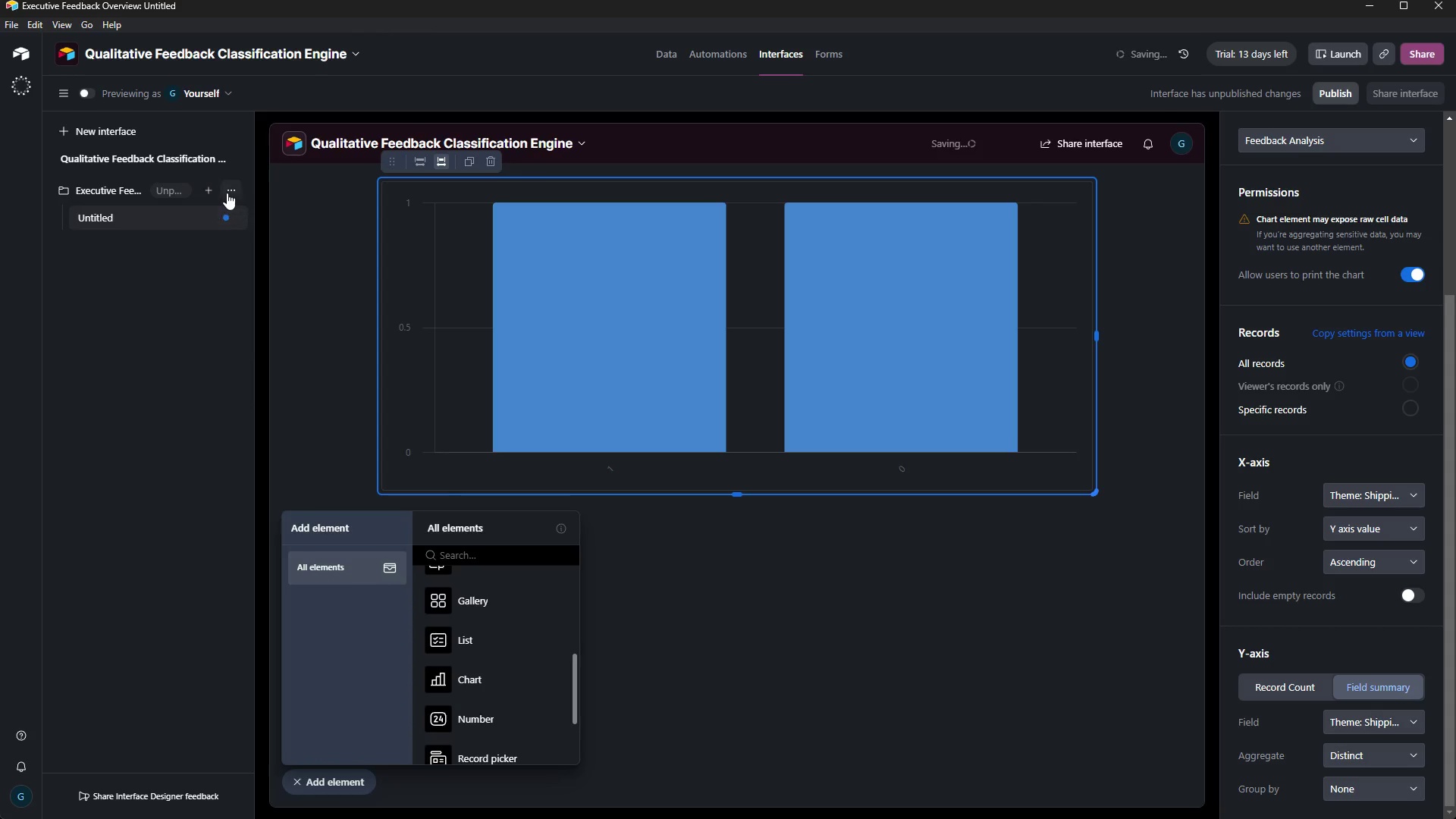 
left_click([228, 193])
 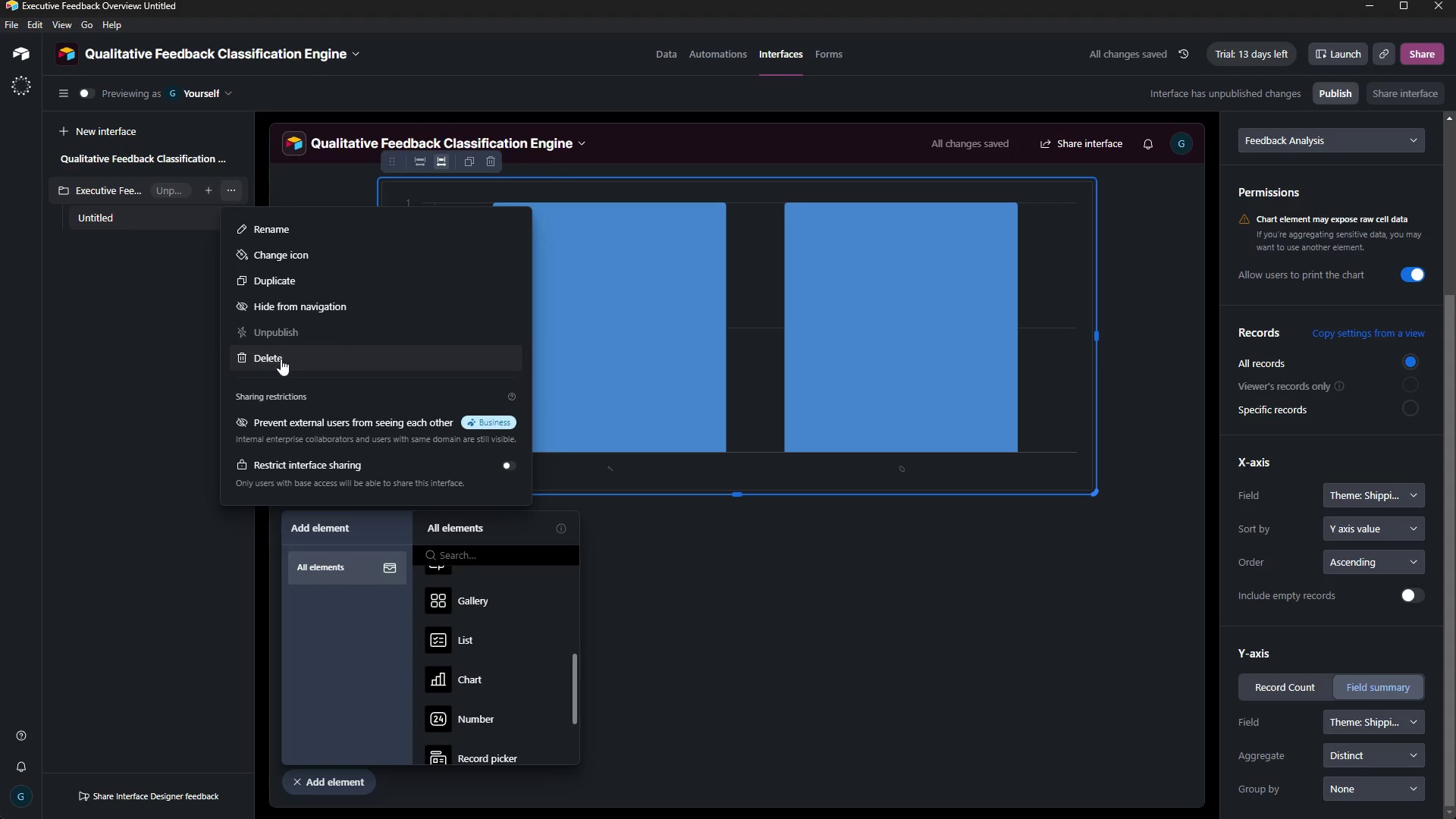 
left_click([281, 359])
 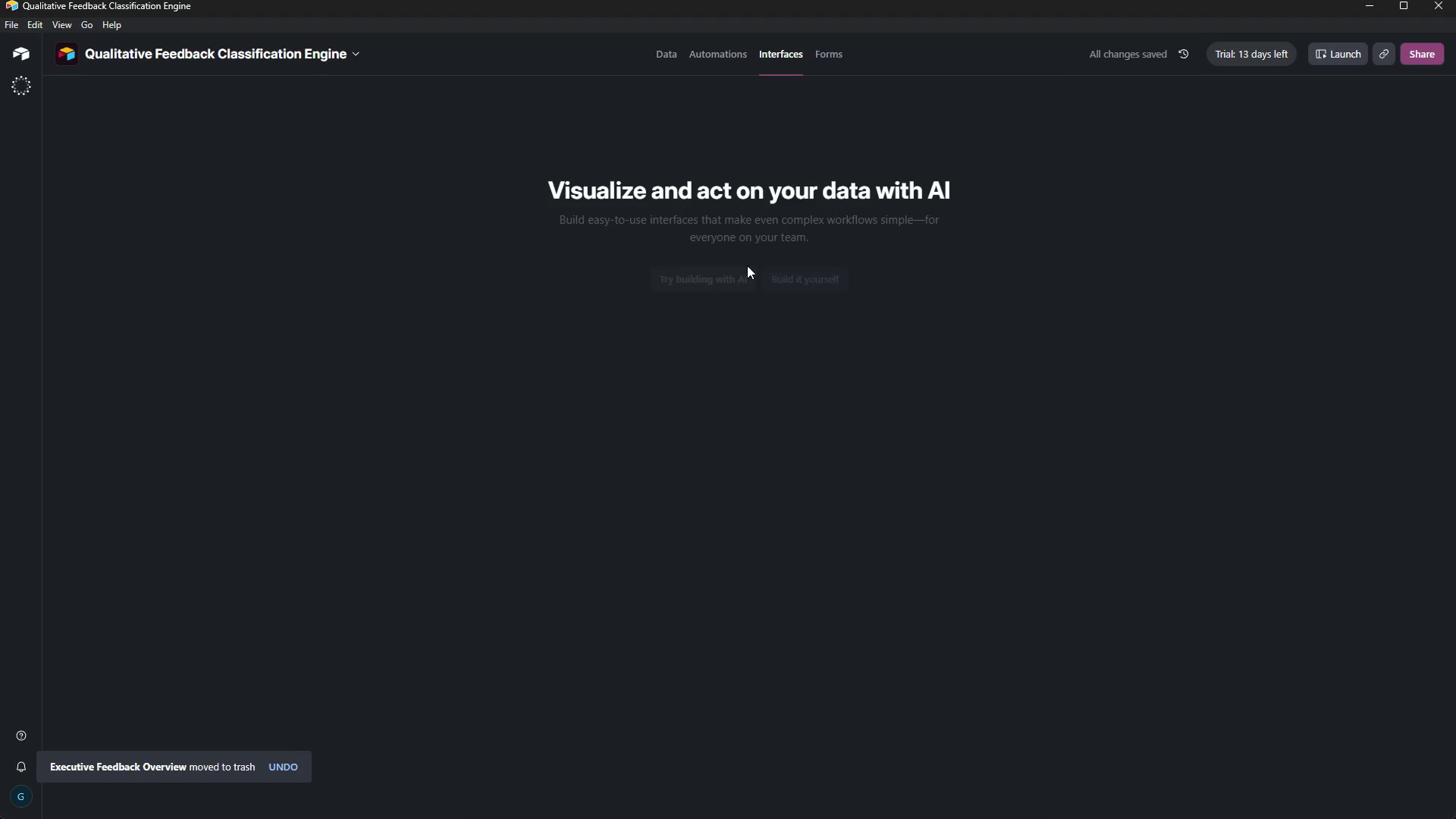 
wait(5.16)
 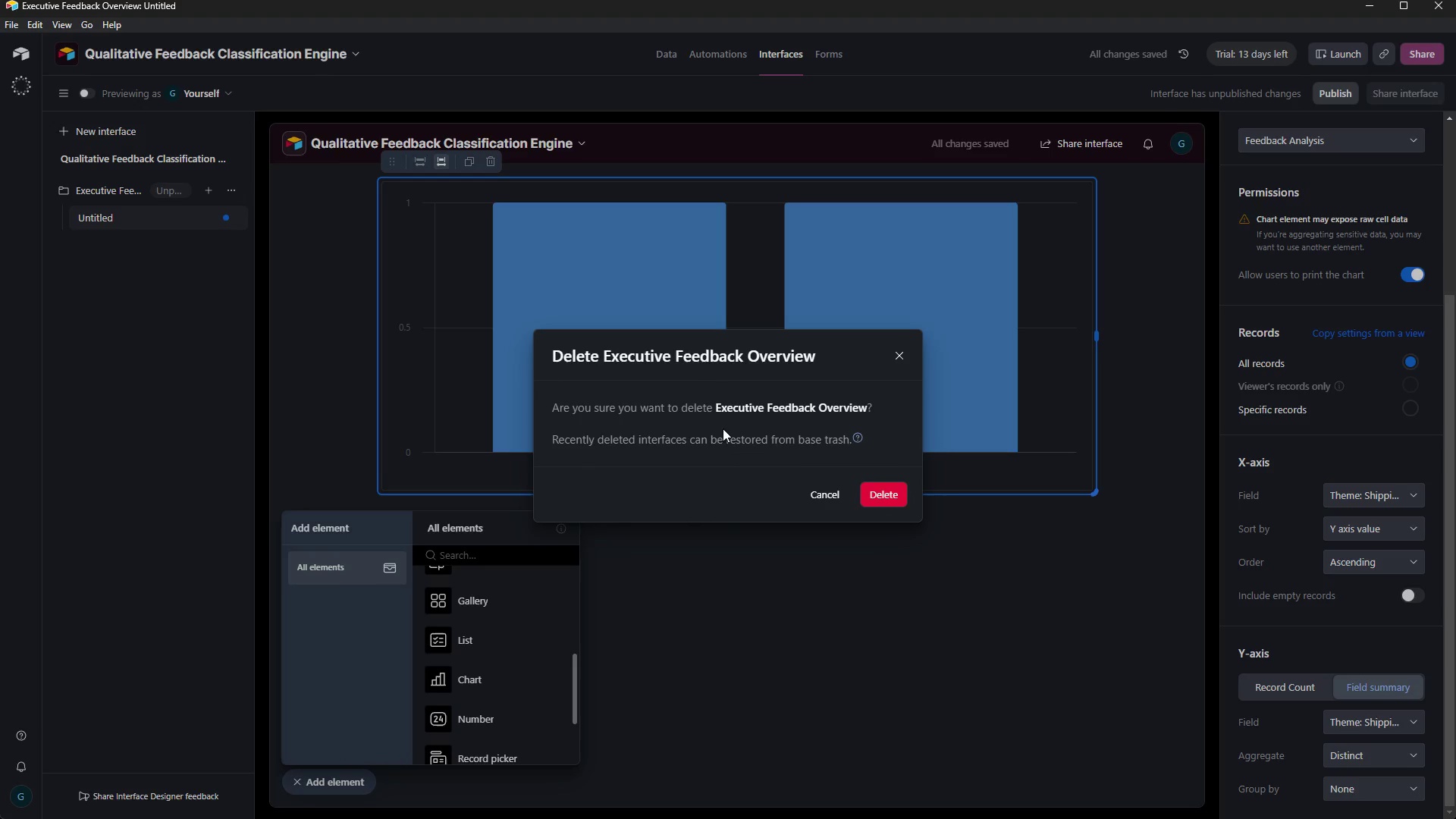 
left_click([787, 289])
 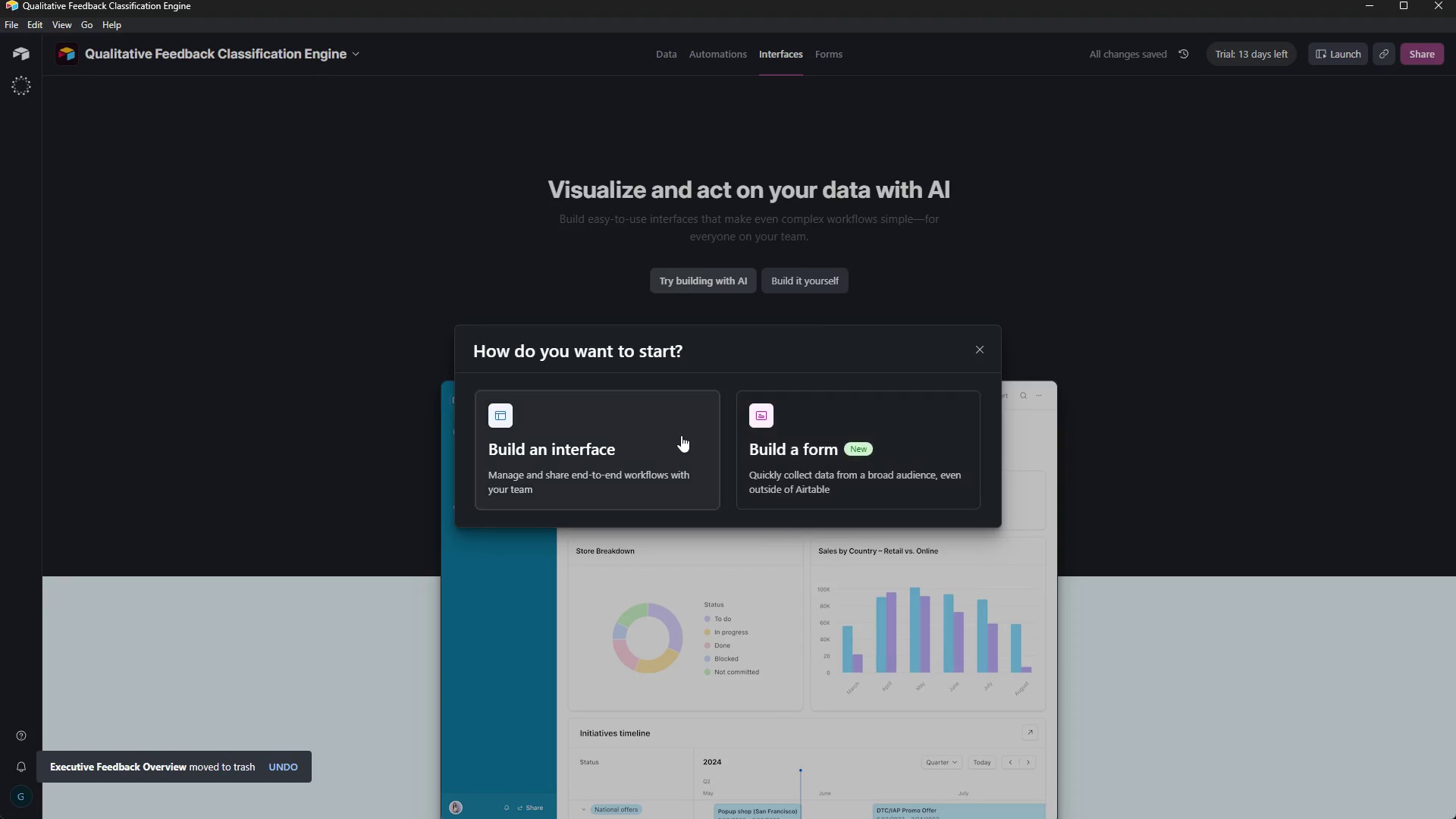 
left_click([671, 441])
 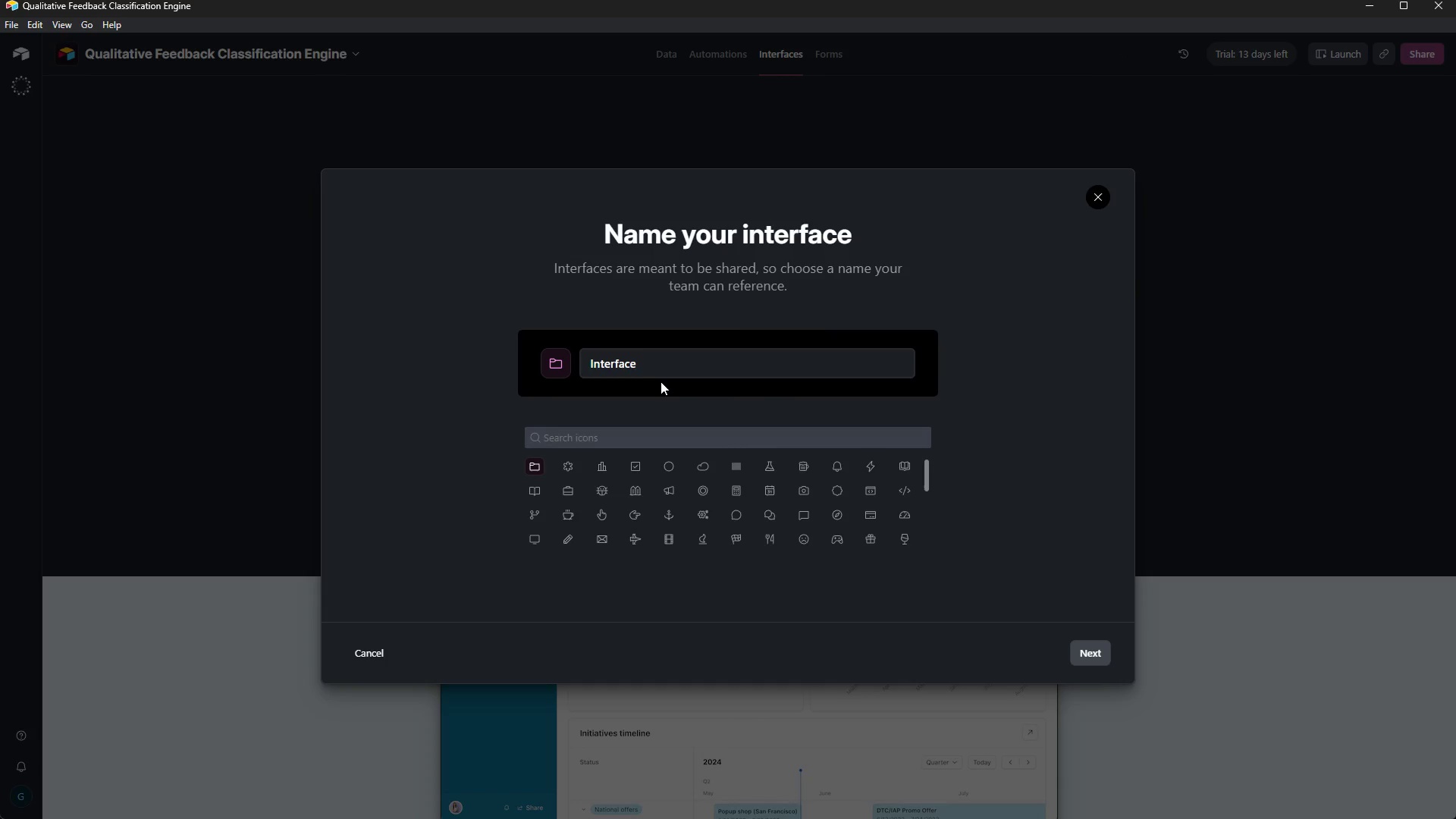 
double_click([664, 369])
 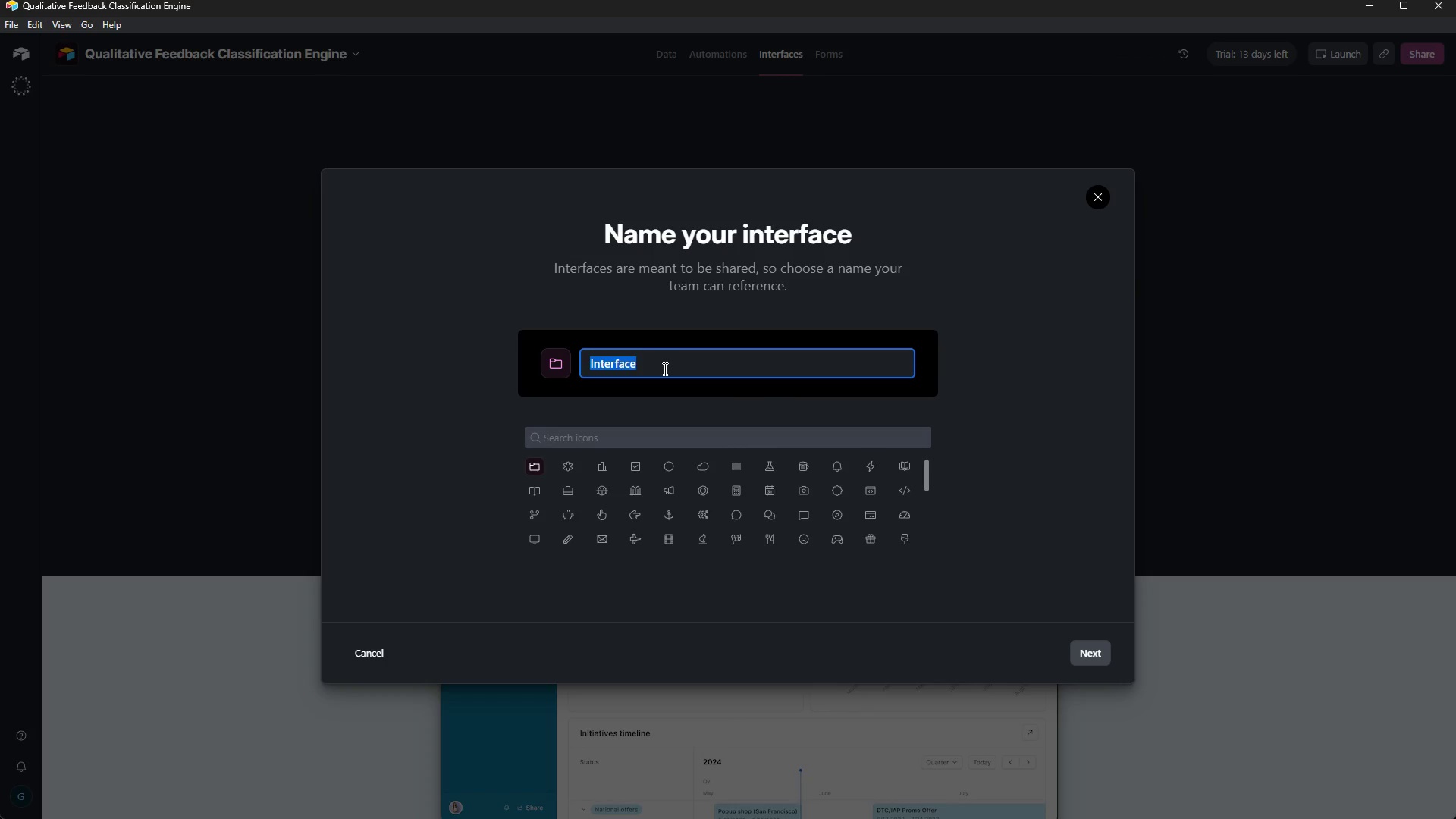 
triple_click([664, 369])
 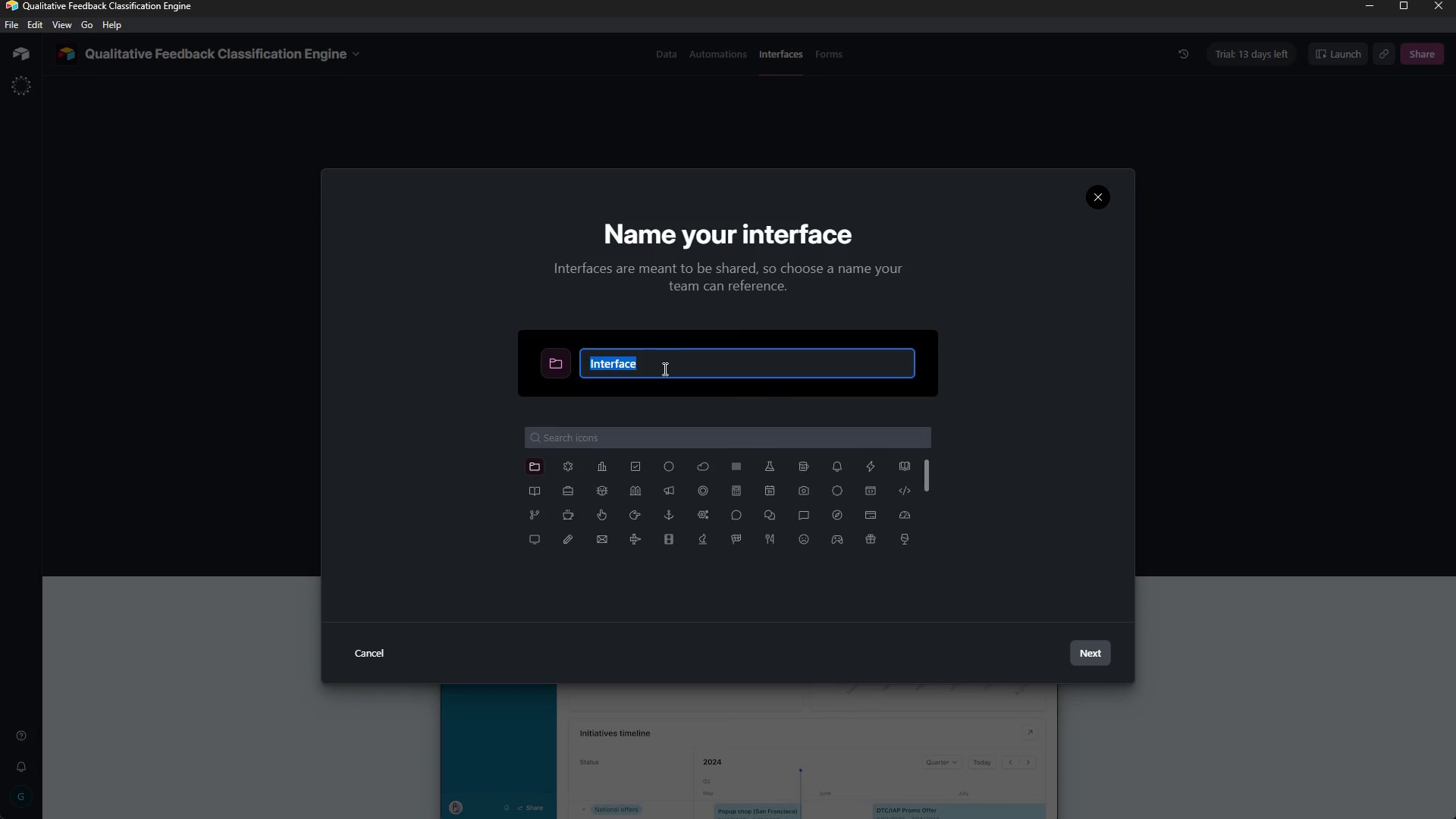 
key(Control+ControlLeft)
 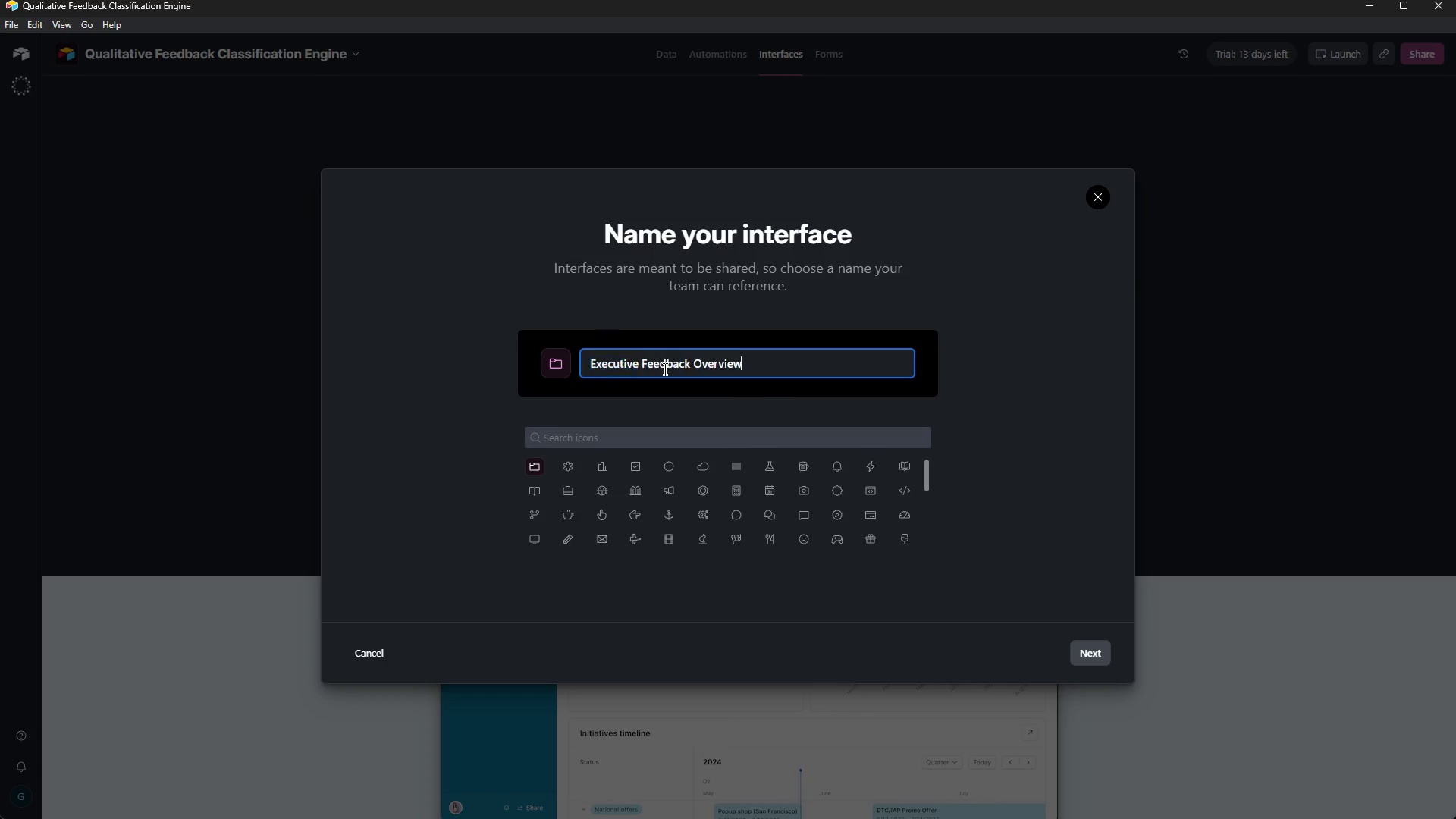 
key(Control+V)
 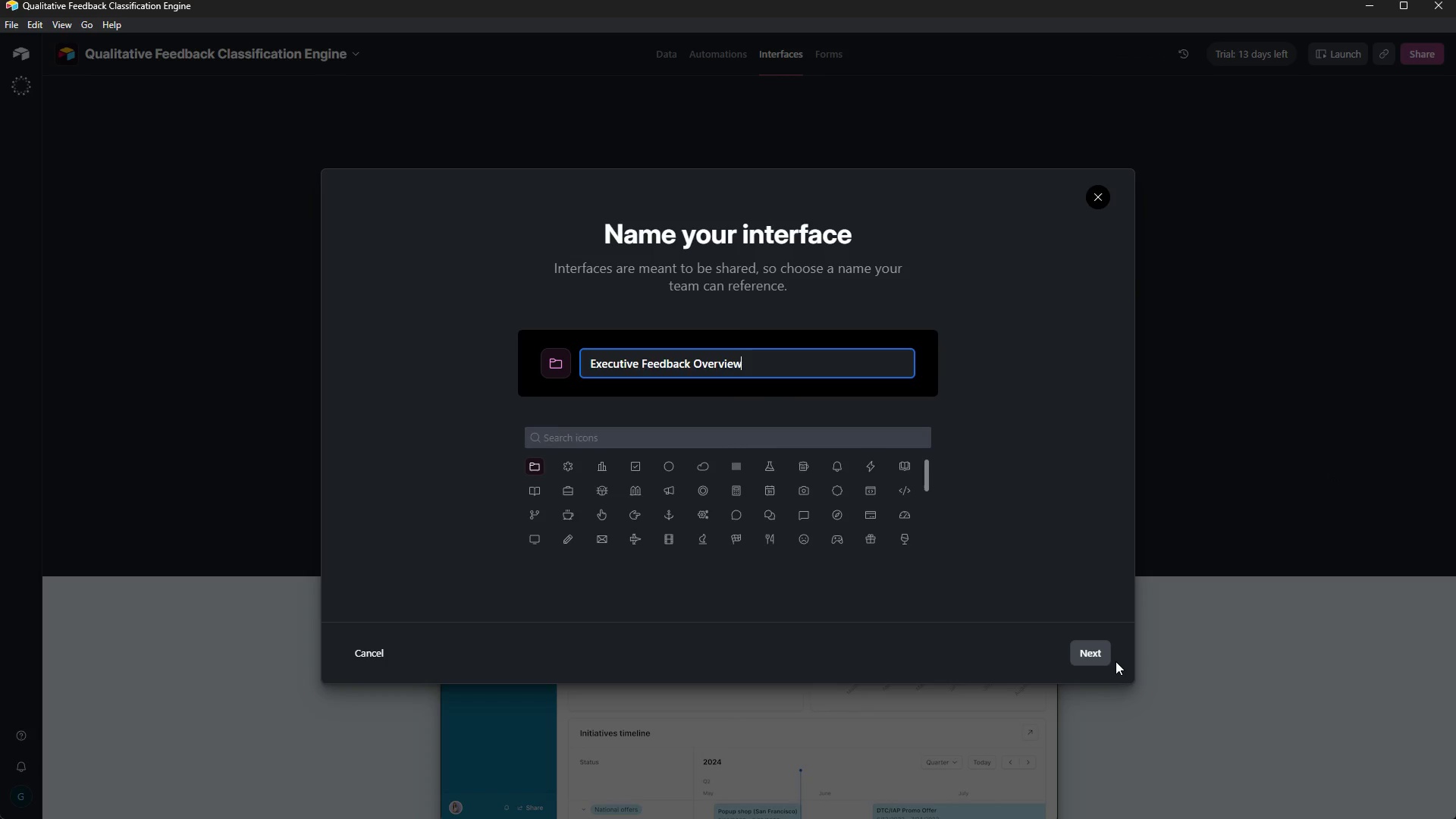 
left_click([1077, 641])
 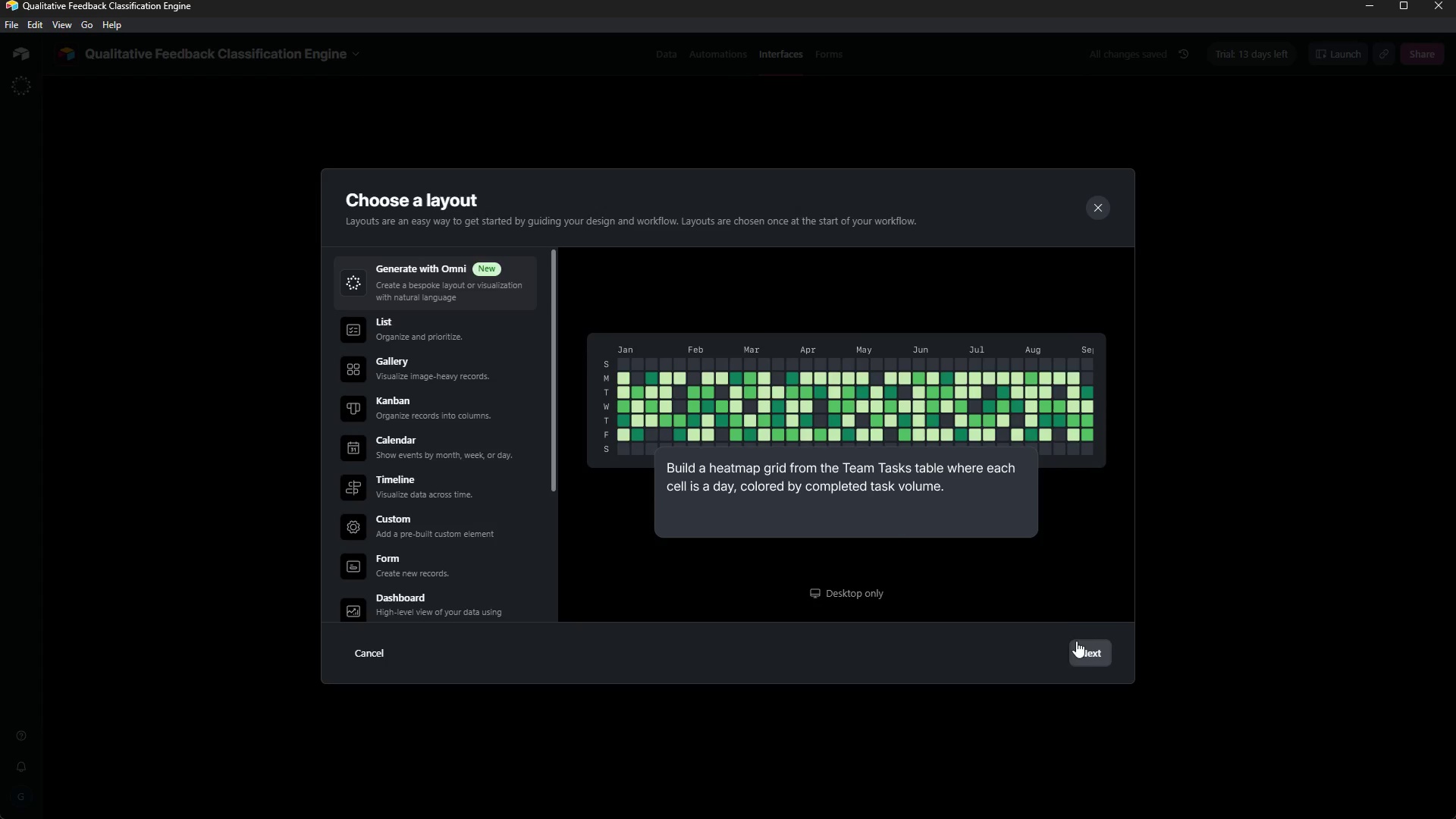 
scroll: coordinate [531, 399], scroll_direction: down, amount: 9.0
 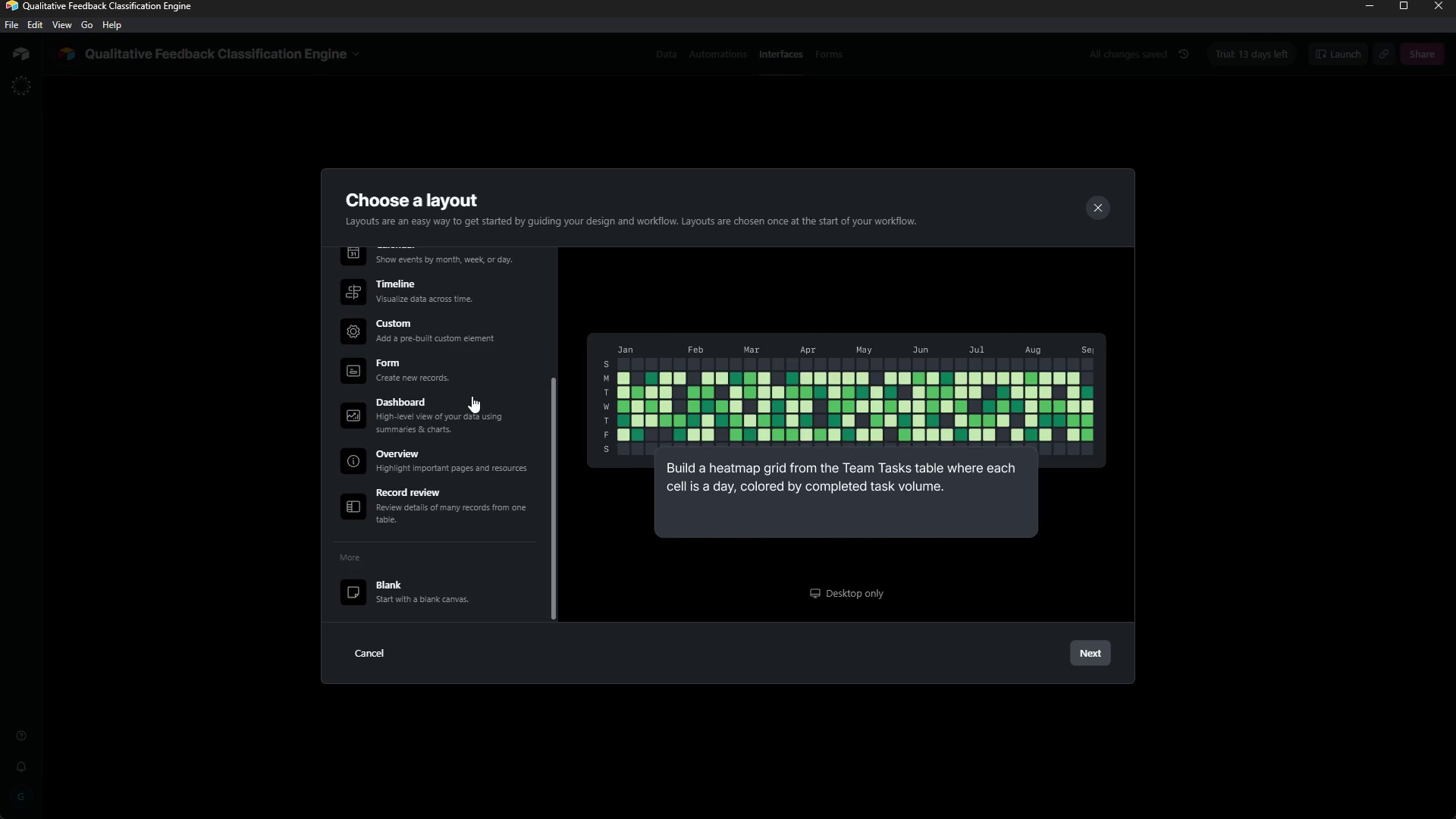 
left_click([472, 396])
 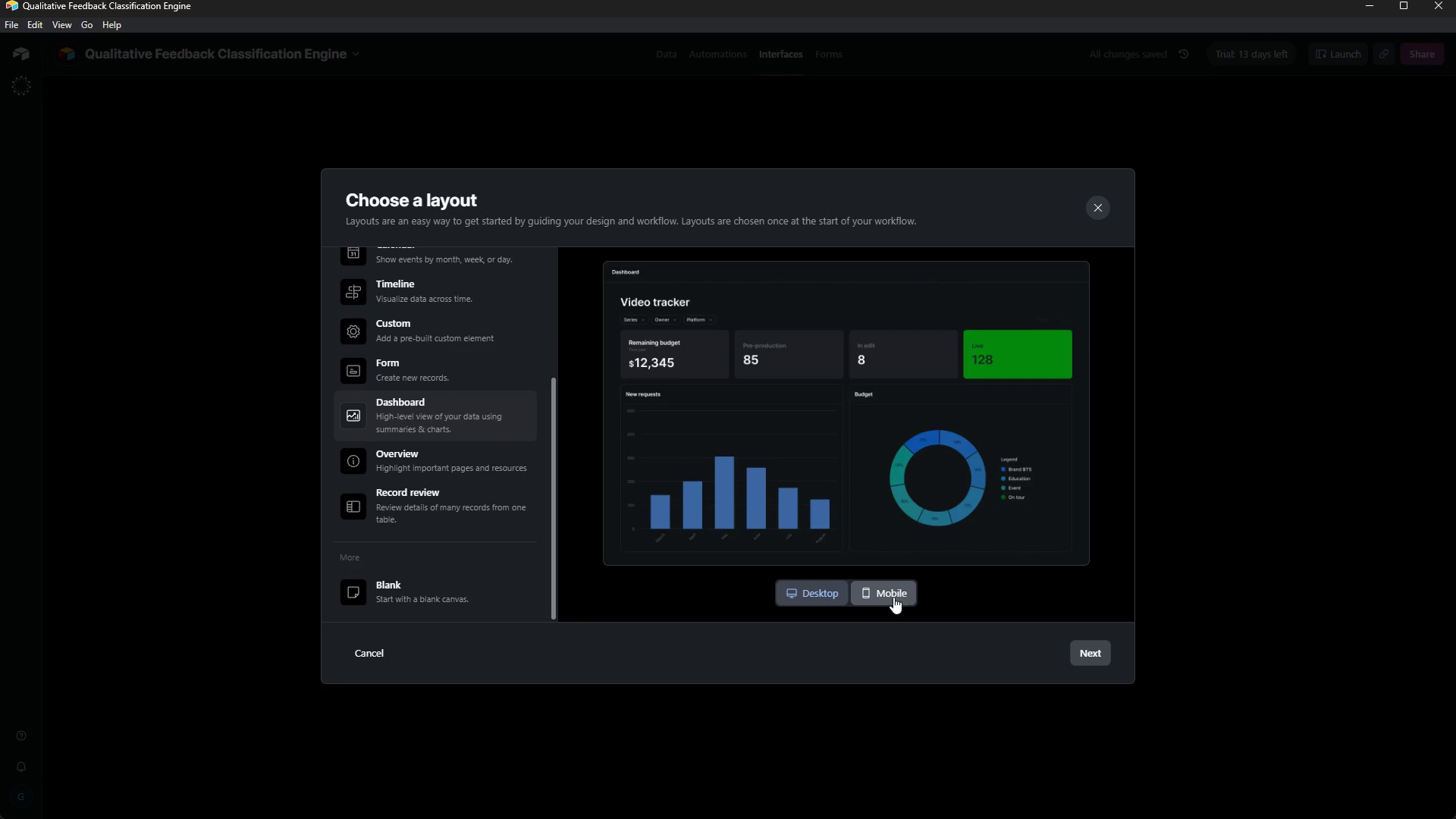 
left_click([893, 597])
 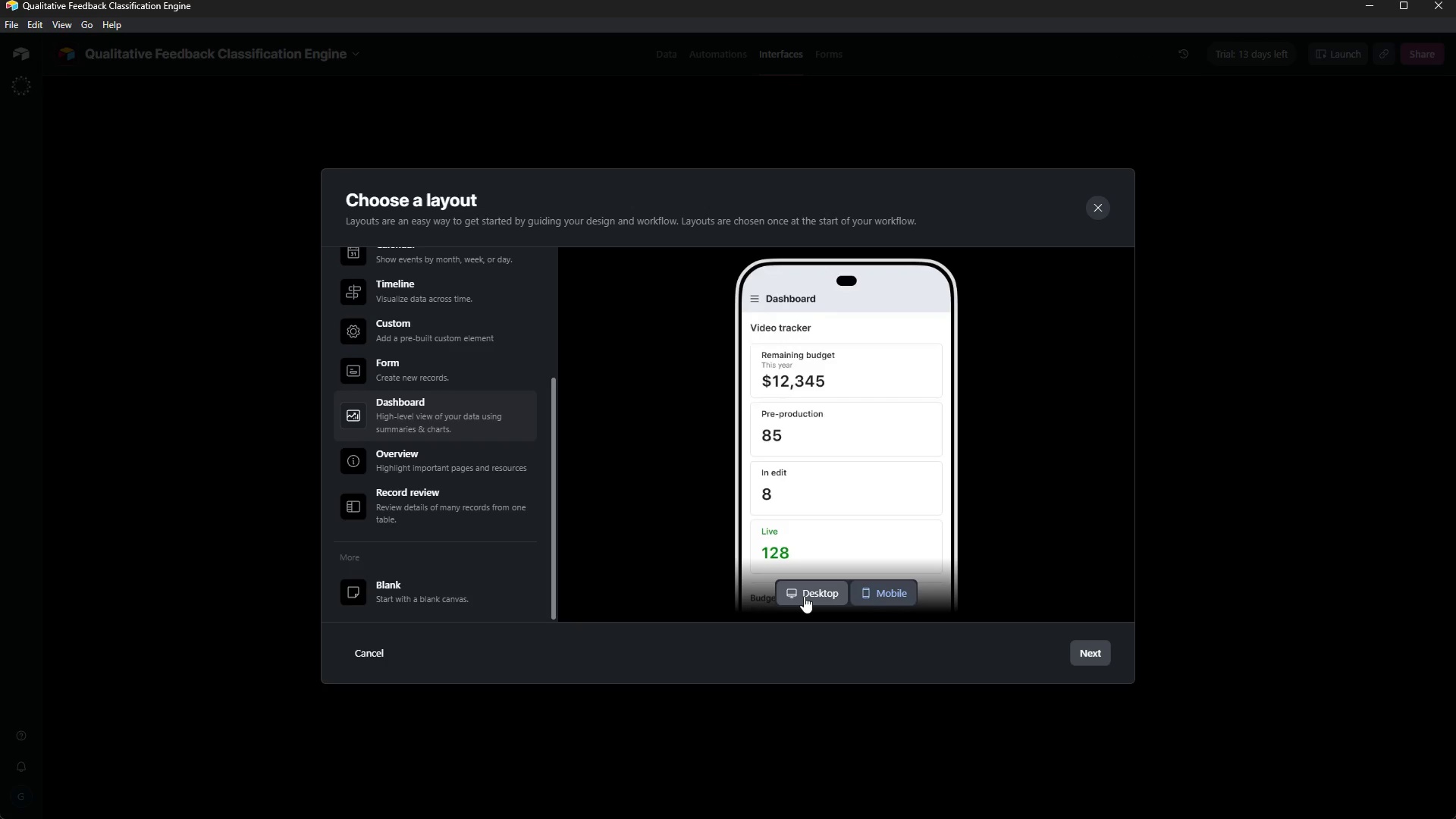 
left_click([804, 596])
 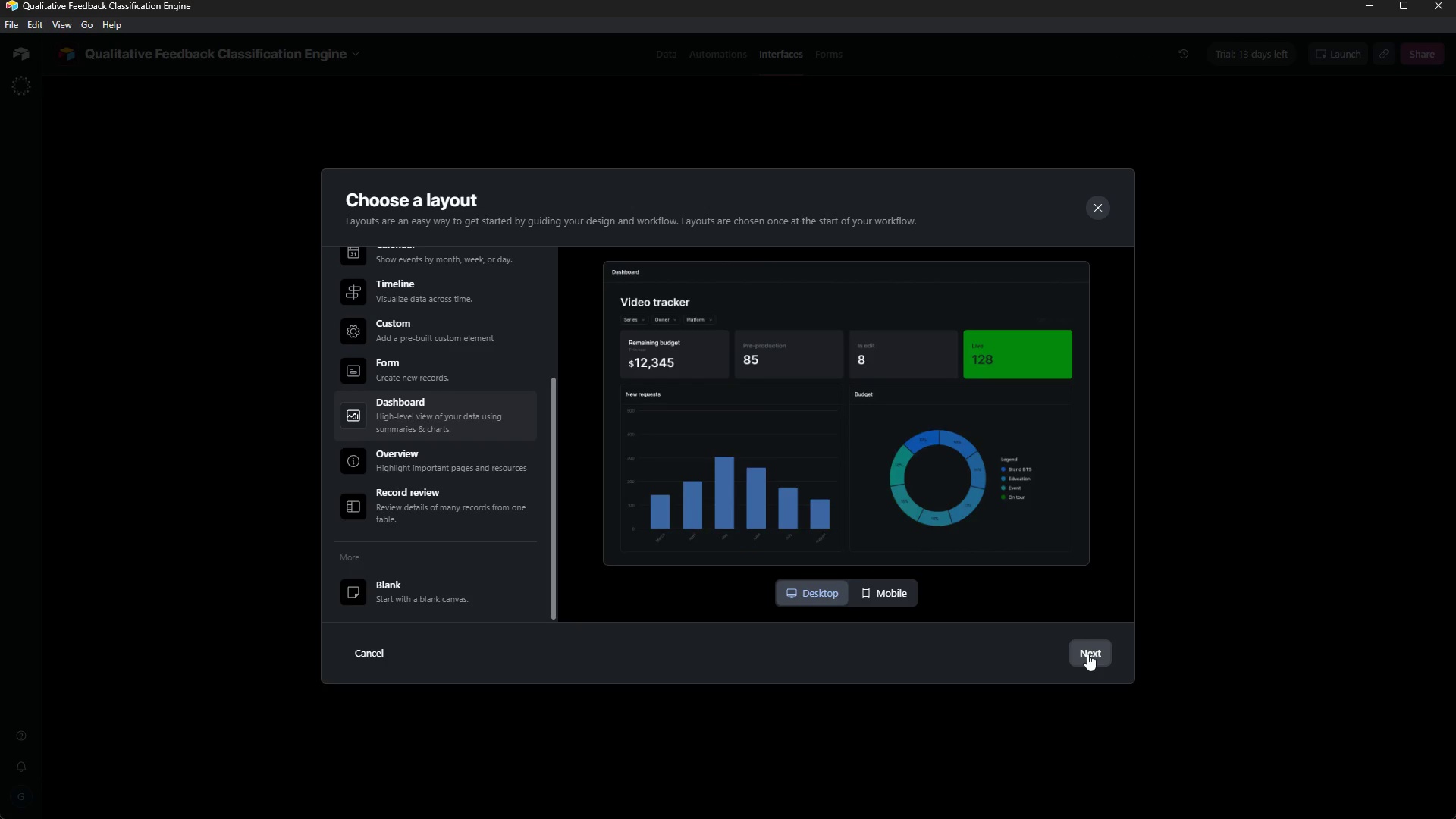 
left_click([1087, 654])
 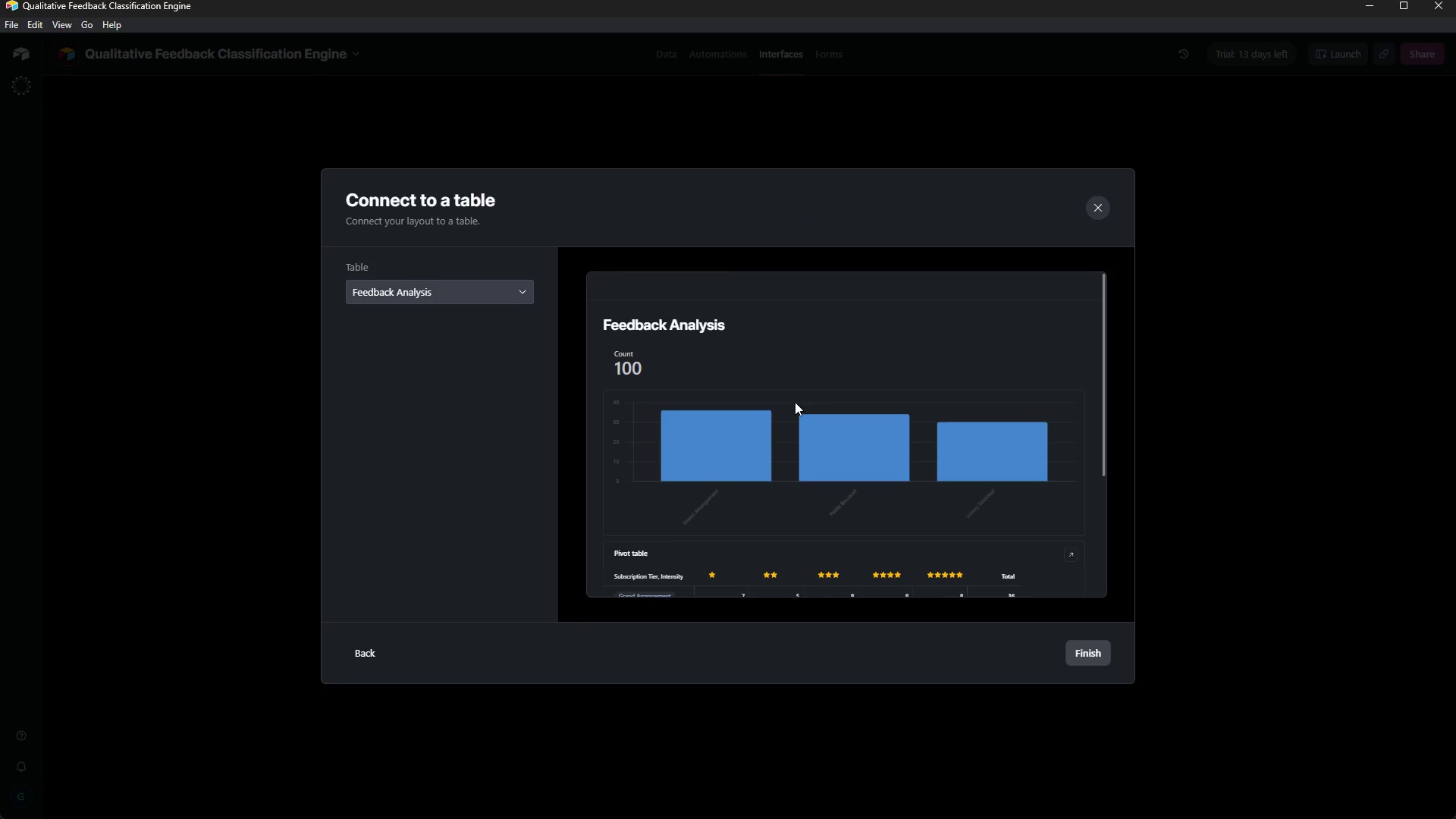 
scroll: coordinate [467, 348], scroll_direction: down, amount: 13.0
 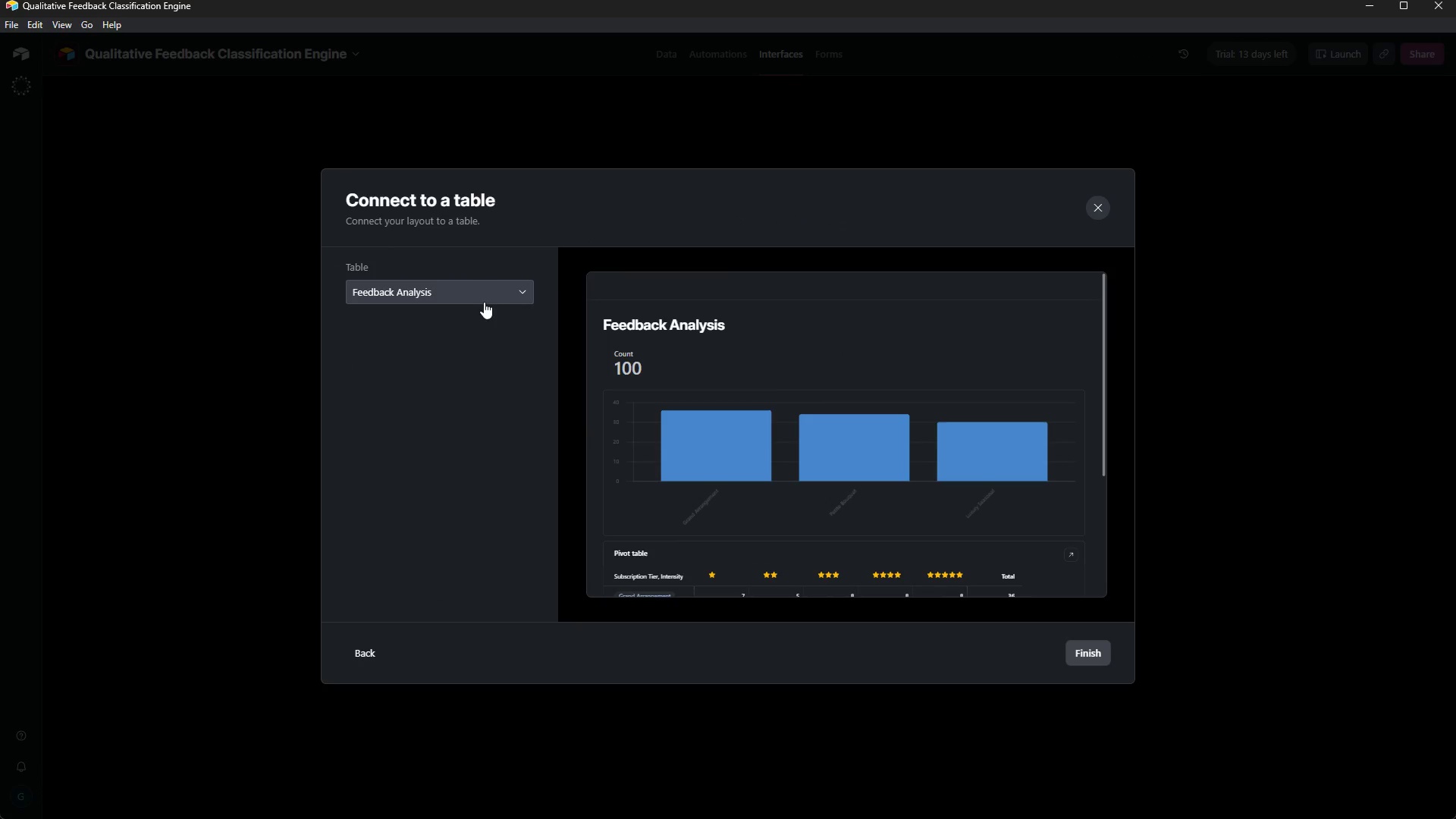 
left_click([501, 280])
 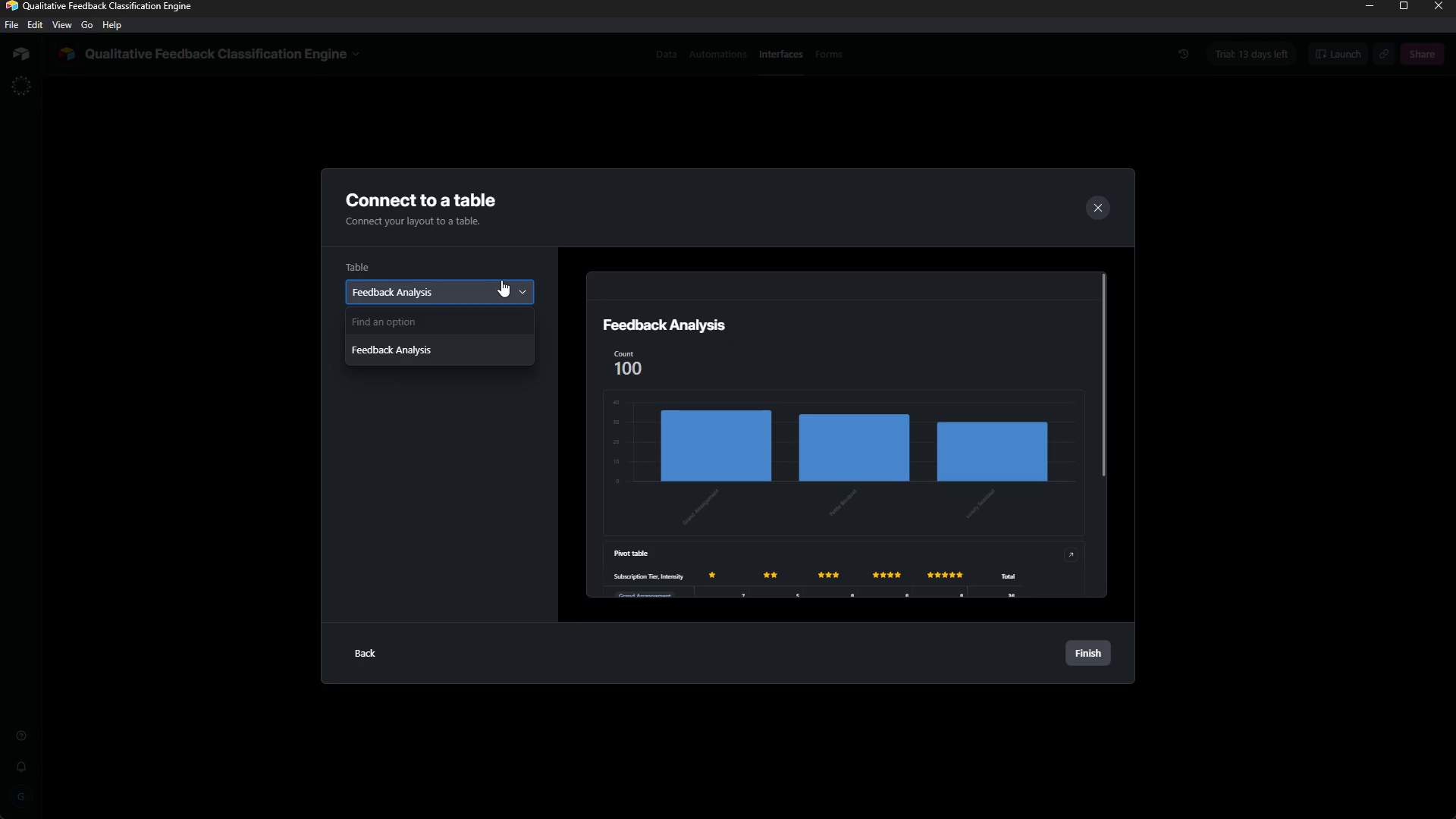 
left_click([501, 280])
 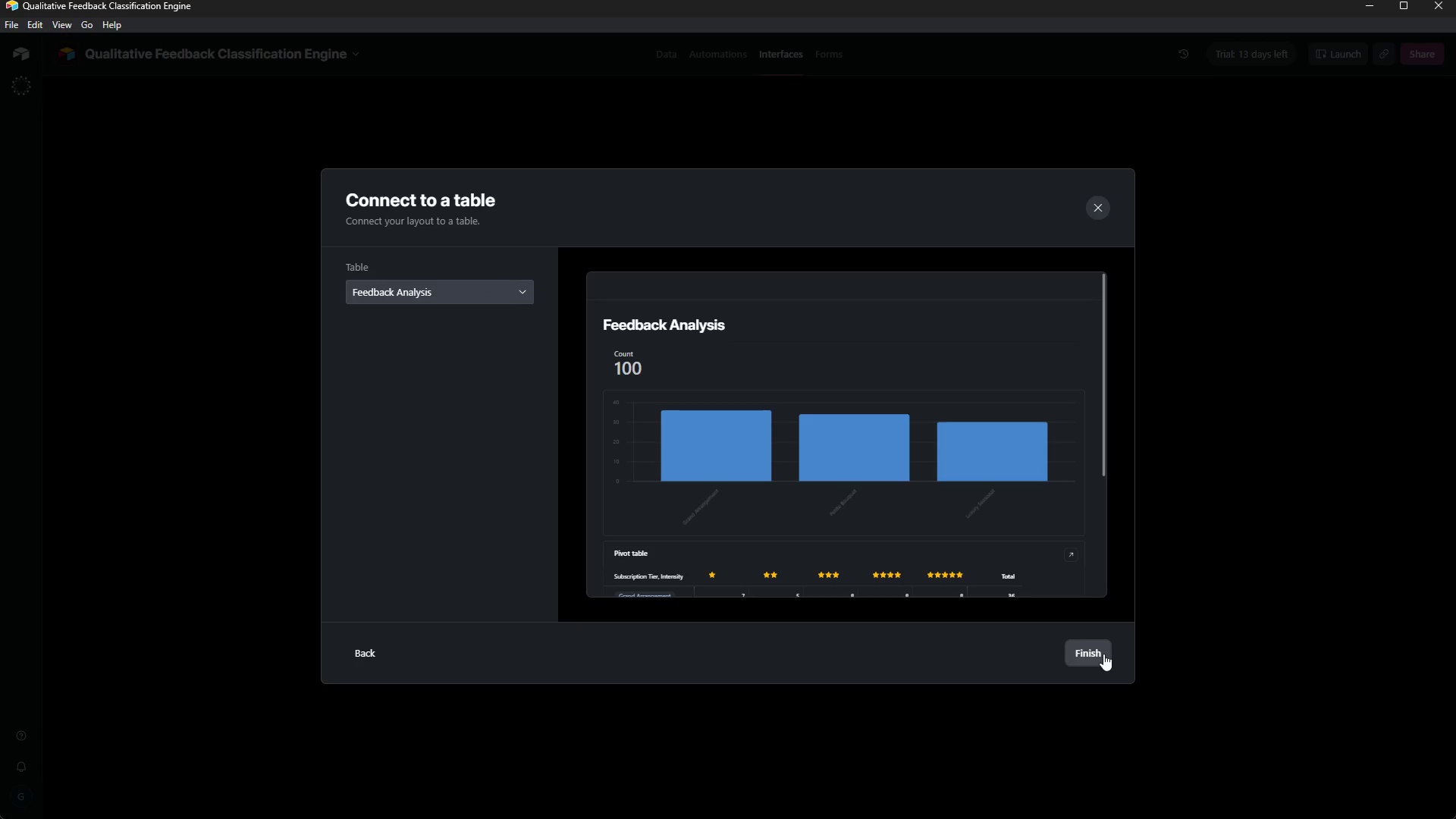 
left_click([1103, 654])
 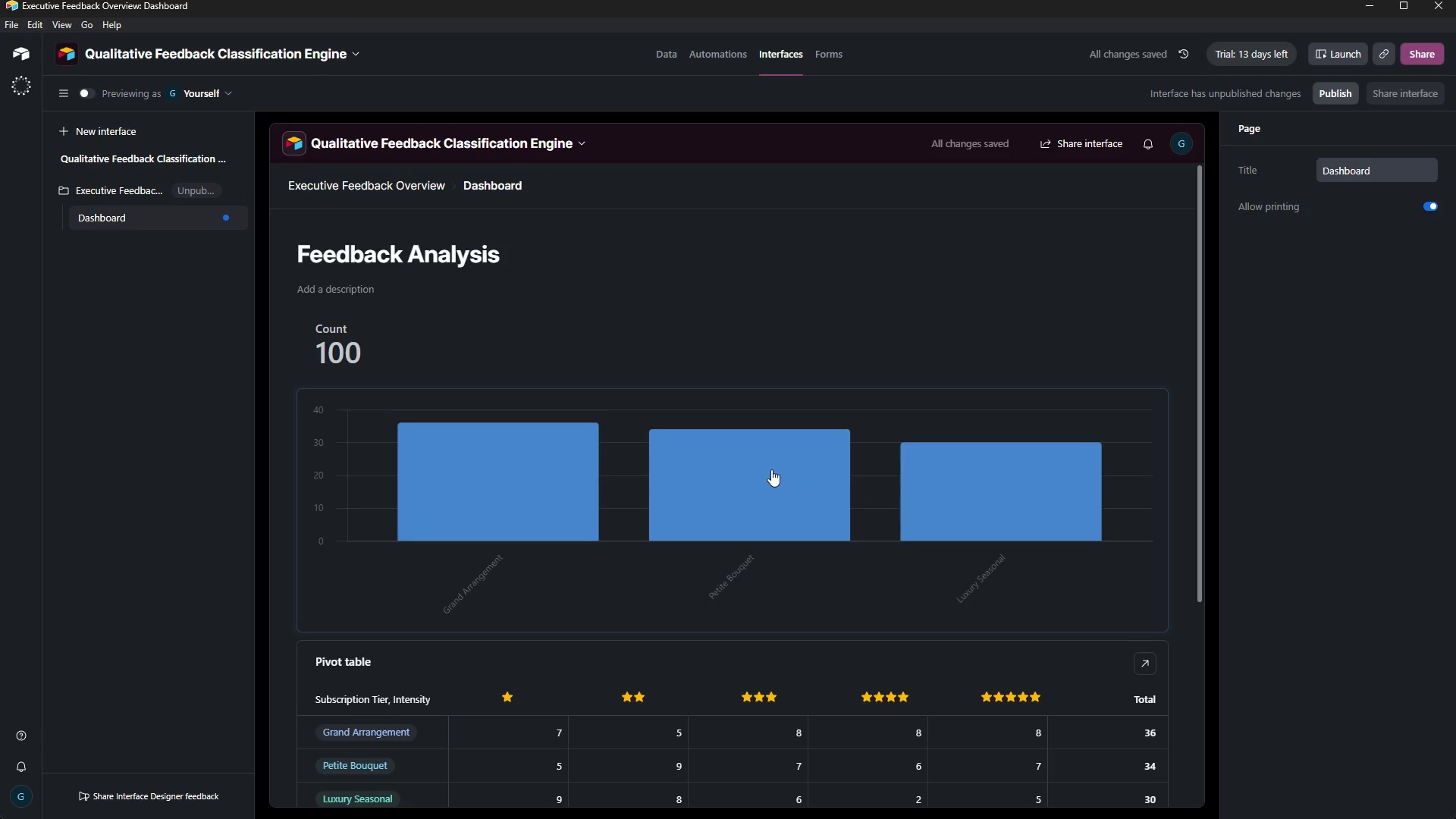 
scroll: coordinate [745, 488], scroll_direction: down, amount: 6.0
 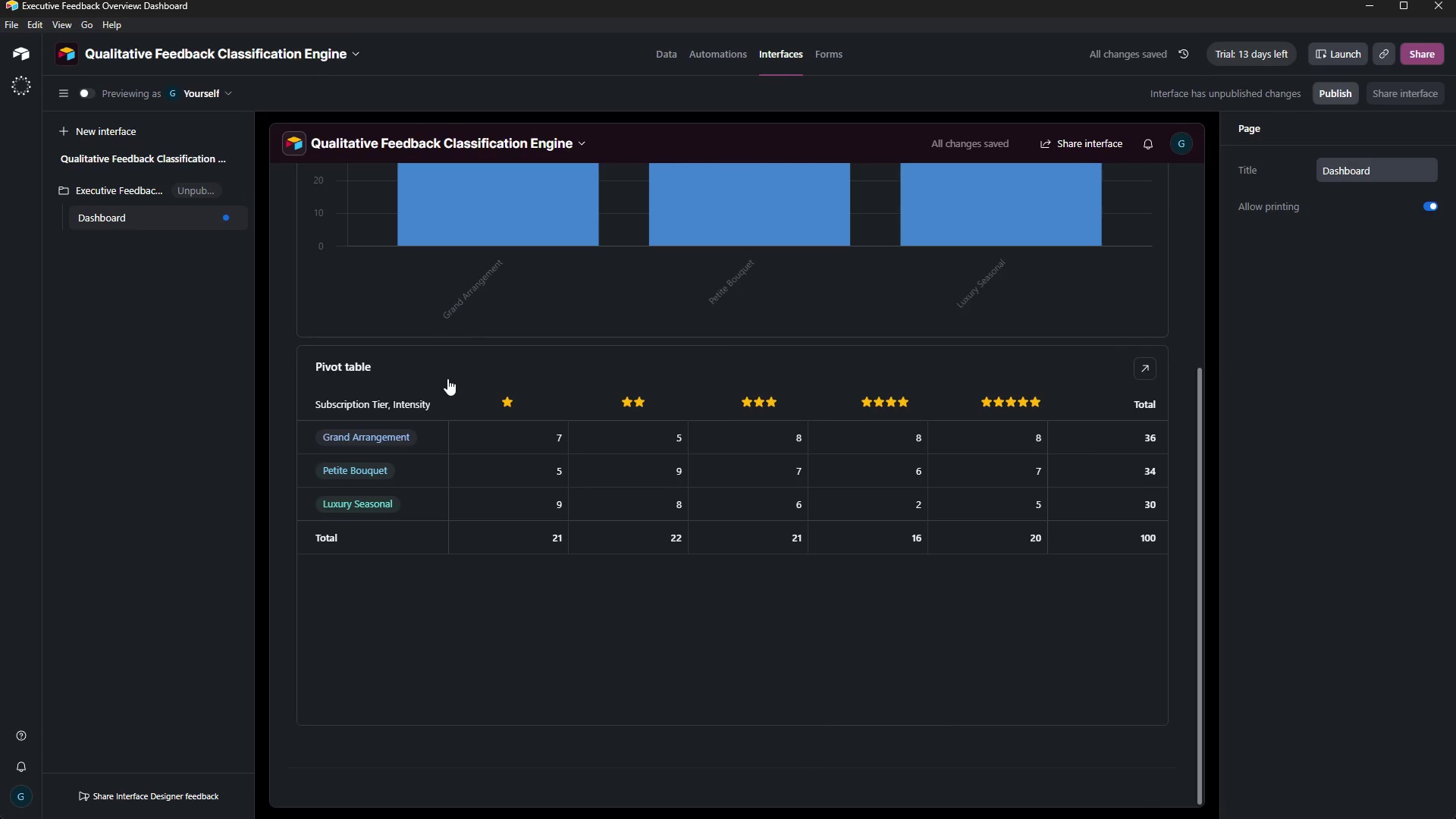 
scroll: coordinate [465, 371], scroll_direction: up, amount: 5.0
 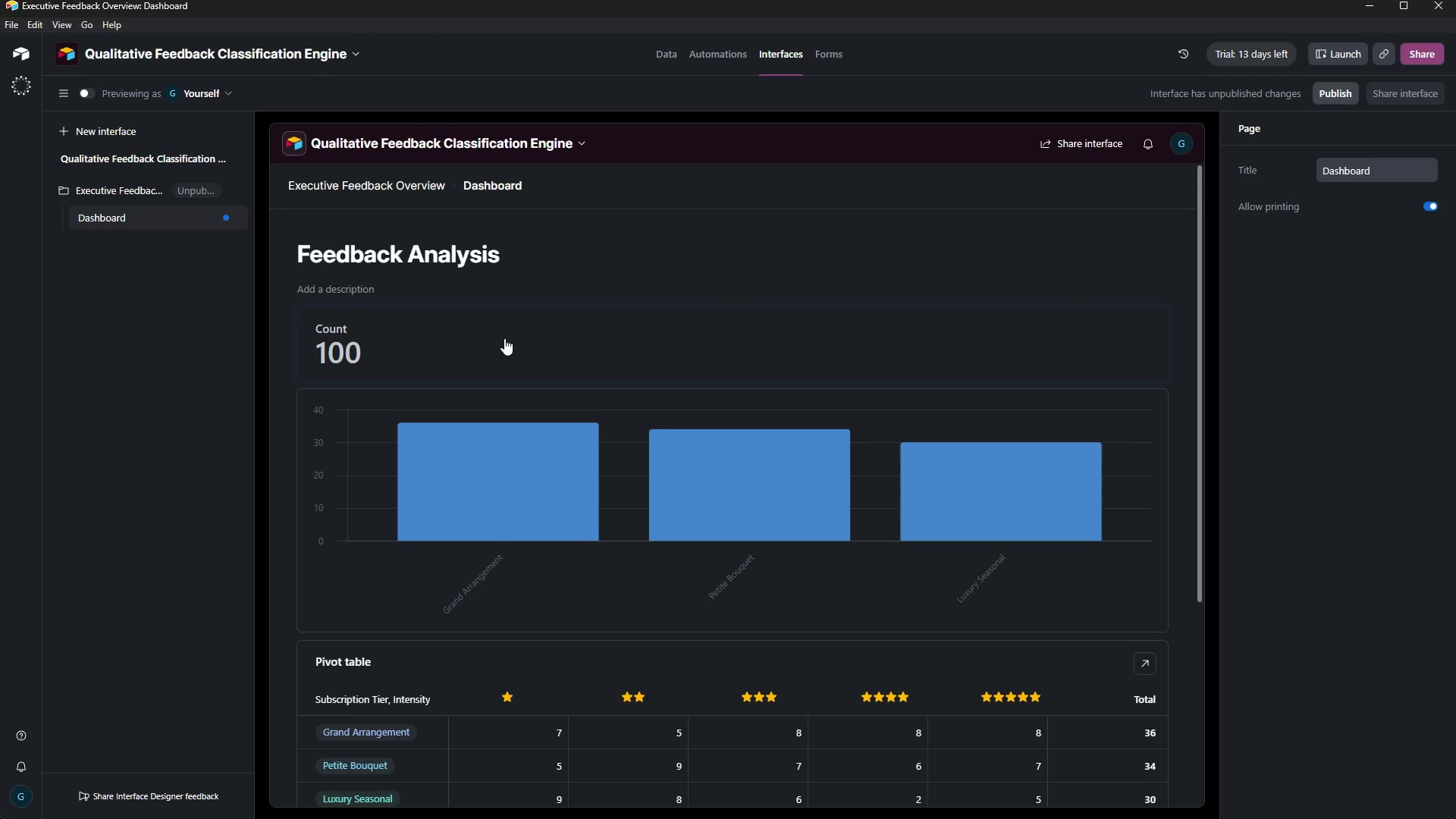 
left_click([504, 338])
 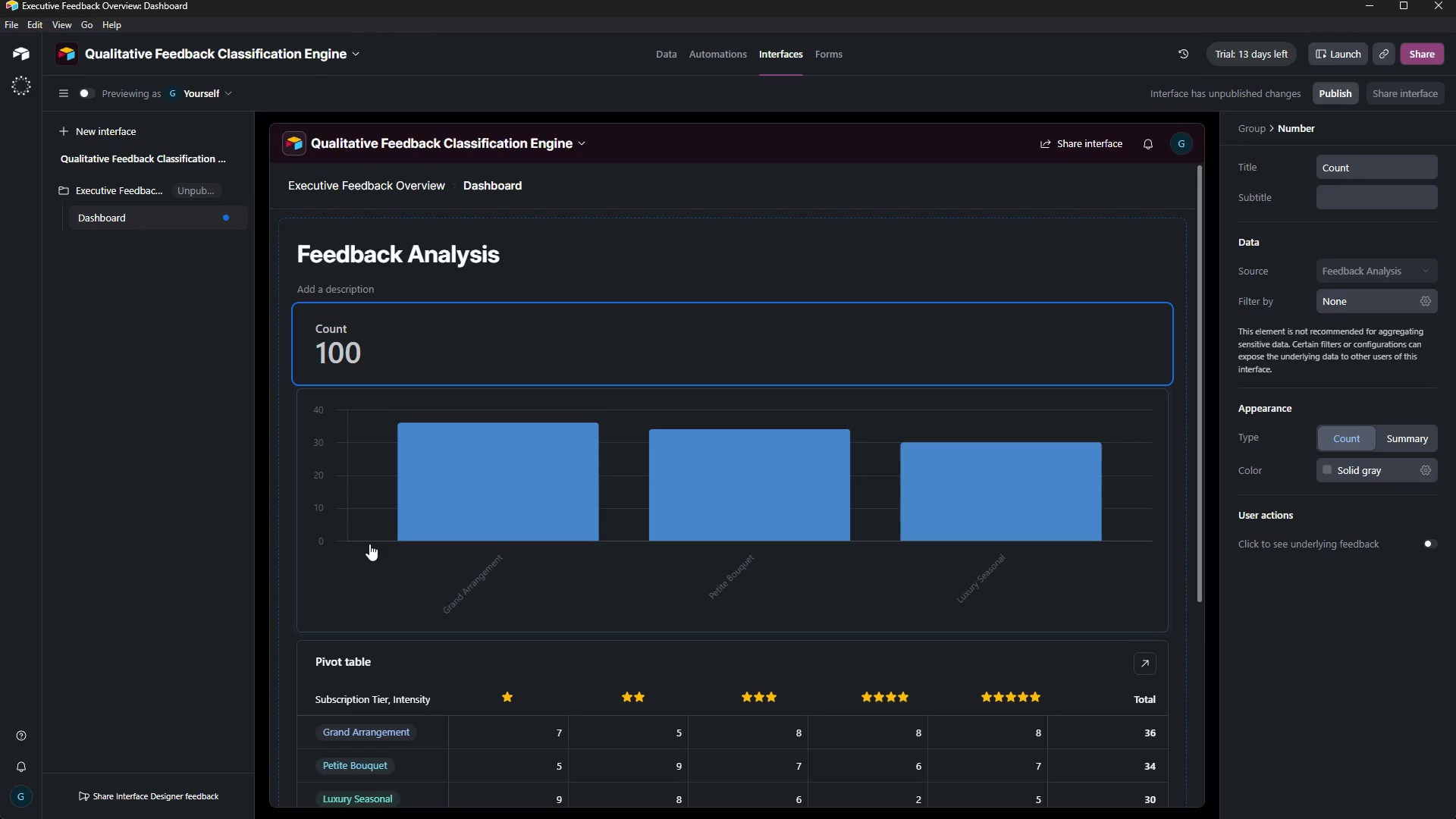 
left_click([372, 561])
 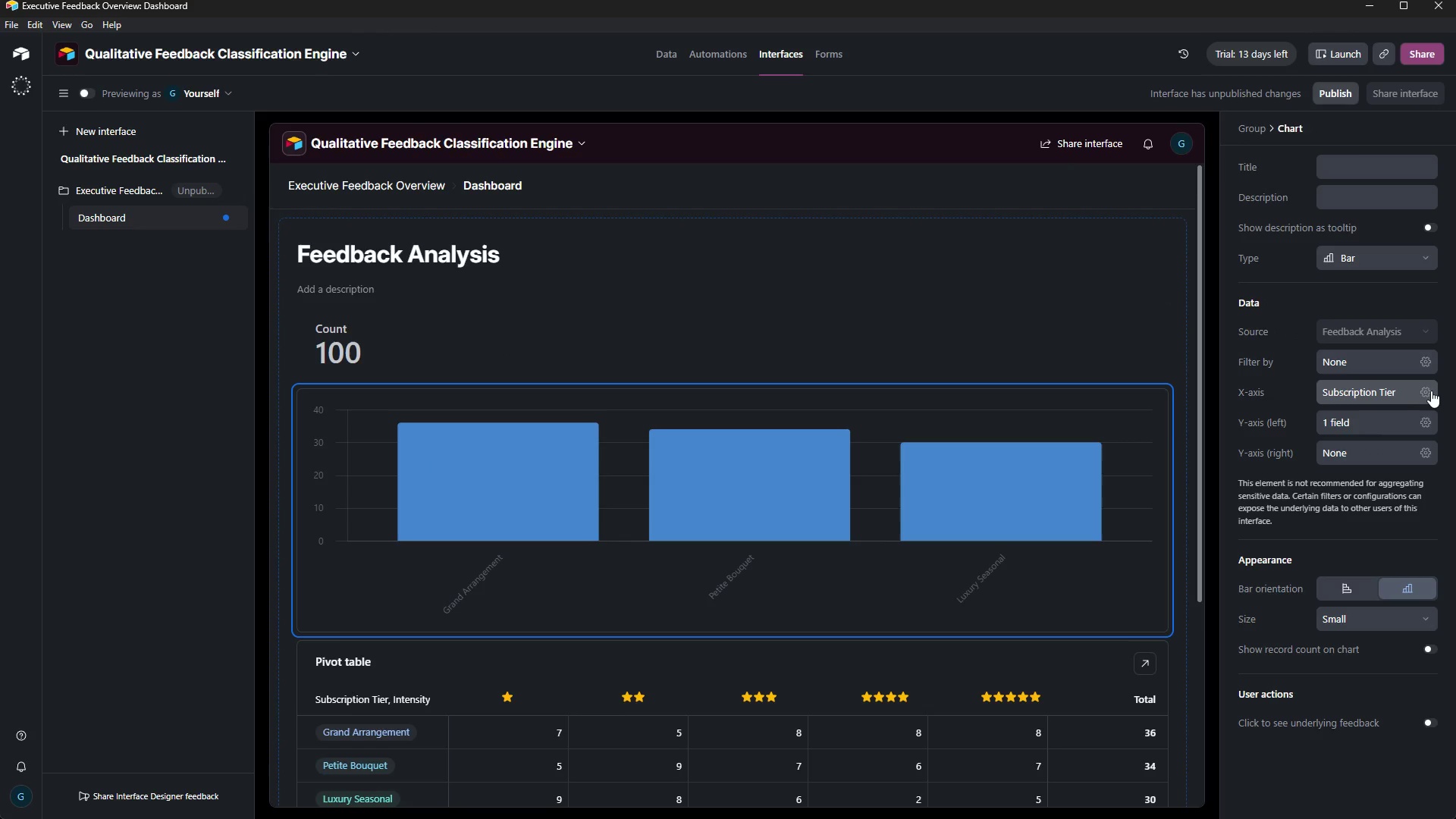 
wait(7.5)
 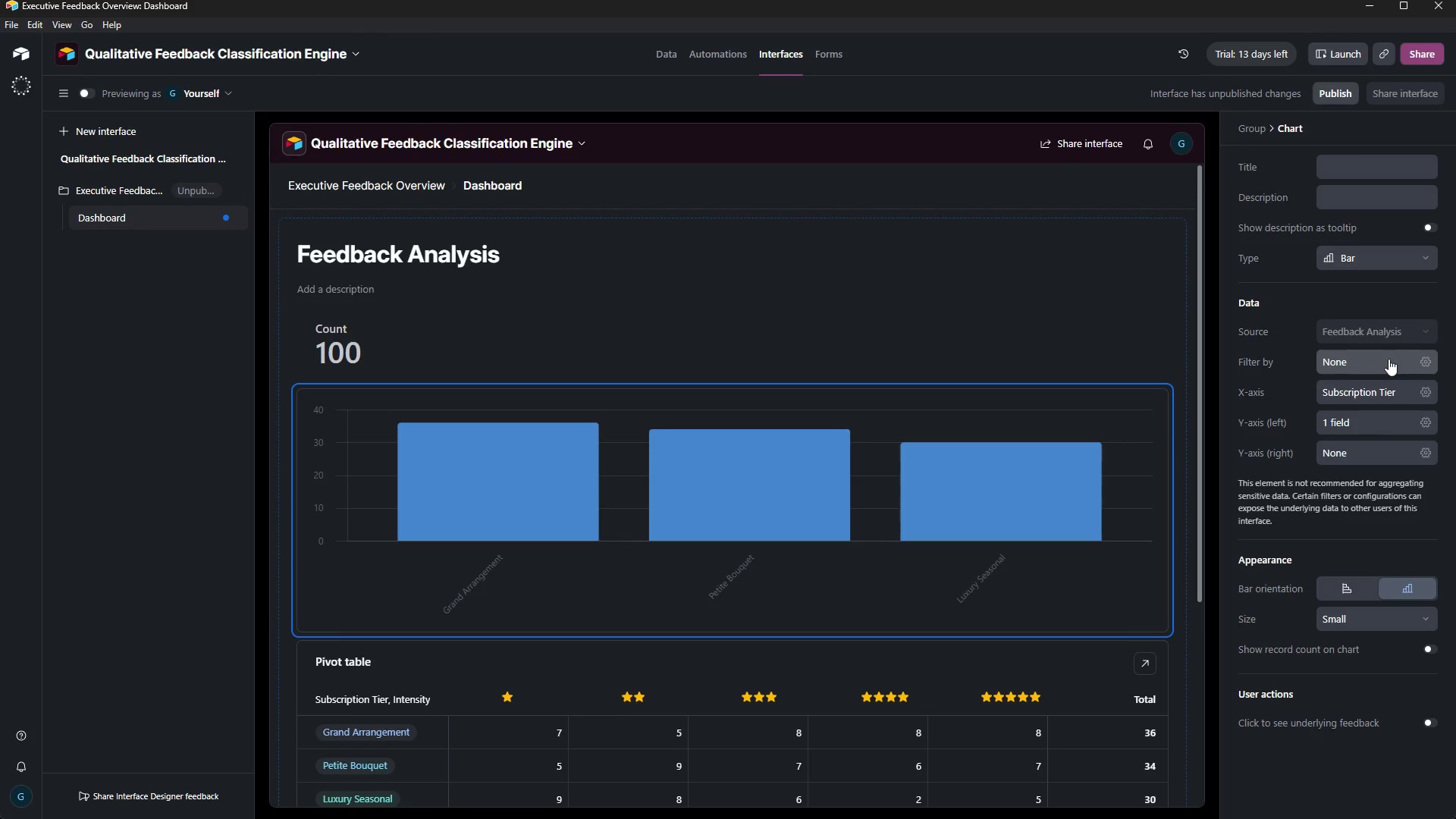 
left_click([1431, 391])
 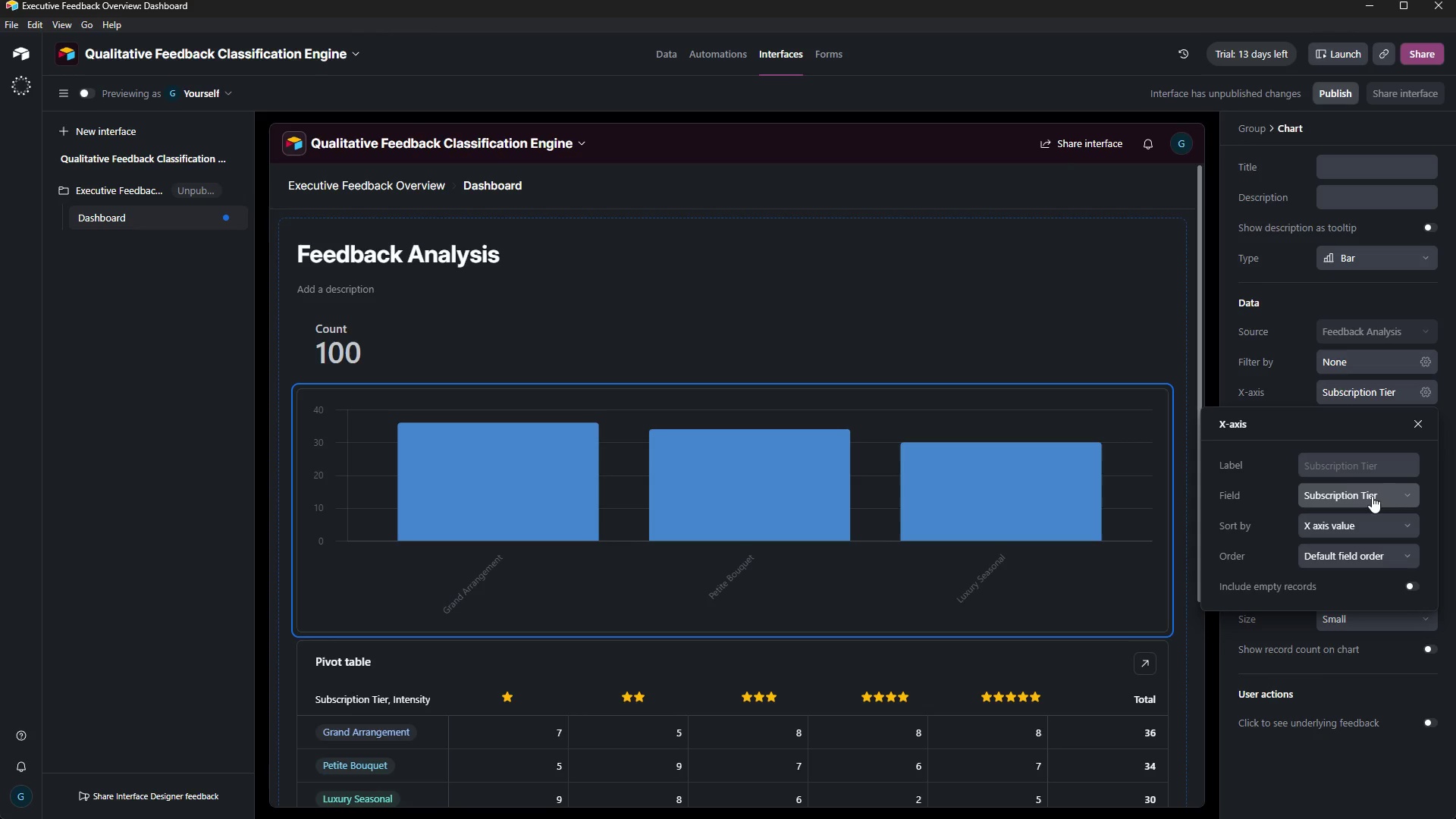 
wait(6.06)
 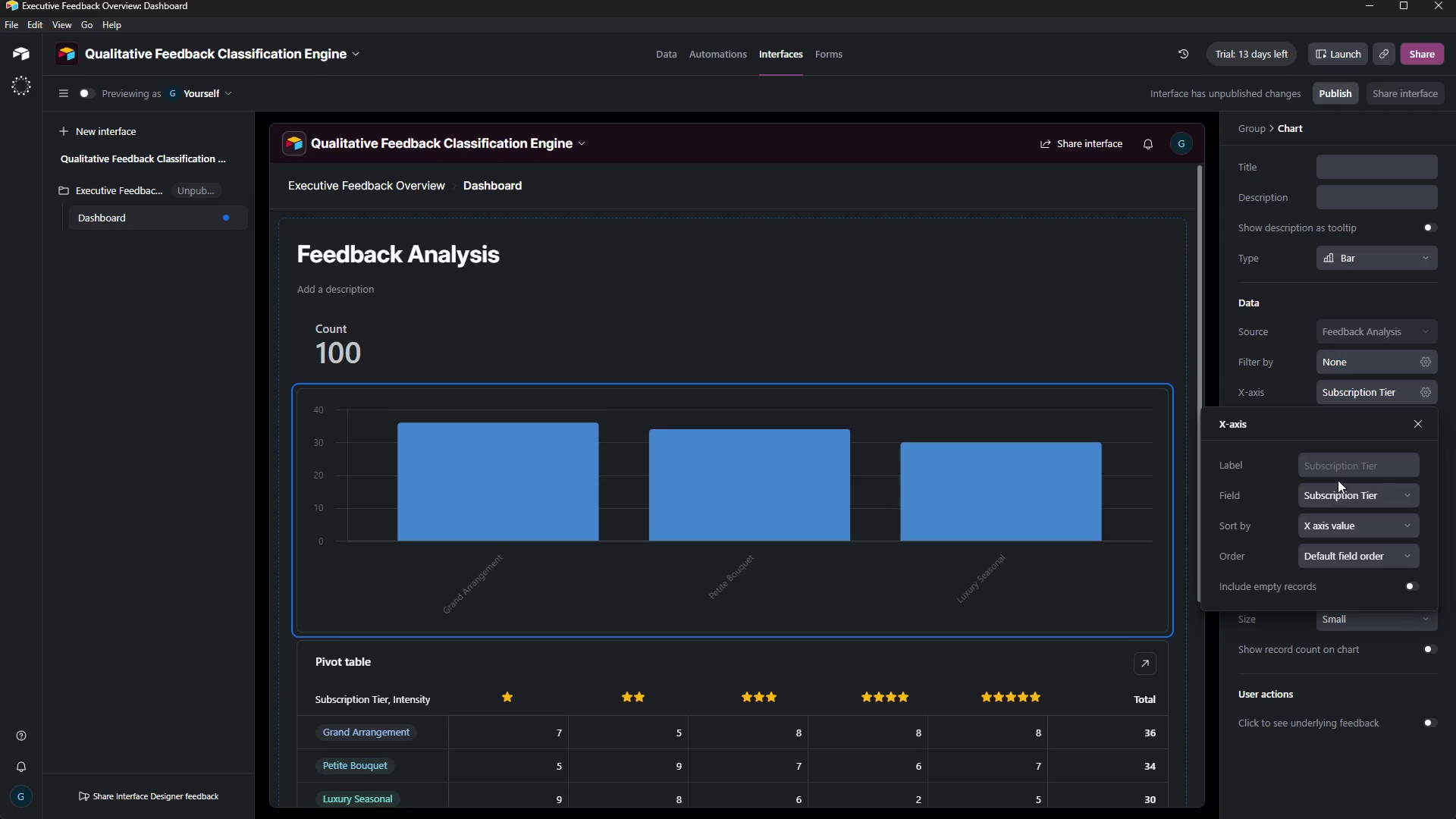 
left_click([1421, 427])
 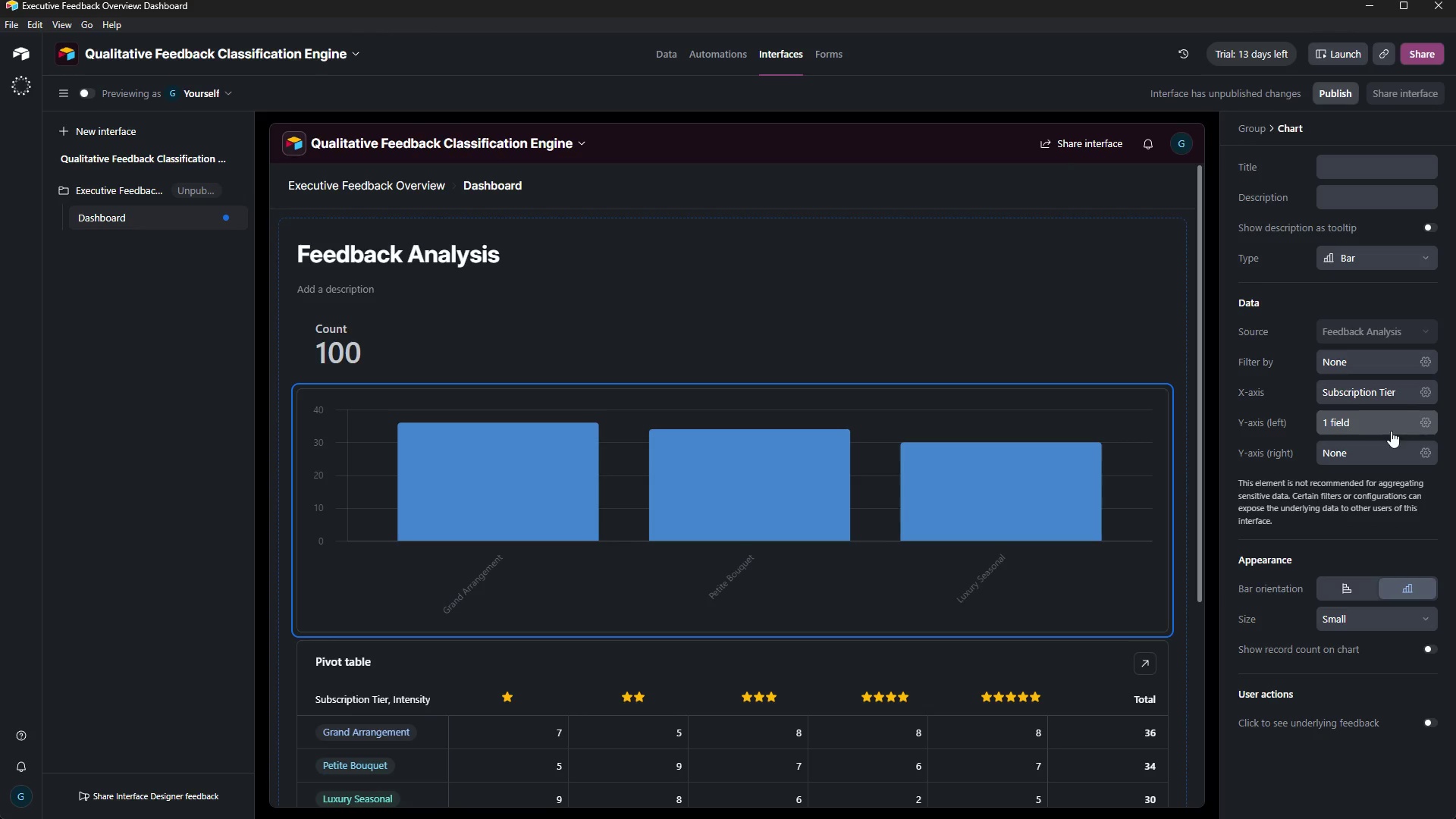 
scroll: coordinate [1390, 431], scroll_direction: down, amount: 1.0
 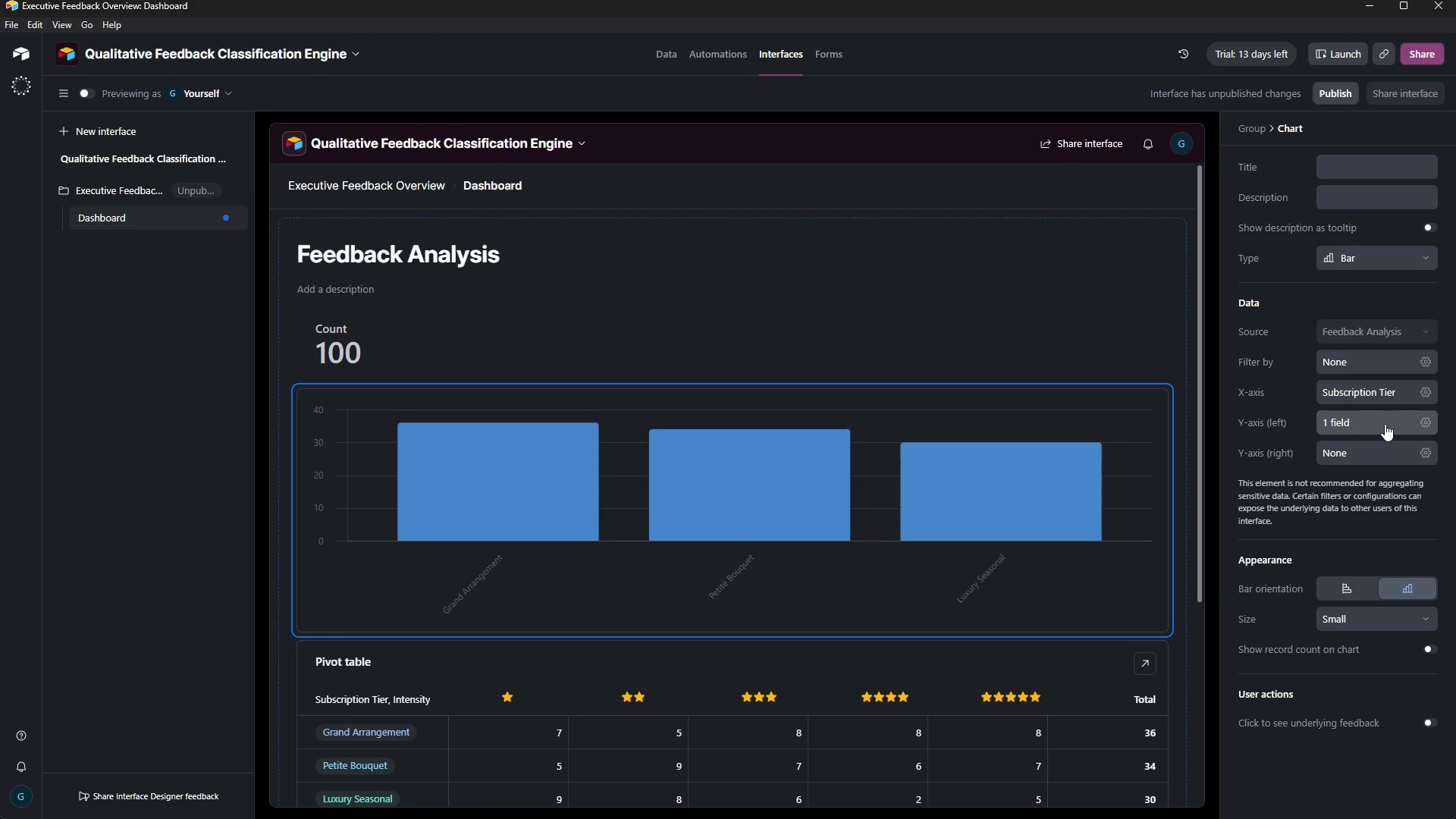 
left_click([1385, 424])
 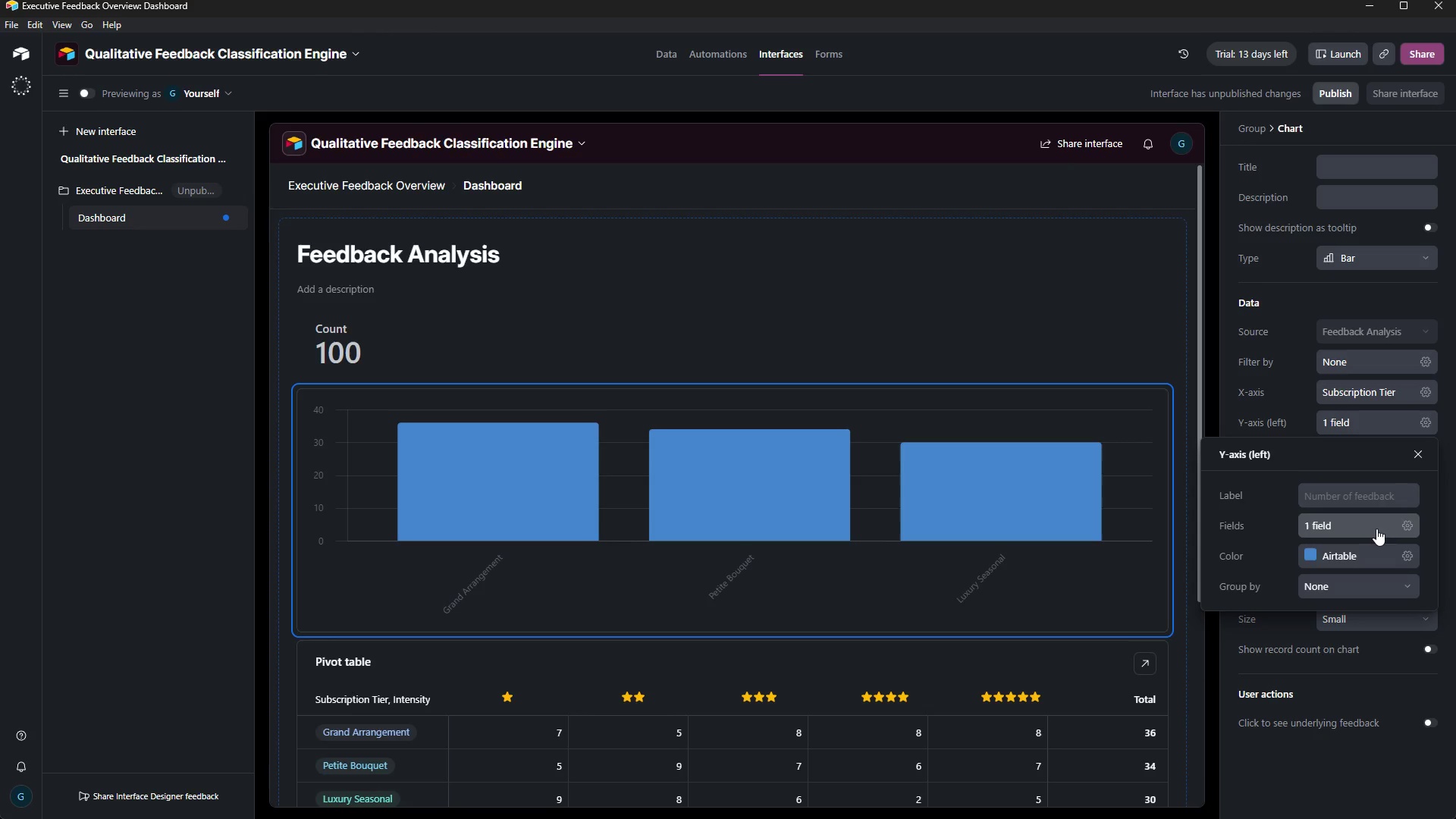 
left_click_drag(start_coordinate=[1376, 524], to_coordinate=[1234, 604])
 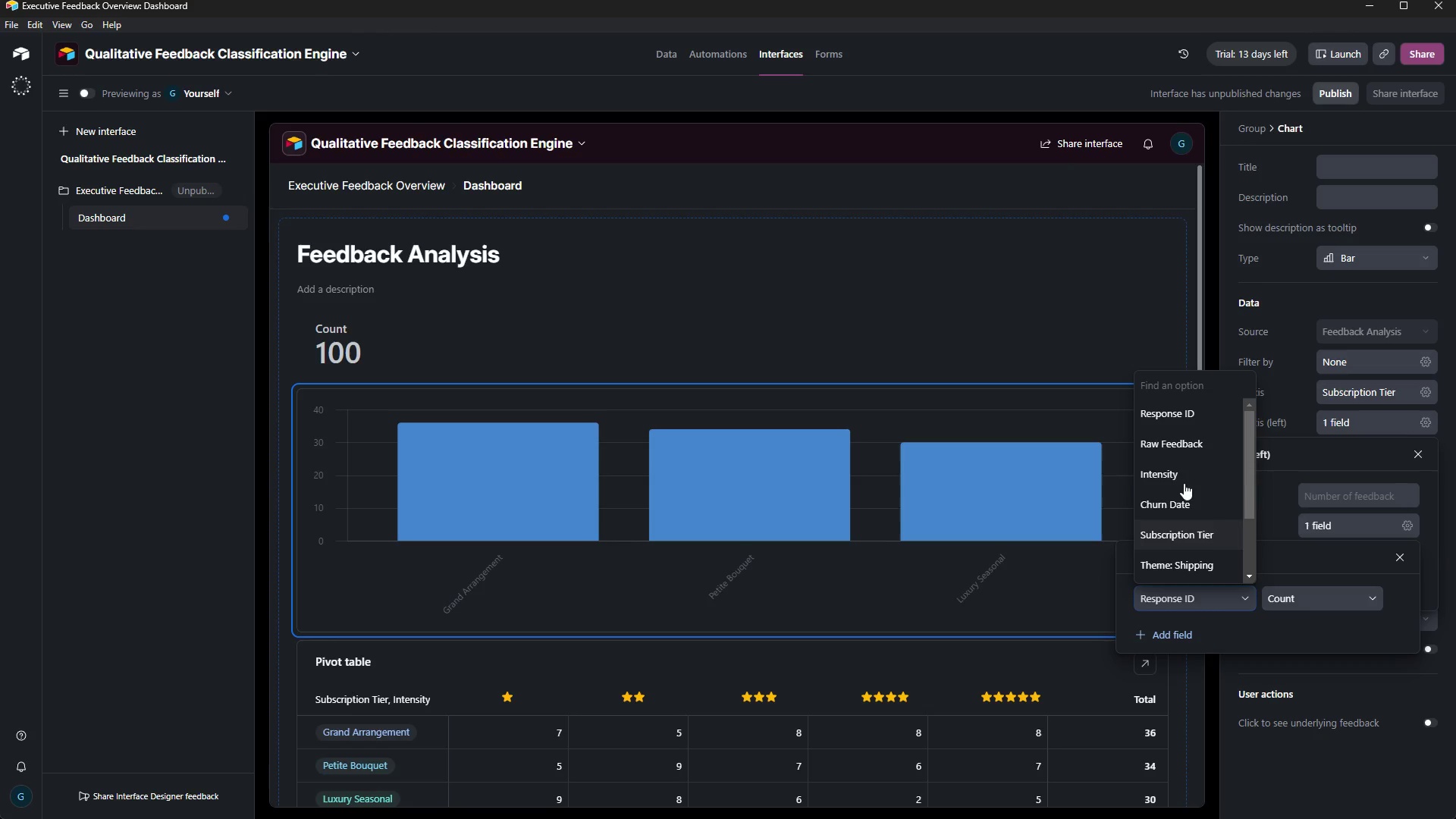 
left_click([1234, 604])
 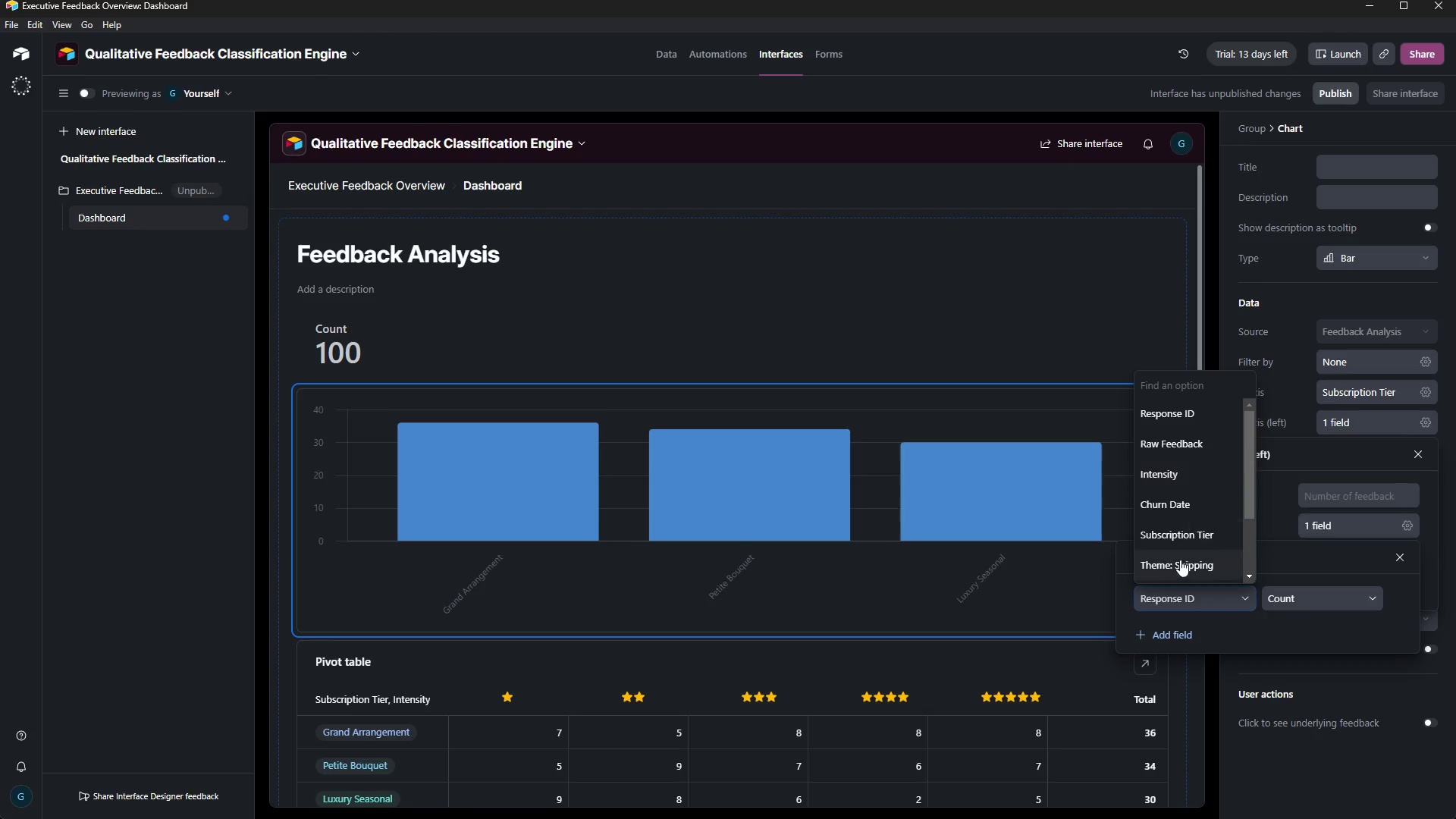 
left_click([1180, 560])
 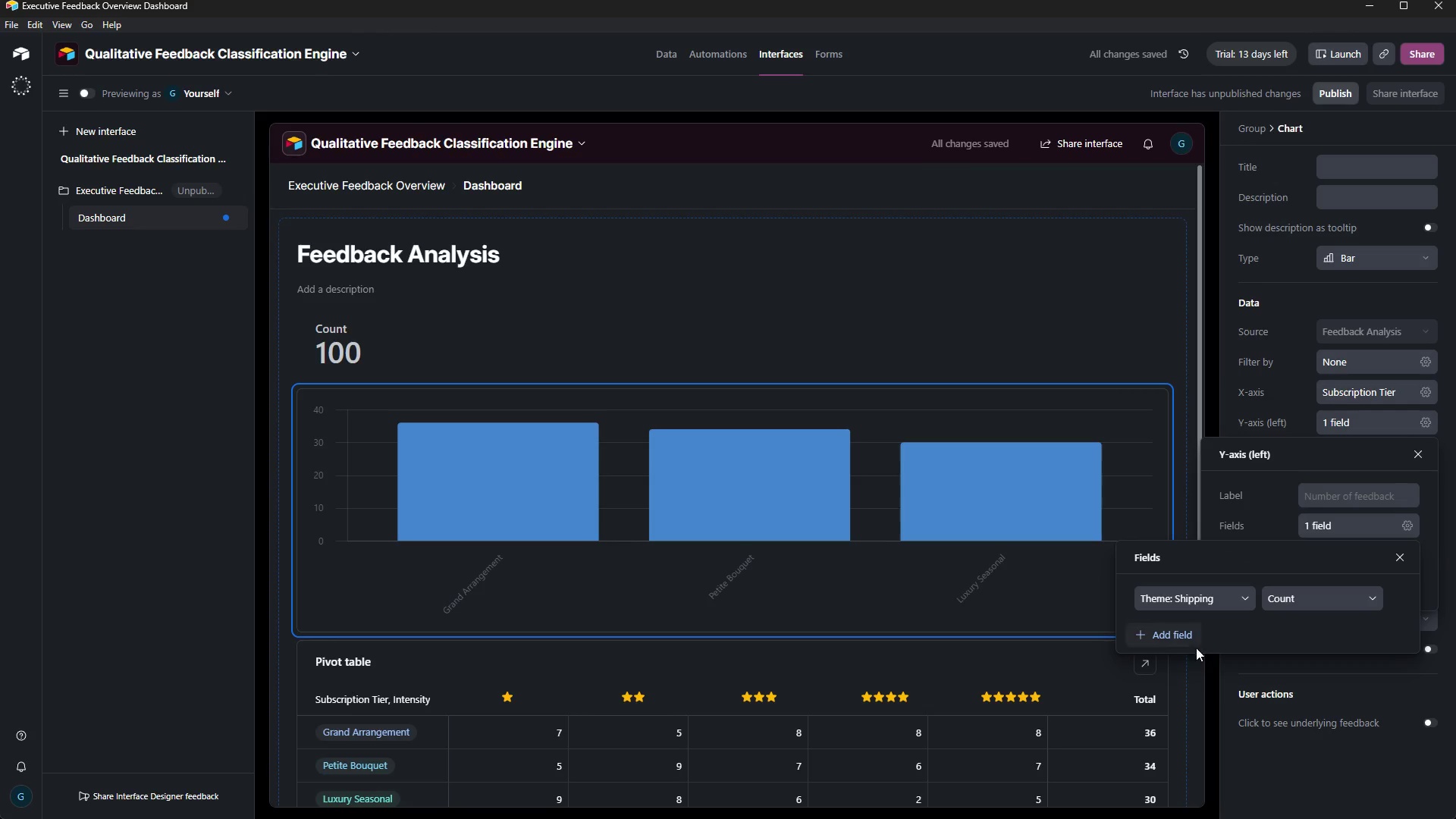 
left_click([1184, 635])
 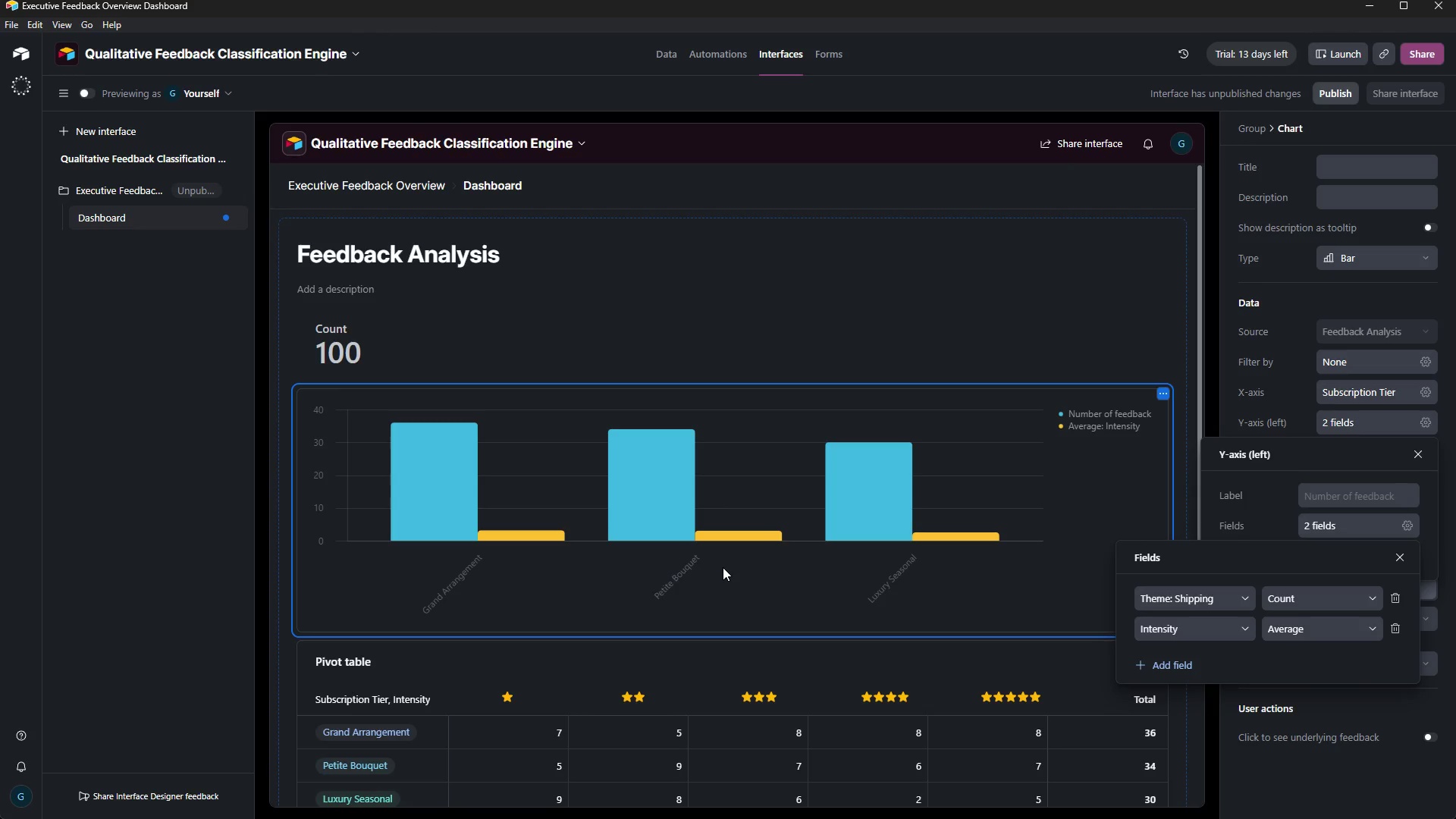 
wait(32.97)
 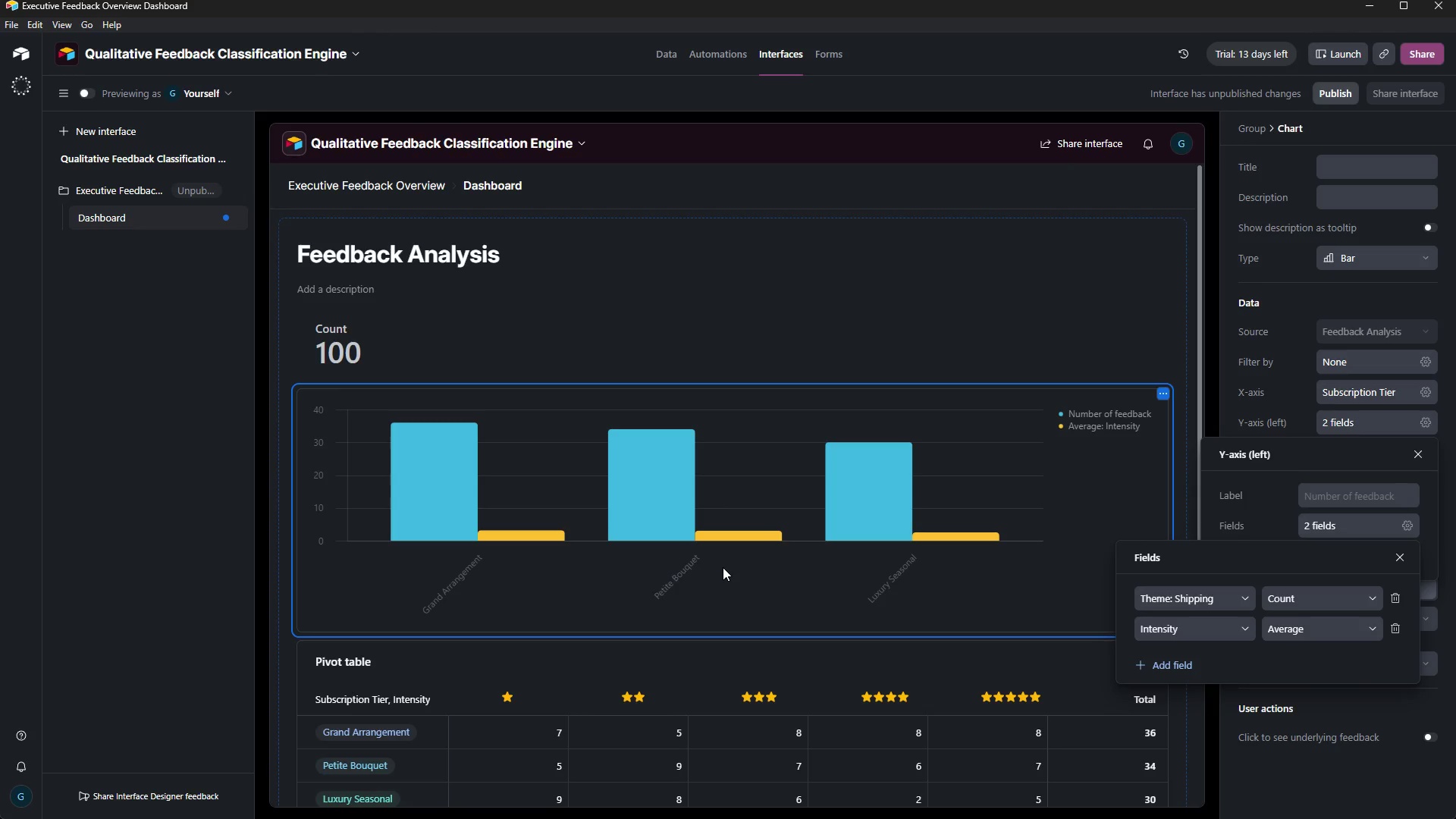 
left_click([1348, 596])
 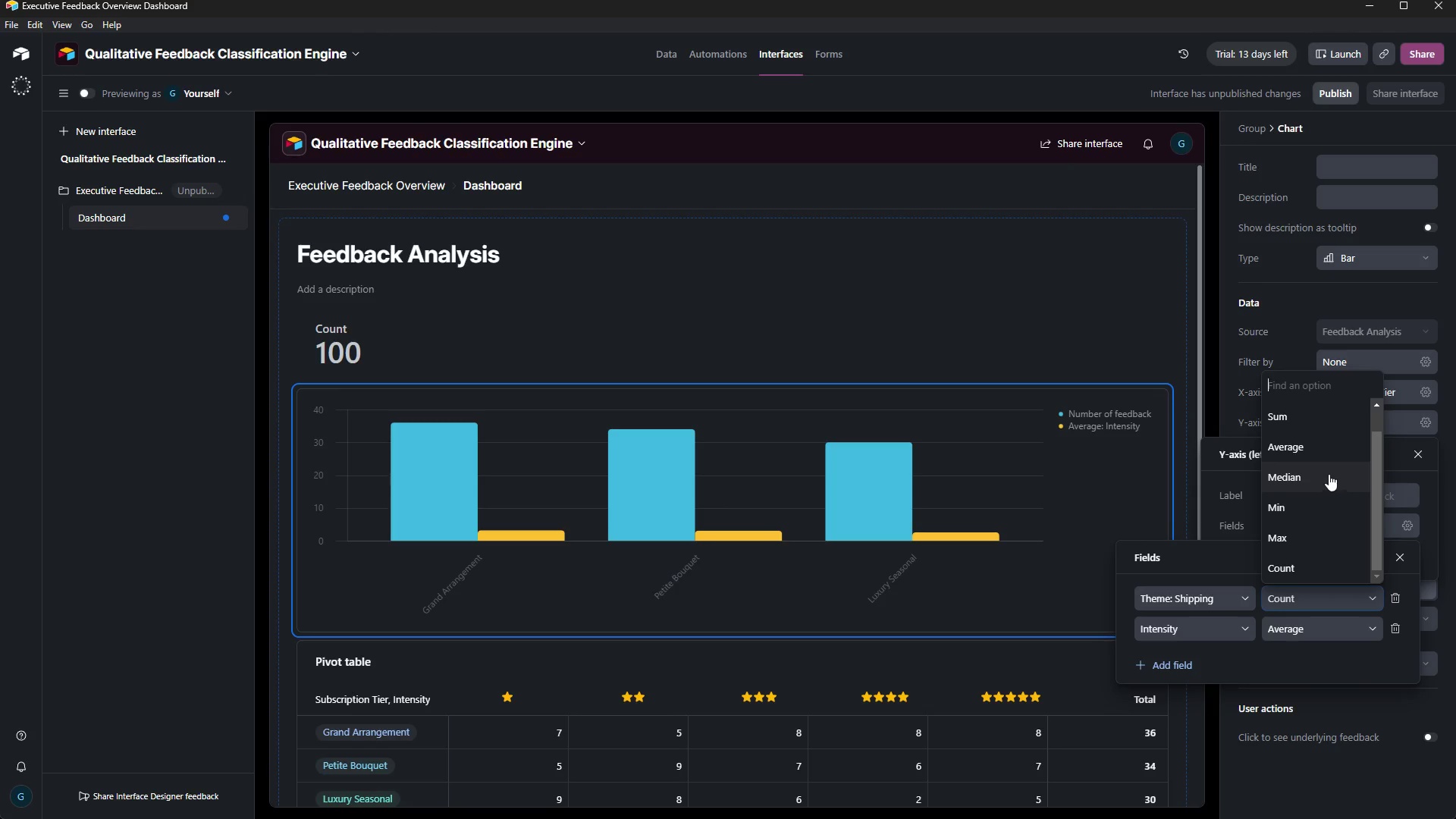 
left_click([1324, 409])
 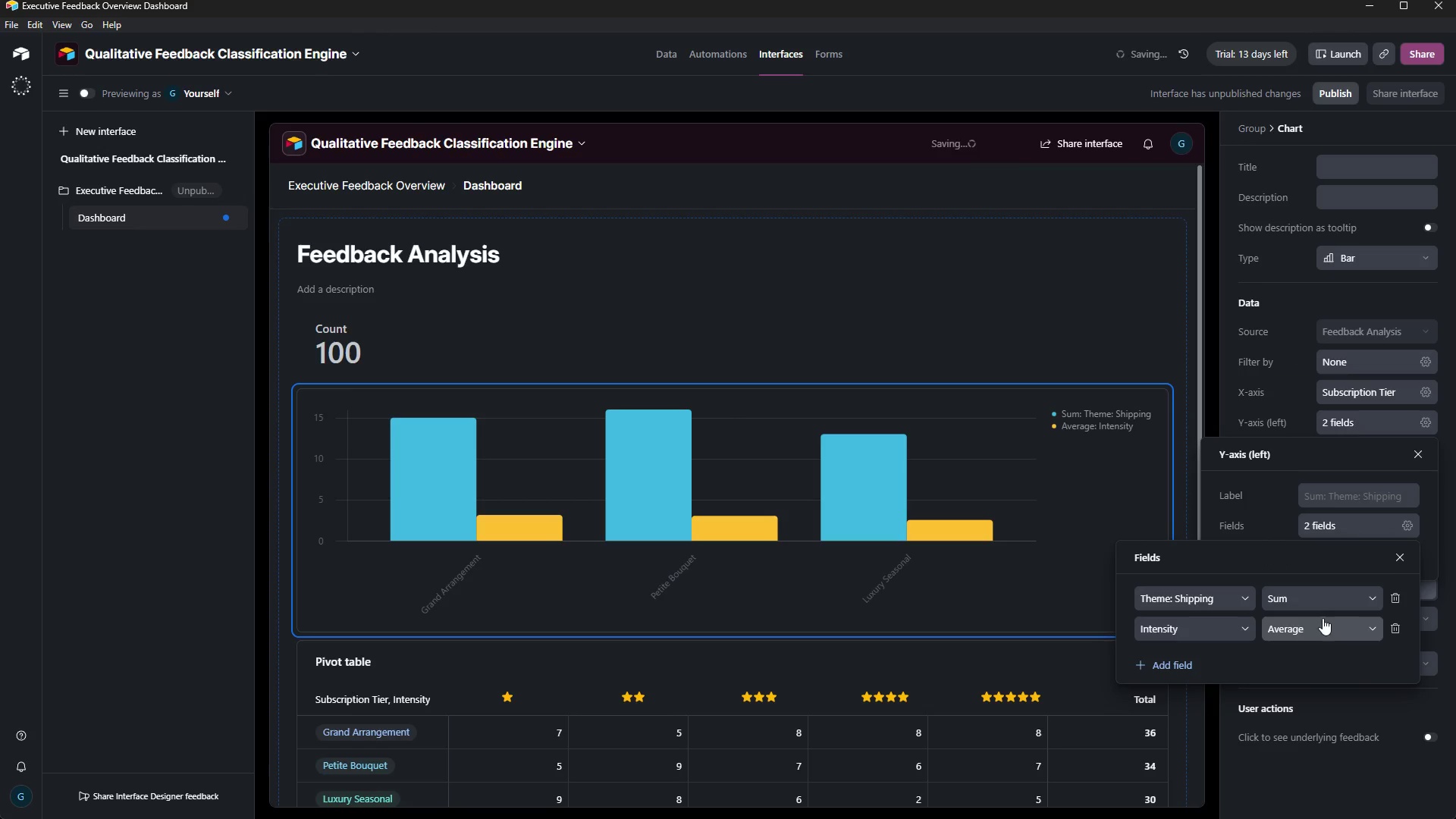 
left_click([1183, 626])
 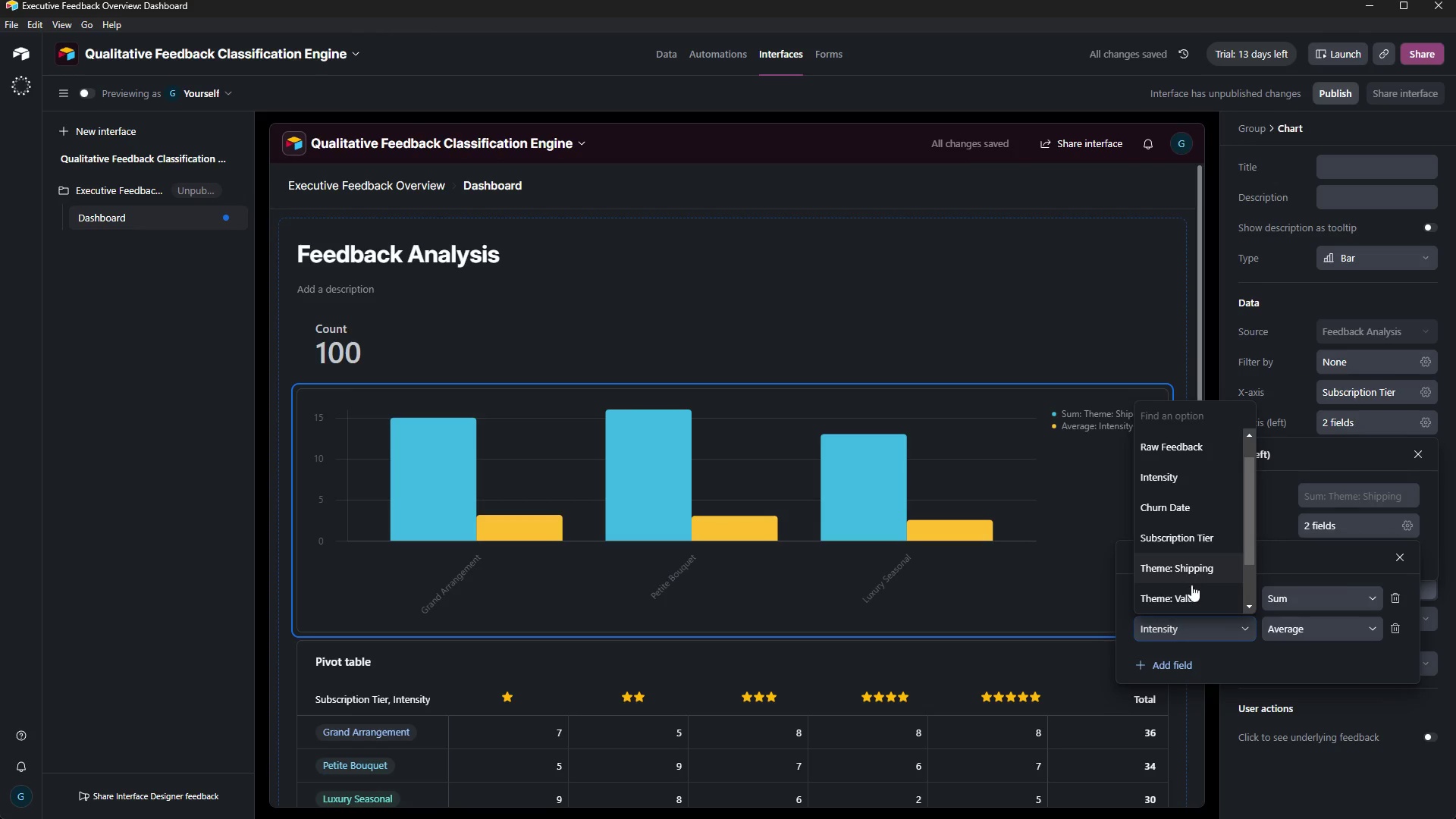 
left_click([1191, 586])
 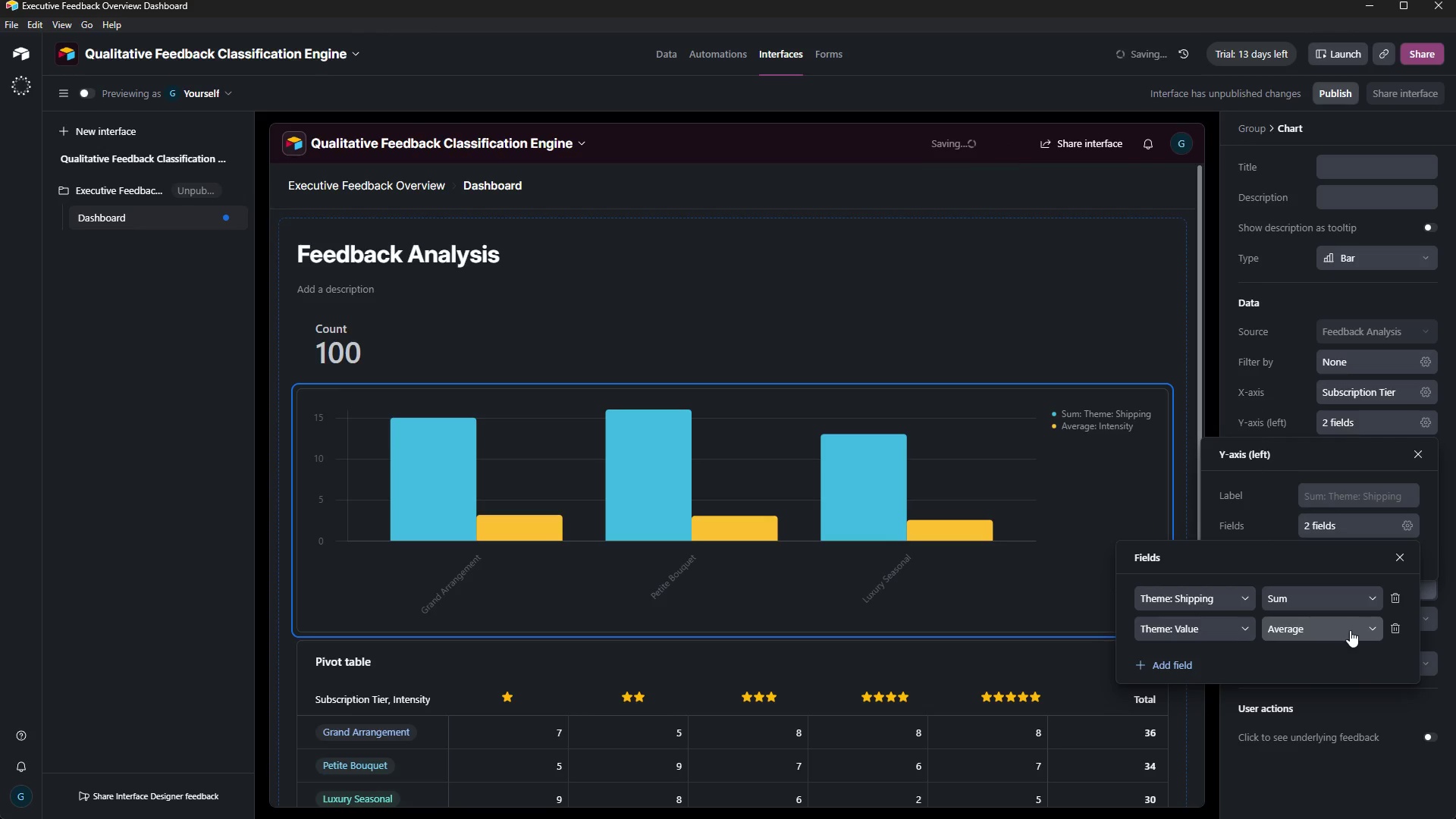 
left_click([1350, 630])
 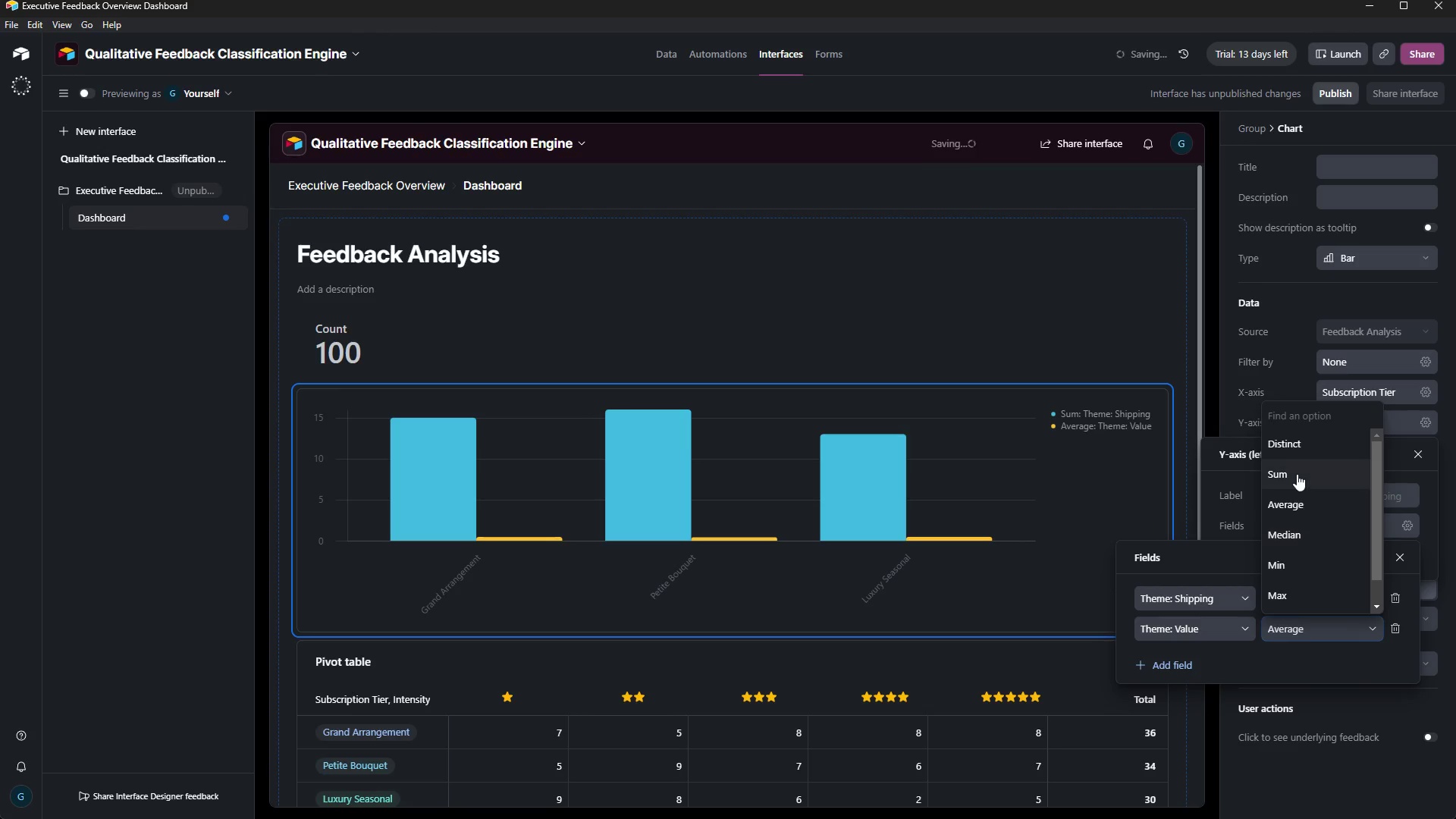 
left_click([1297, 473])
 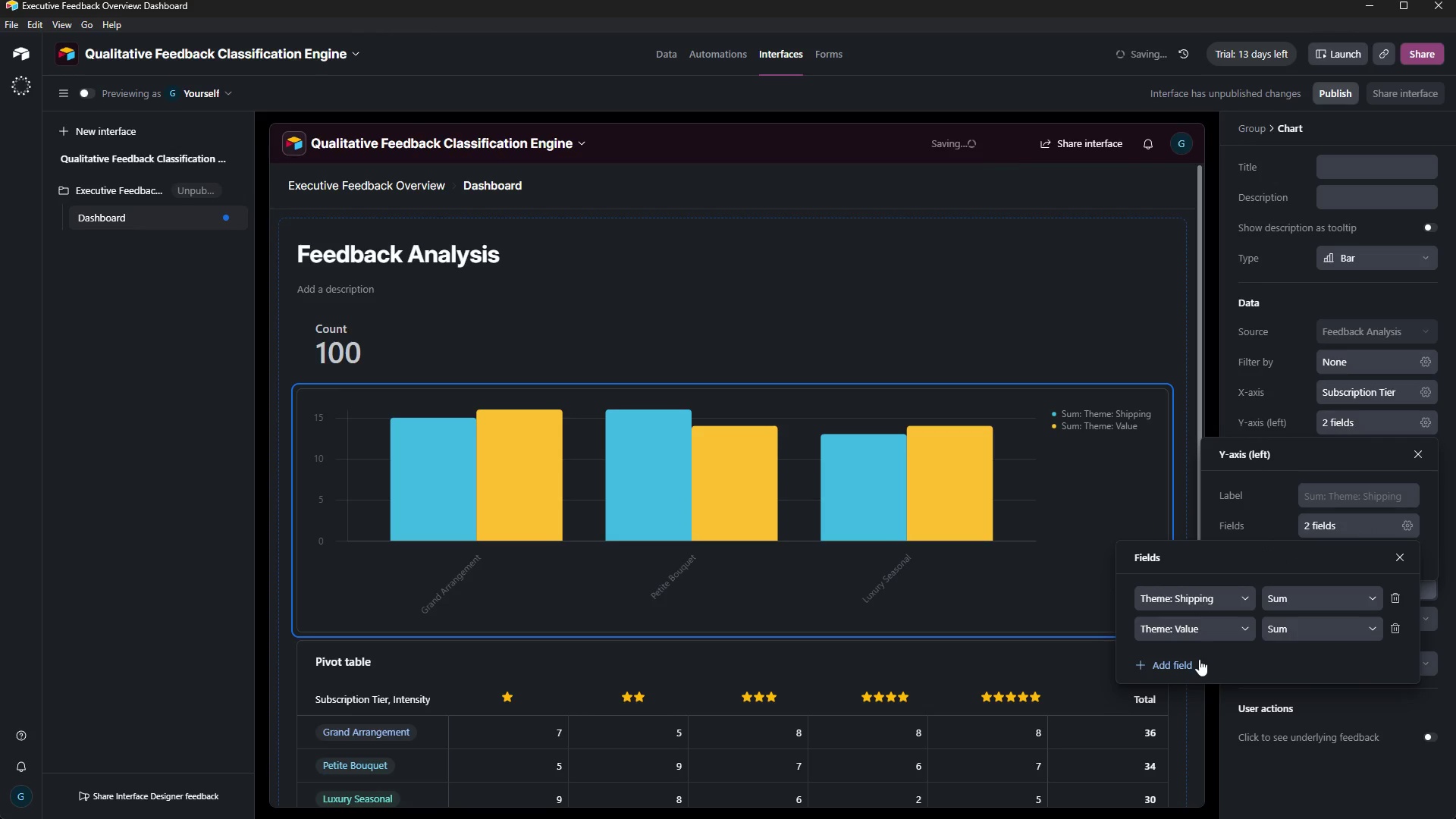 
left_click([1197, 661])
 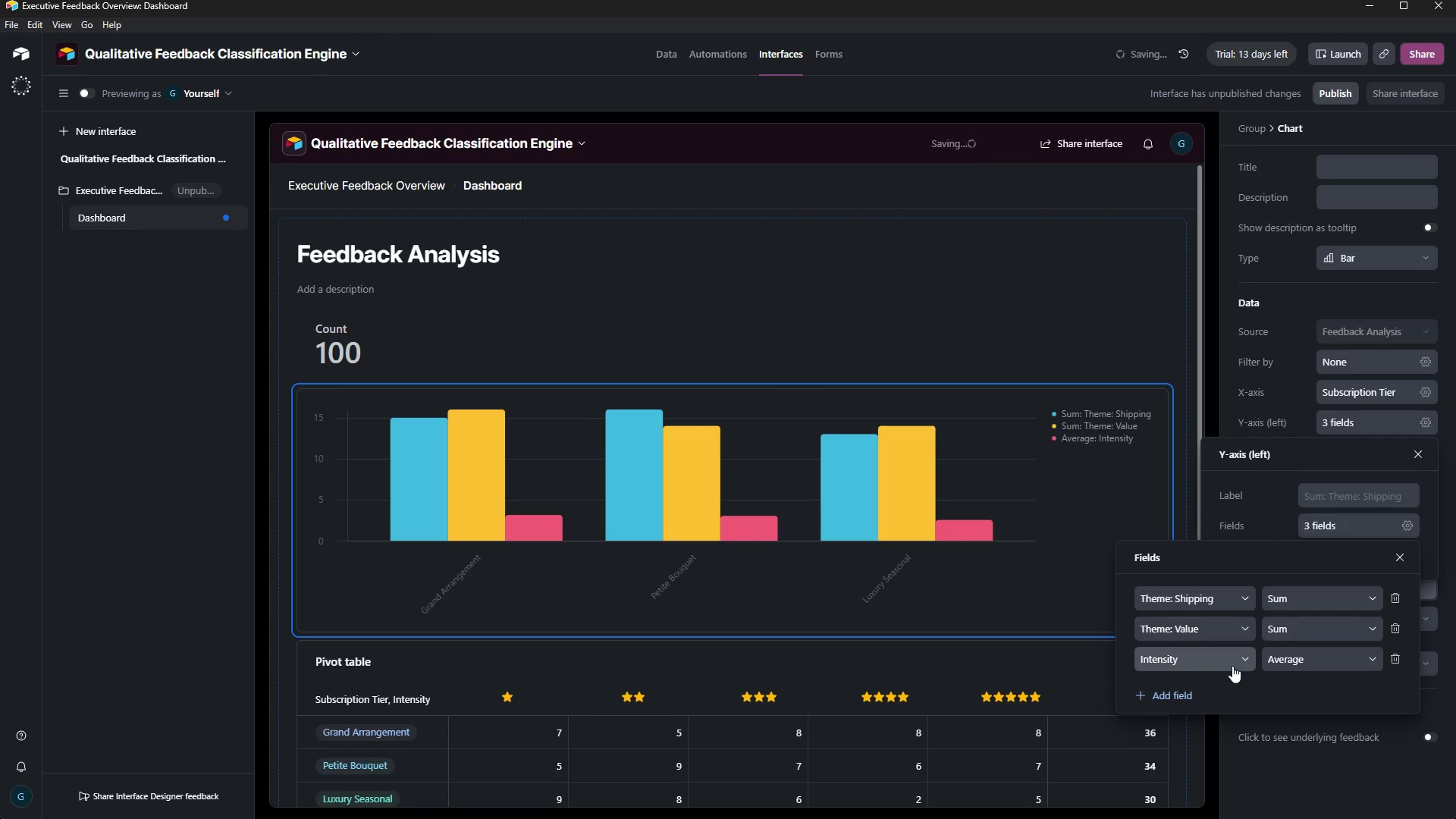 
left_click([1234, 657])
 